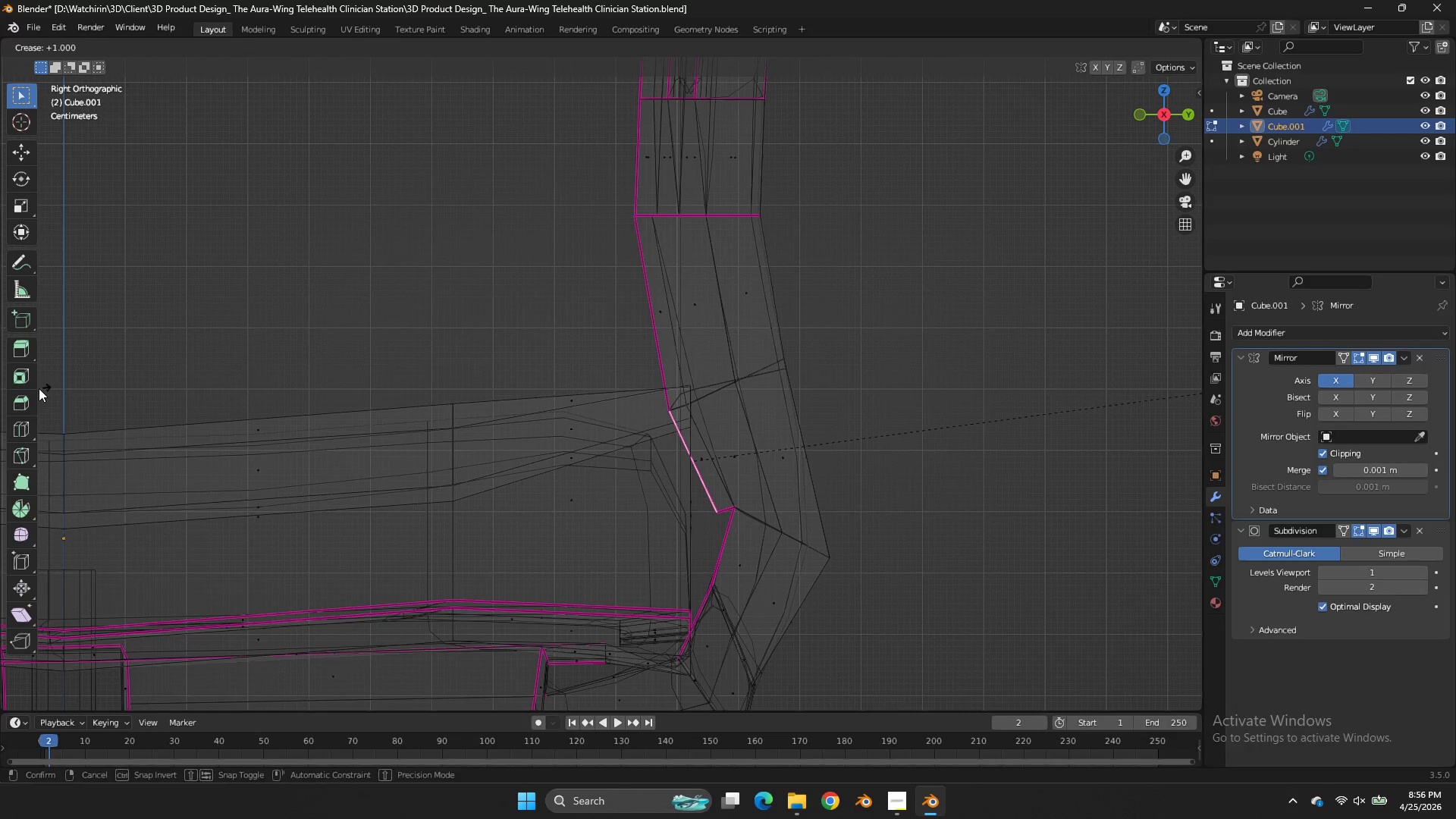 
left_click([39, 388])
 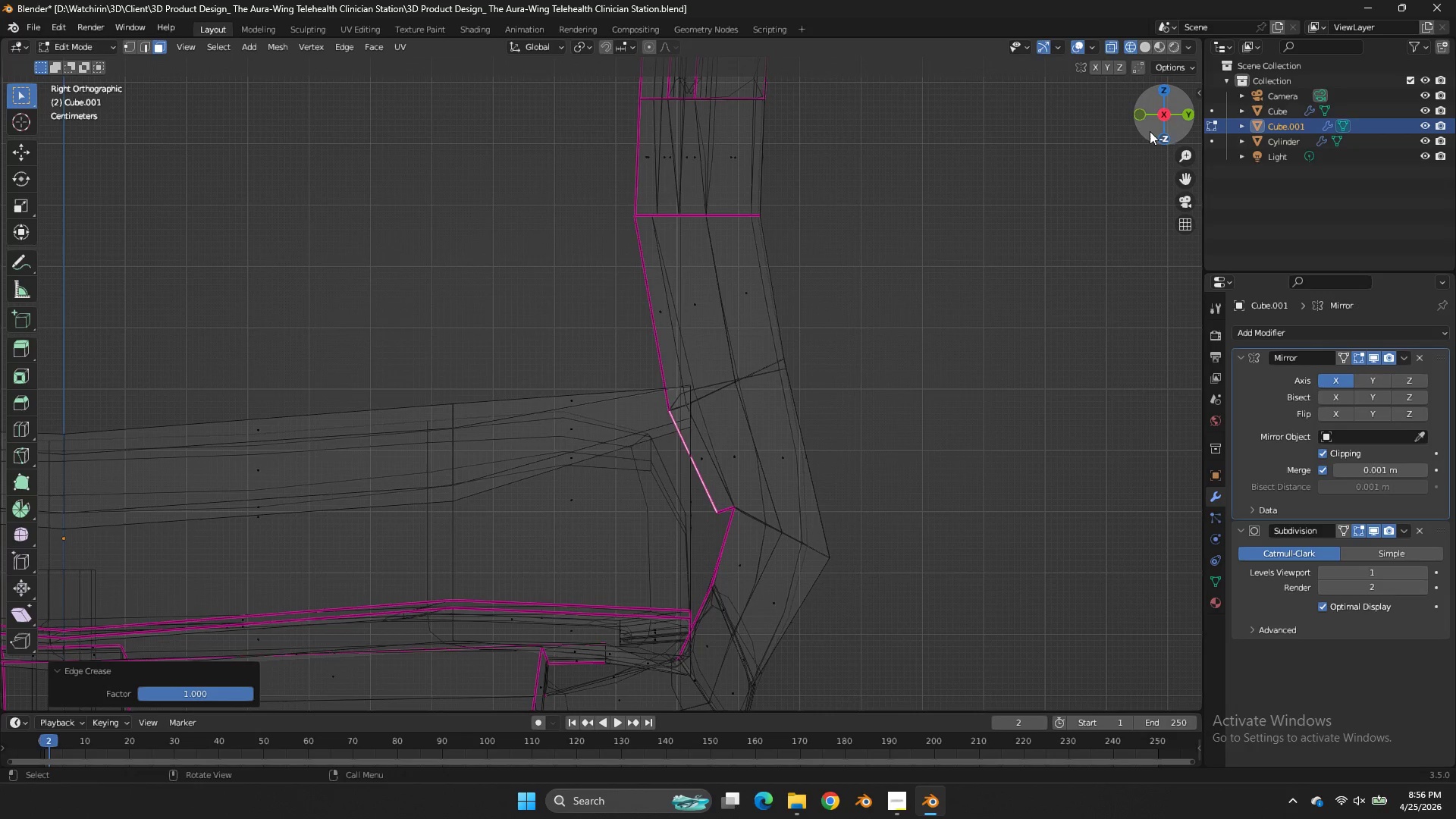 
left_click_drag(start_coordinate=[1156, 126], to_coordinate=[76, 139])
 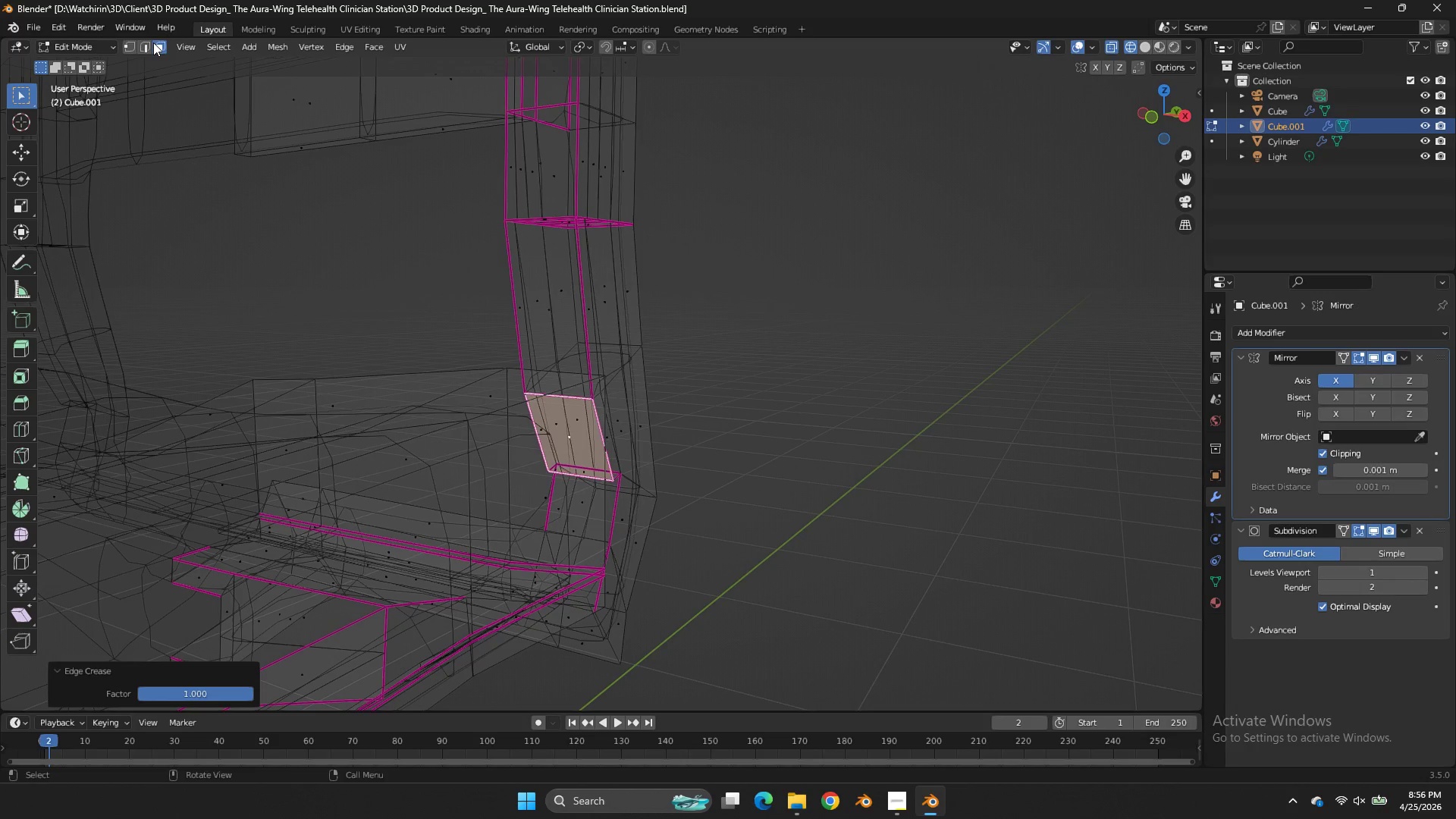 
left_click([152, 42])
 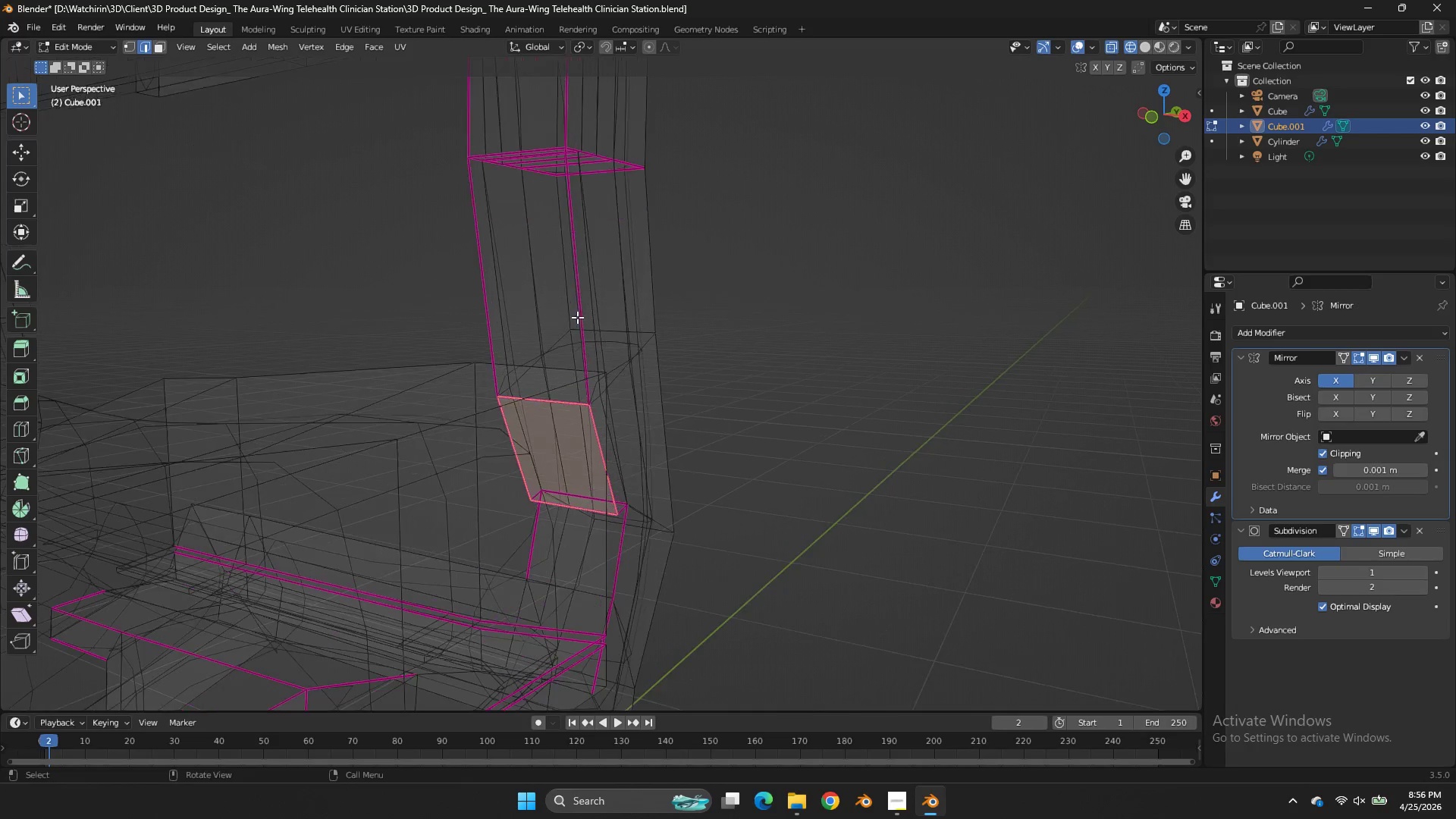 
left_click([555, 406])
 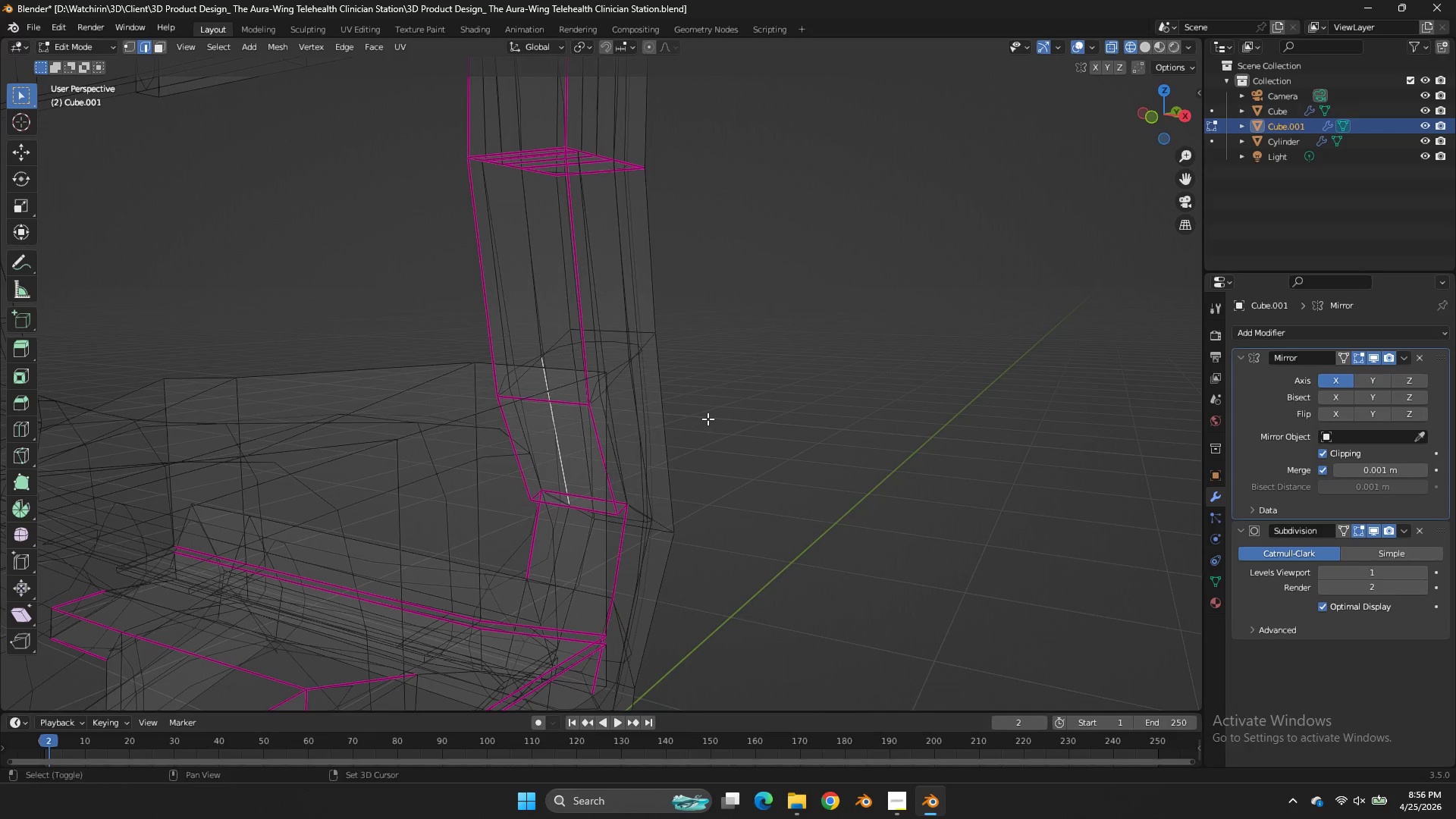 
scroll: coordinate [577, 315], scroll_direction: up, amount: 2.0
 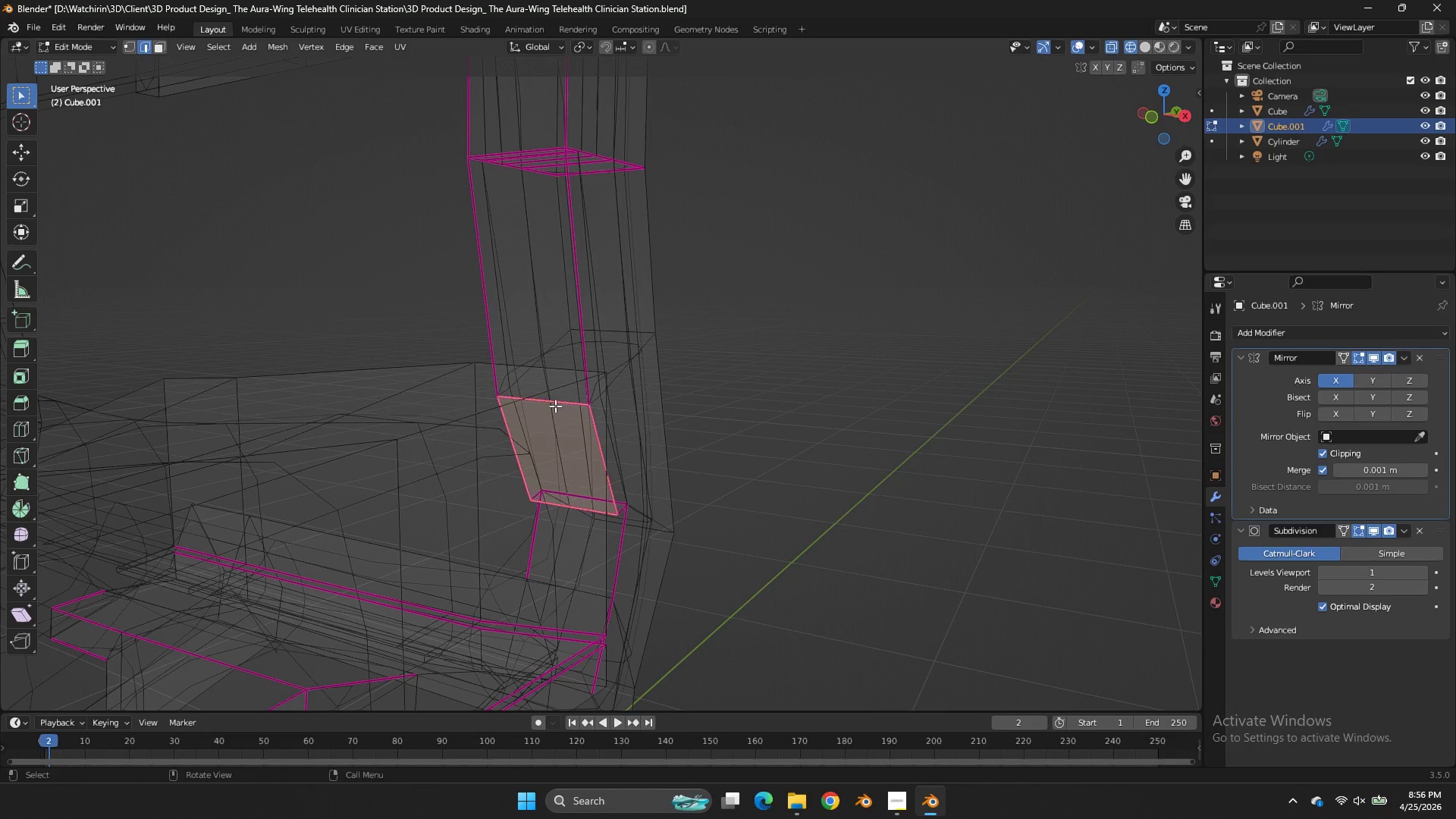 
key(Shift+ShiftLeft)
 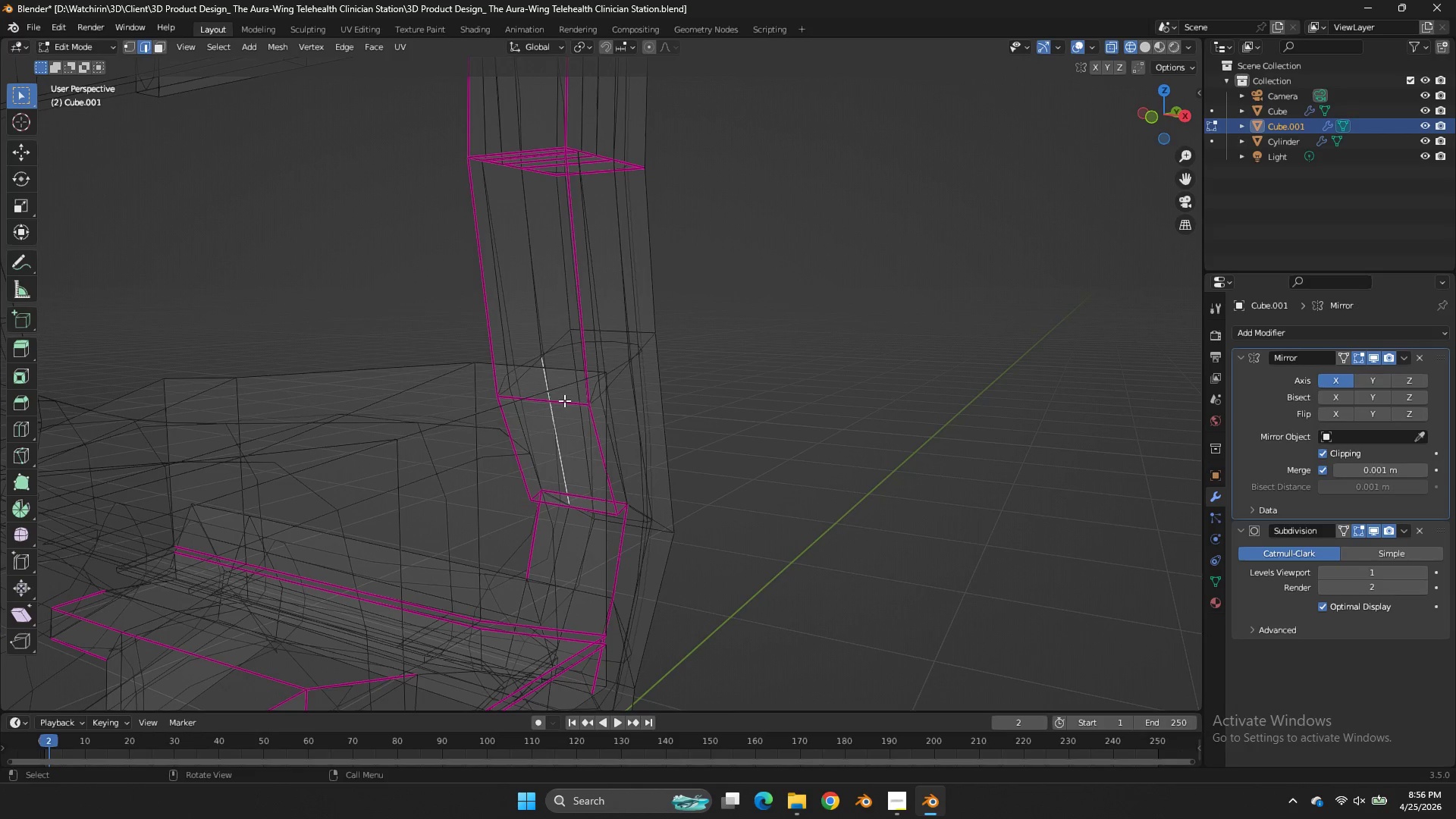 
left_click([564, 400])
 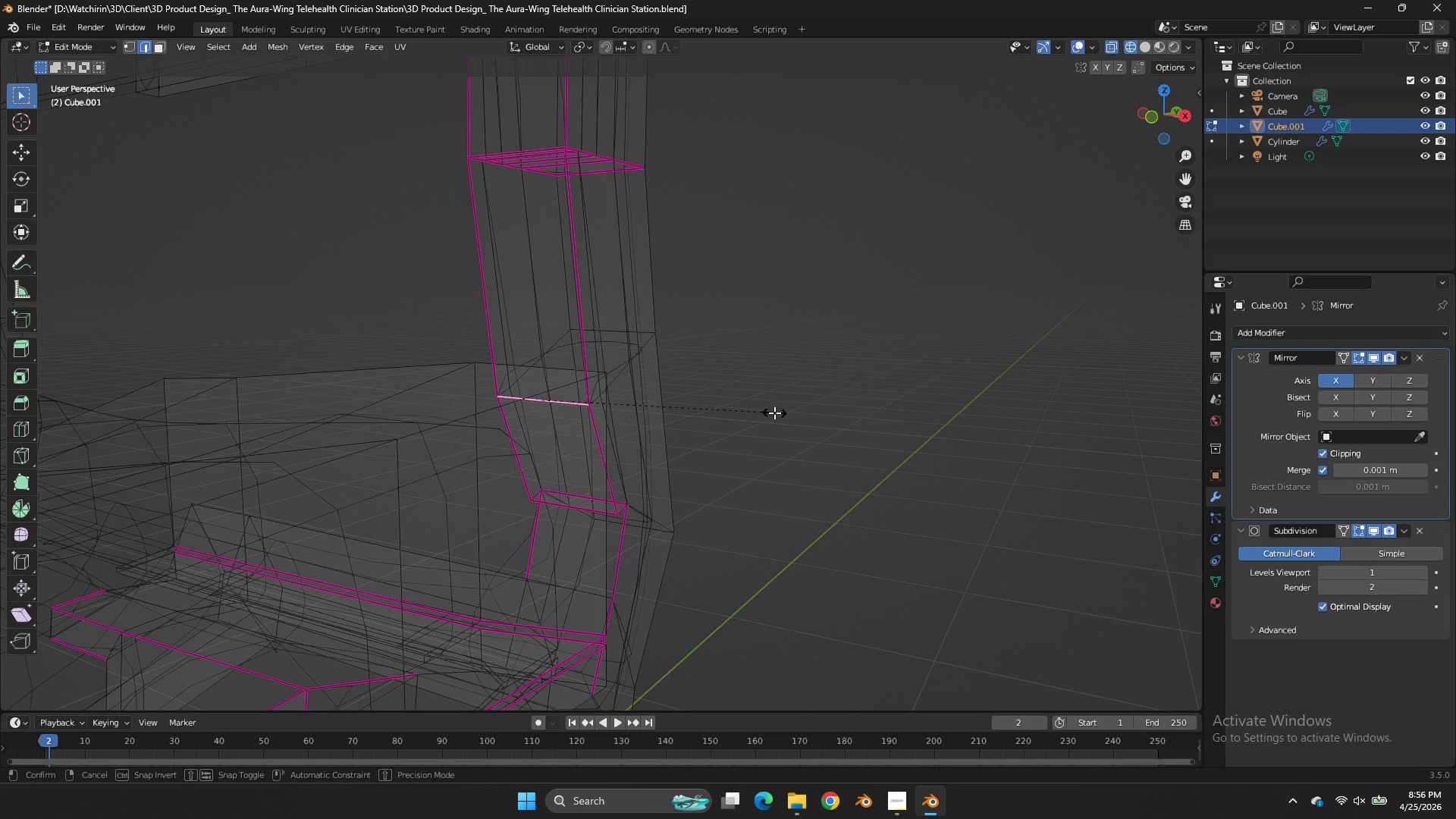 
type(EE)
 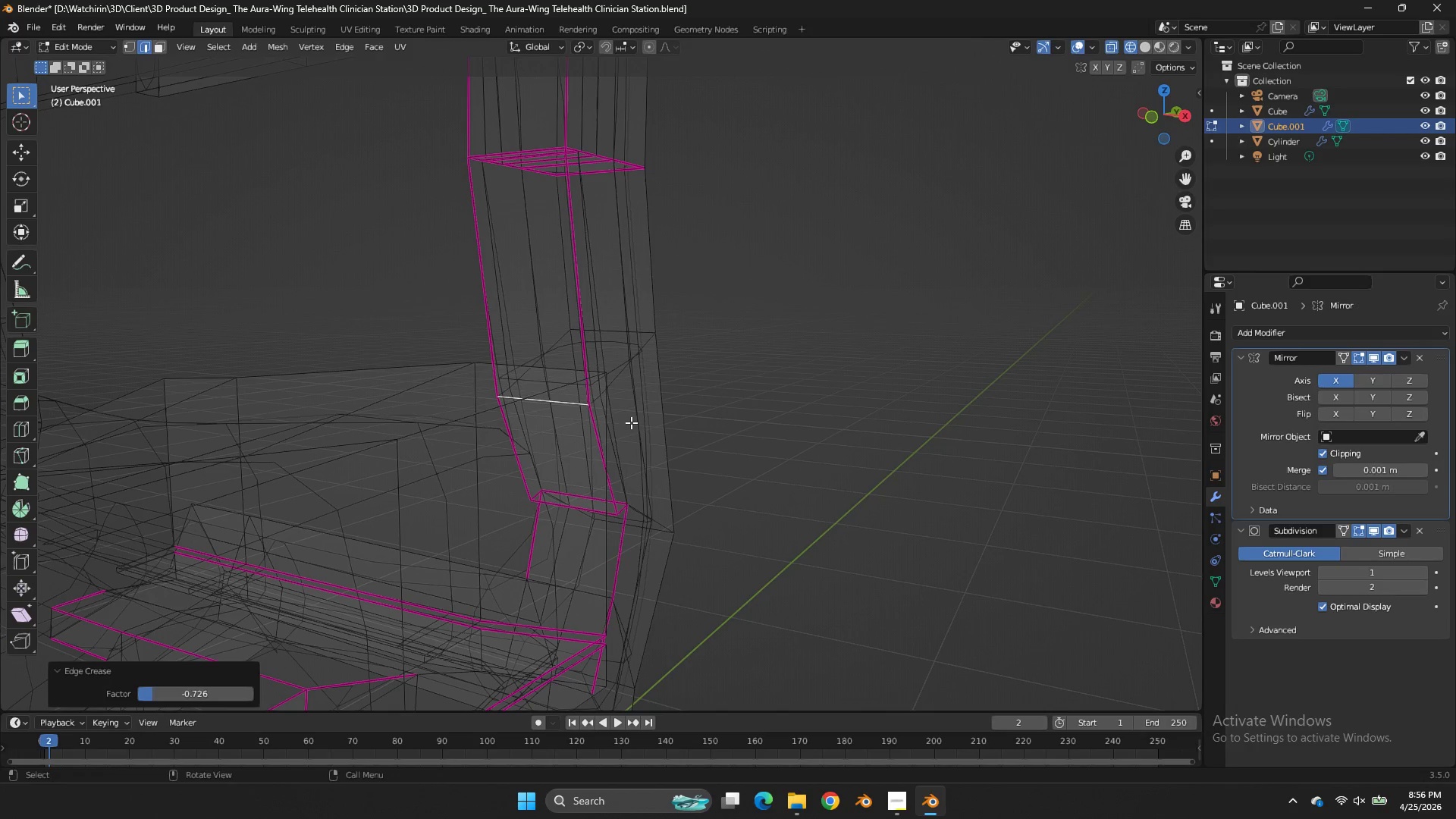 
left_click_drag(start_coordinate=[513, 369], to_coordinate=[525, 372])
 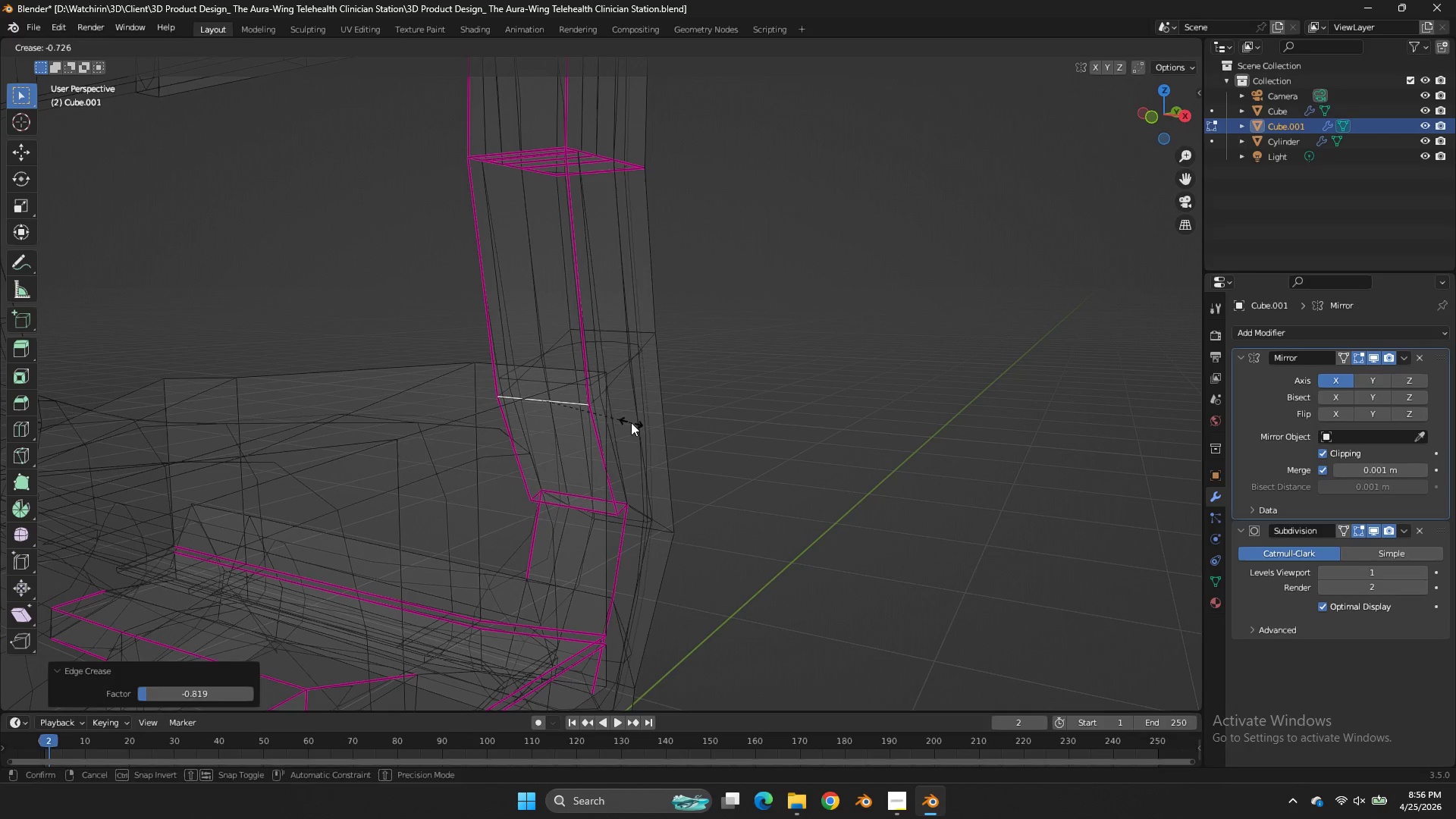 
left_click([631, 422])
 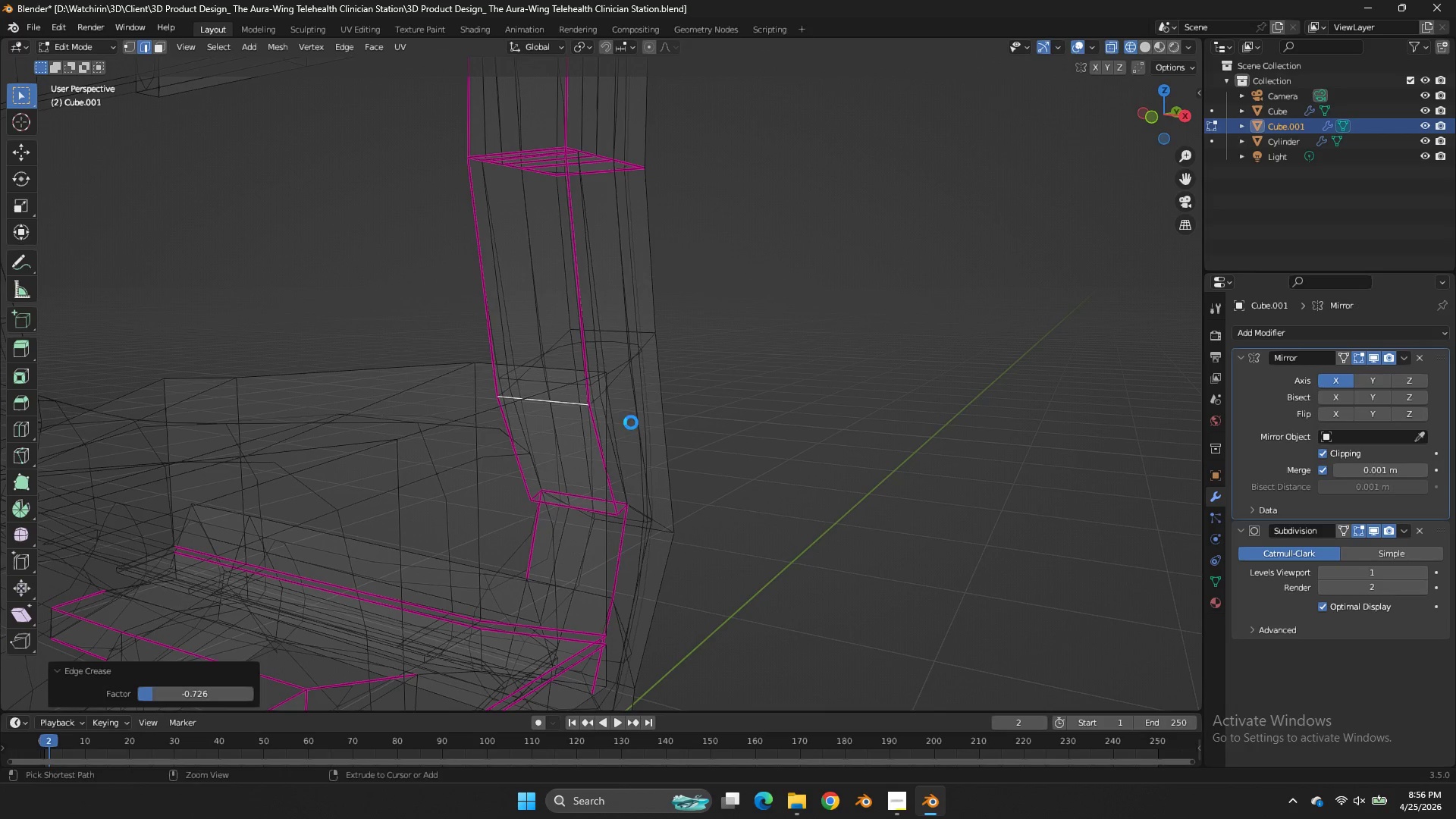 
key(Control+ControlLeft)
 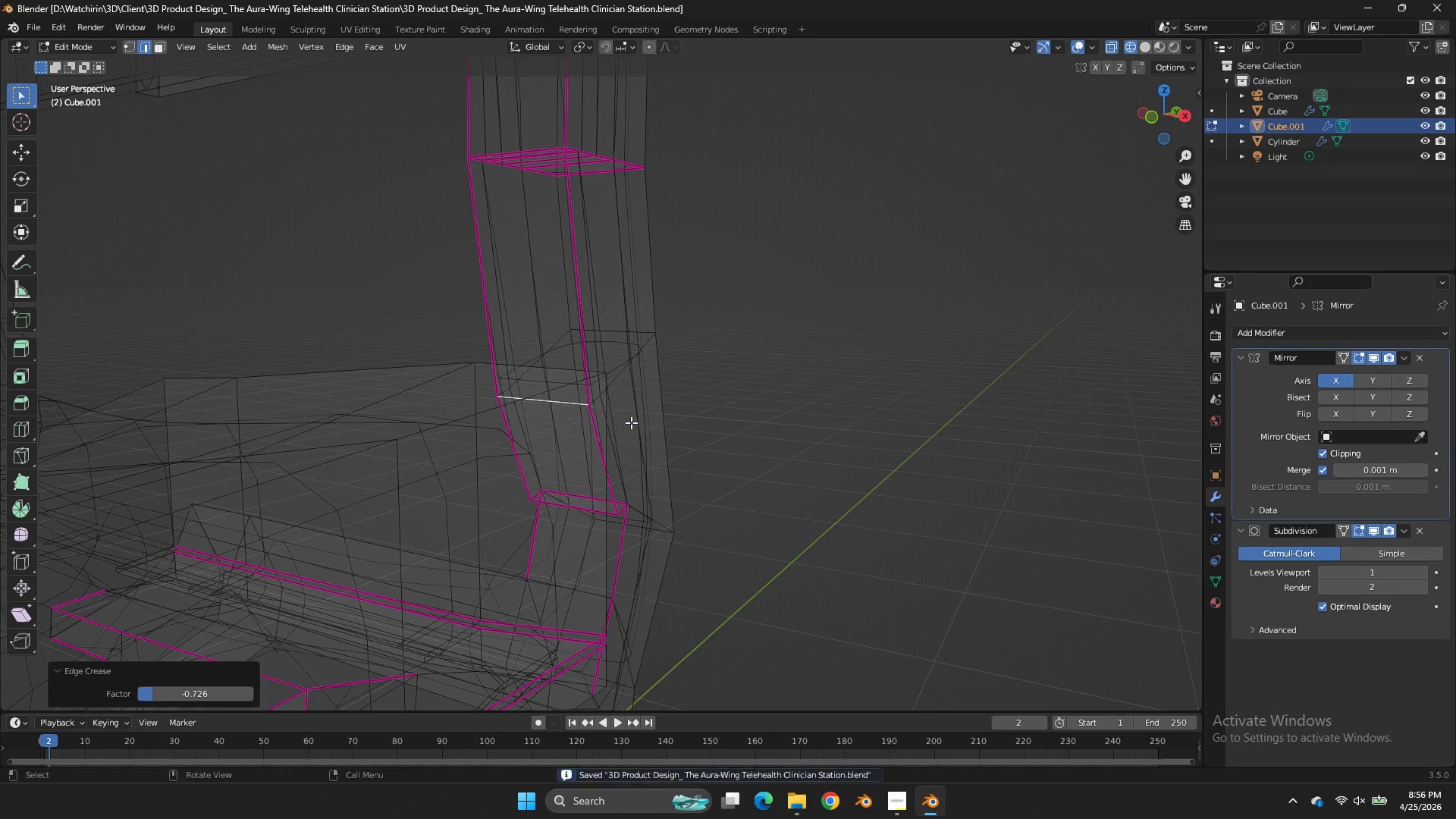 
key(Control+S)
 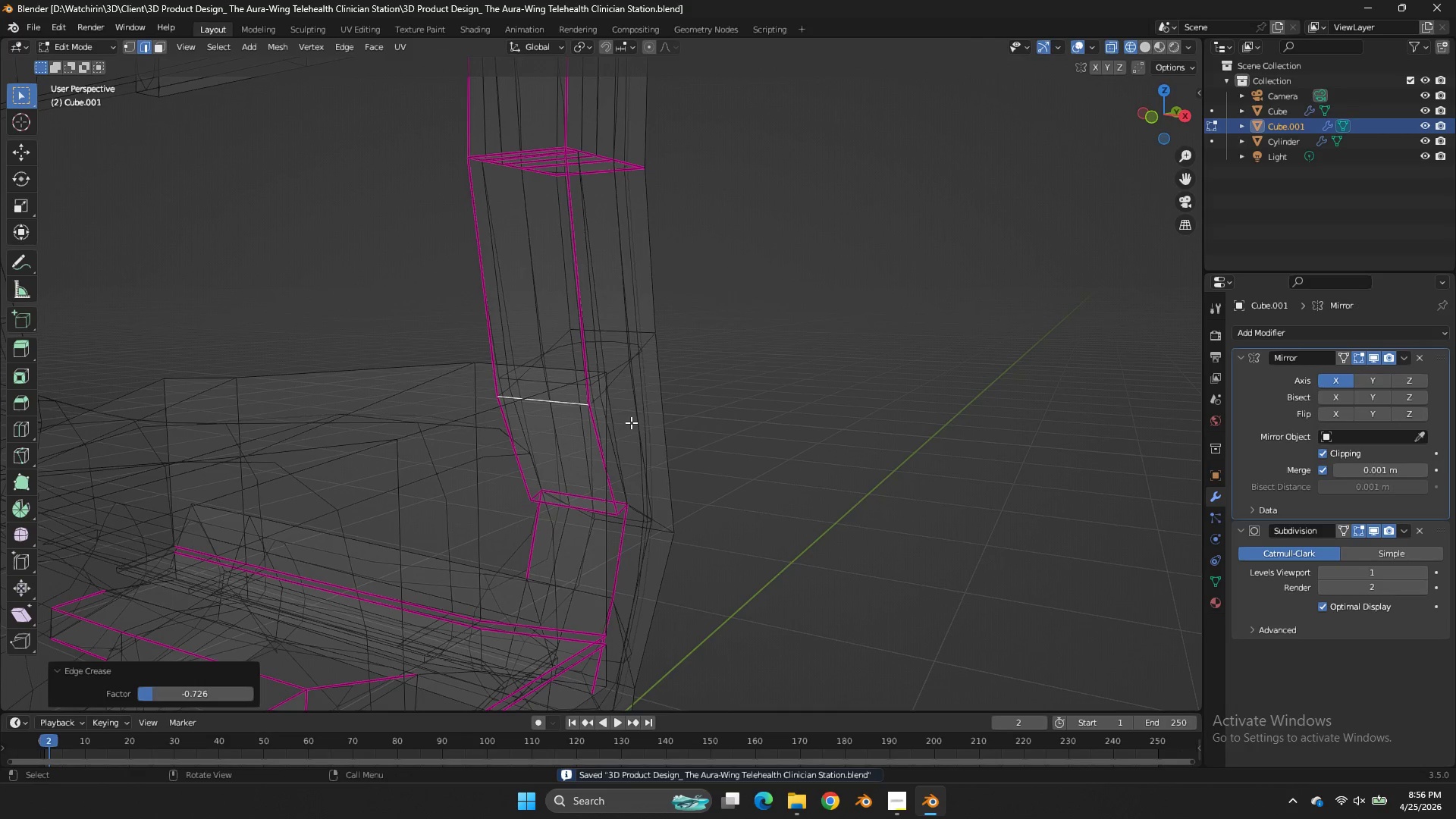 
wait(5.84)
 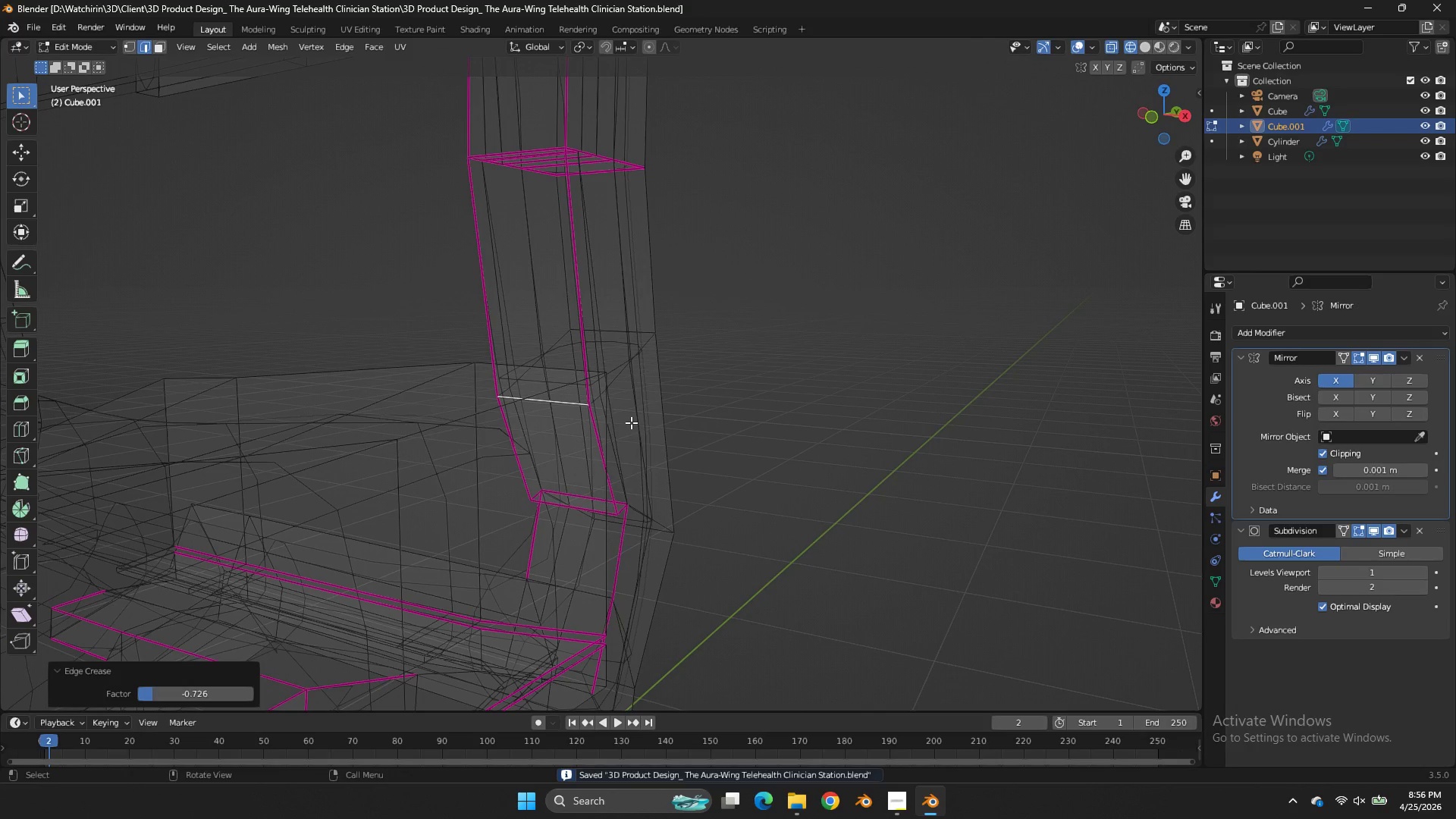 
key(Shift+E)
 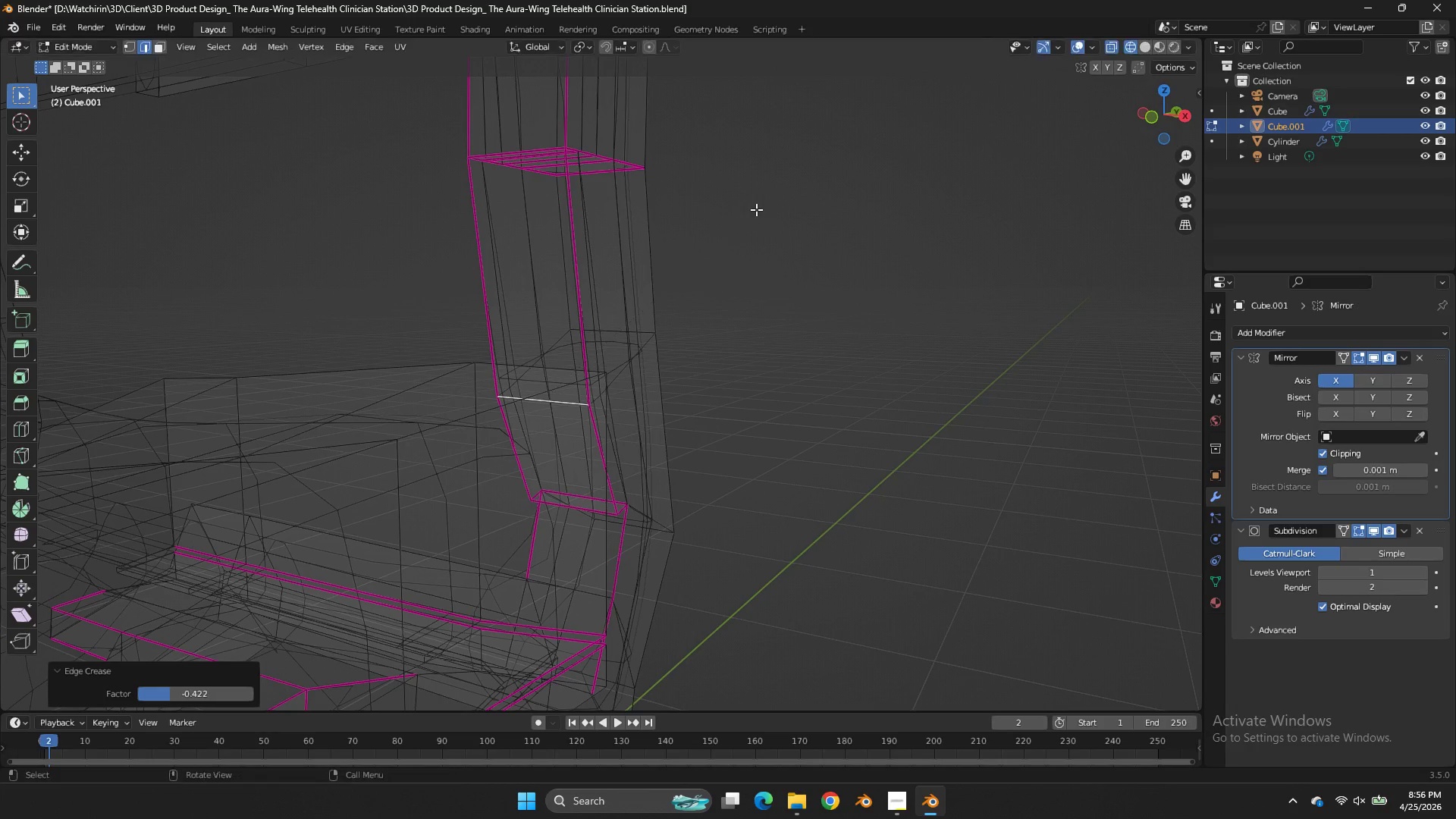 
left_click([756, 209])
 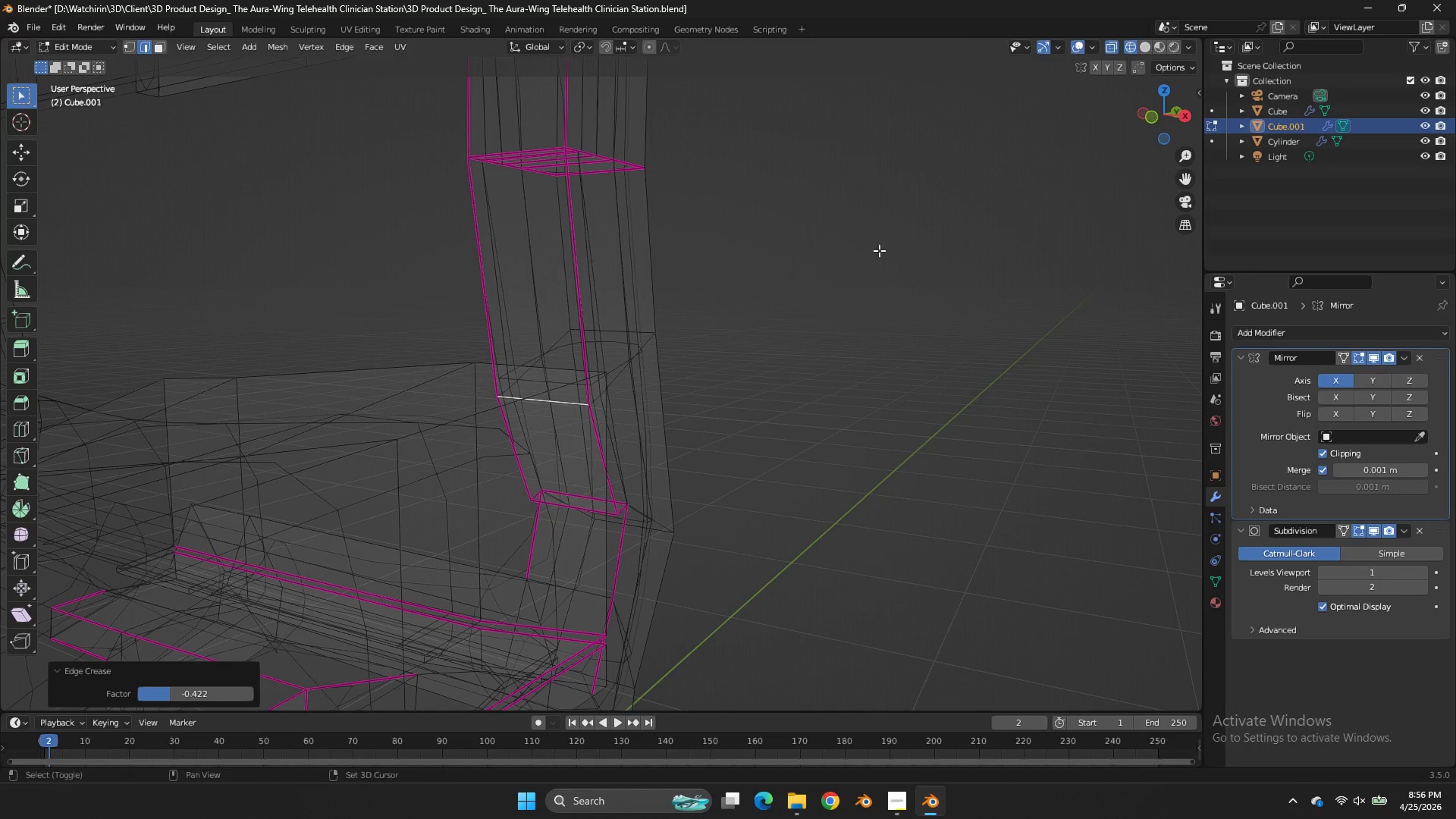 
key(Shift+E)
 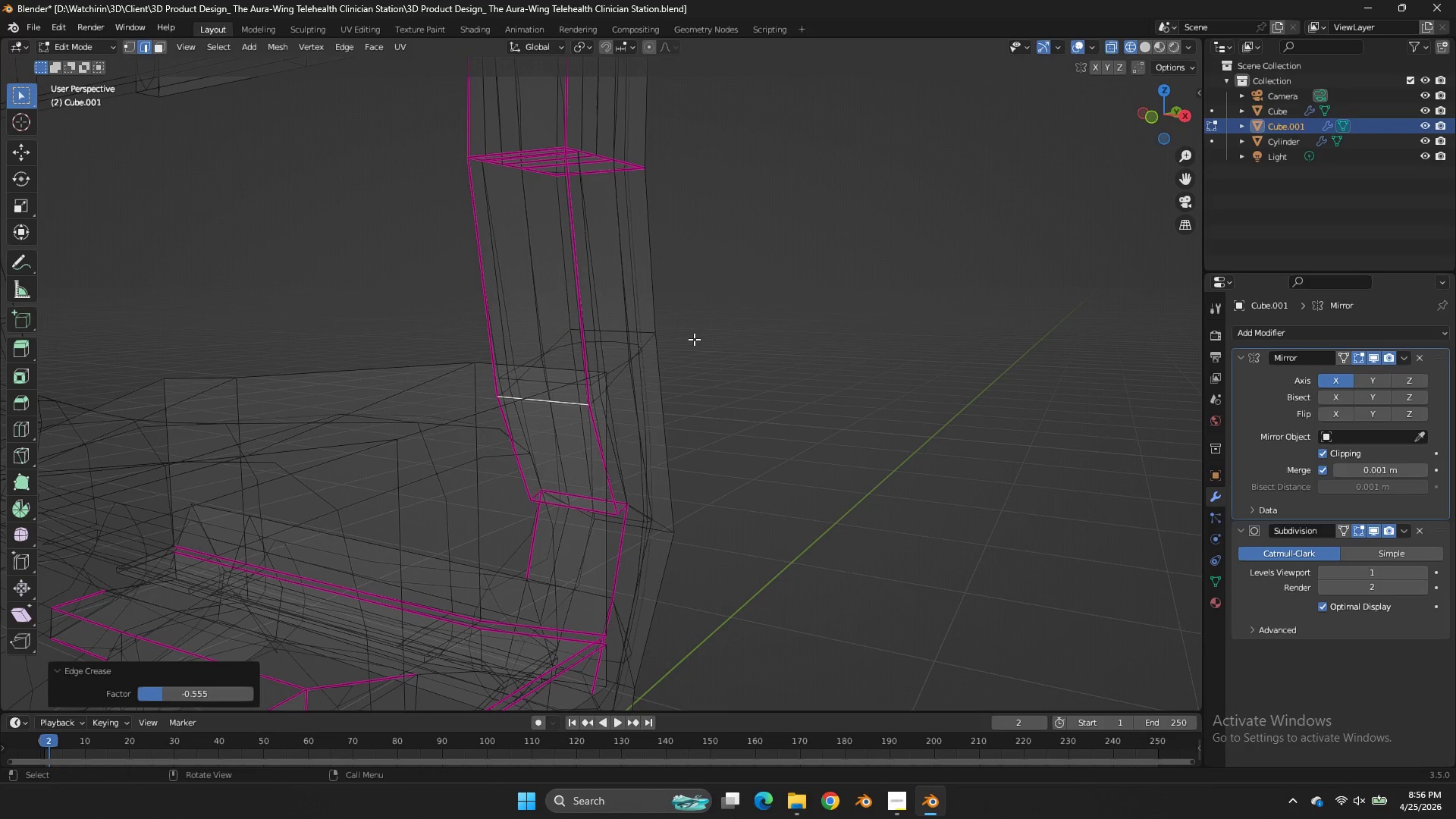 
left_click([694, 339])
 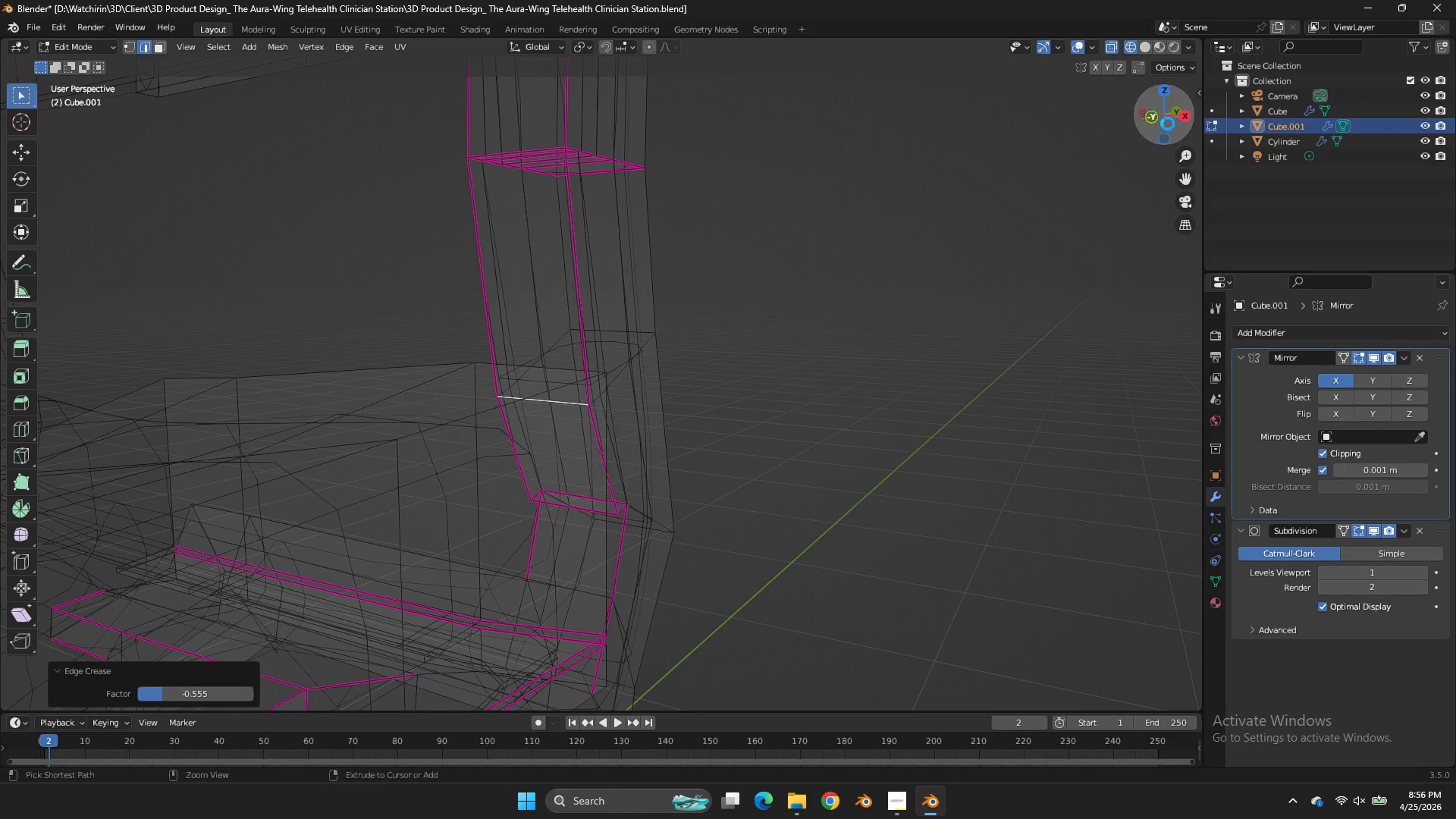 
key(Control+ControlLeft)
 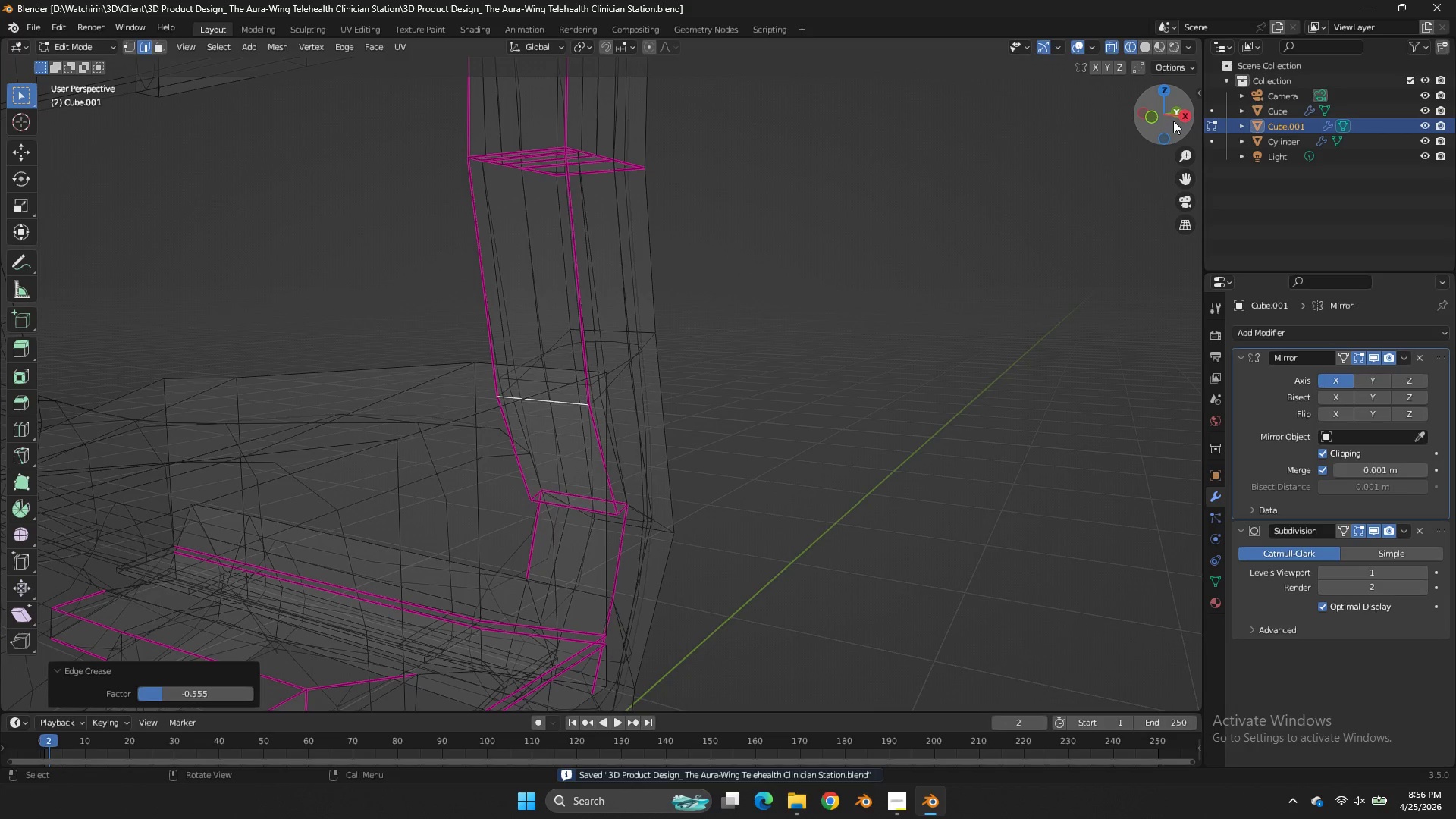 
key(Control+S)
 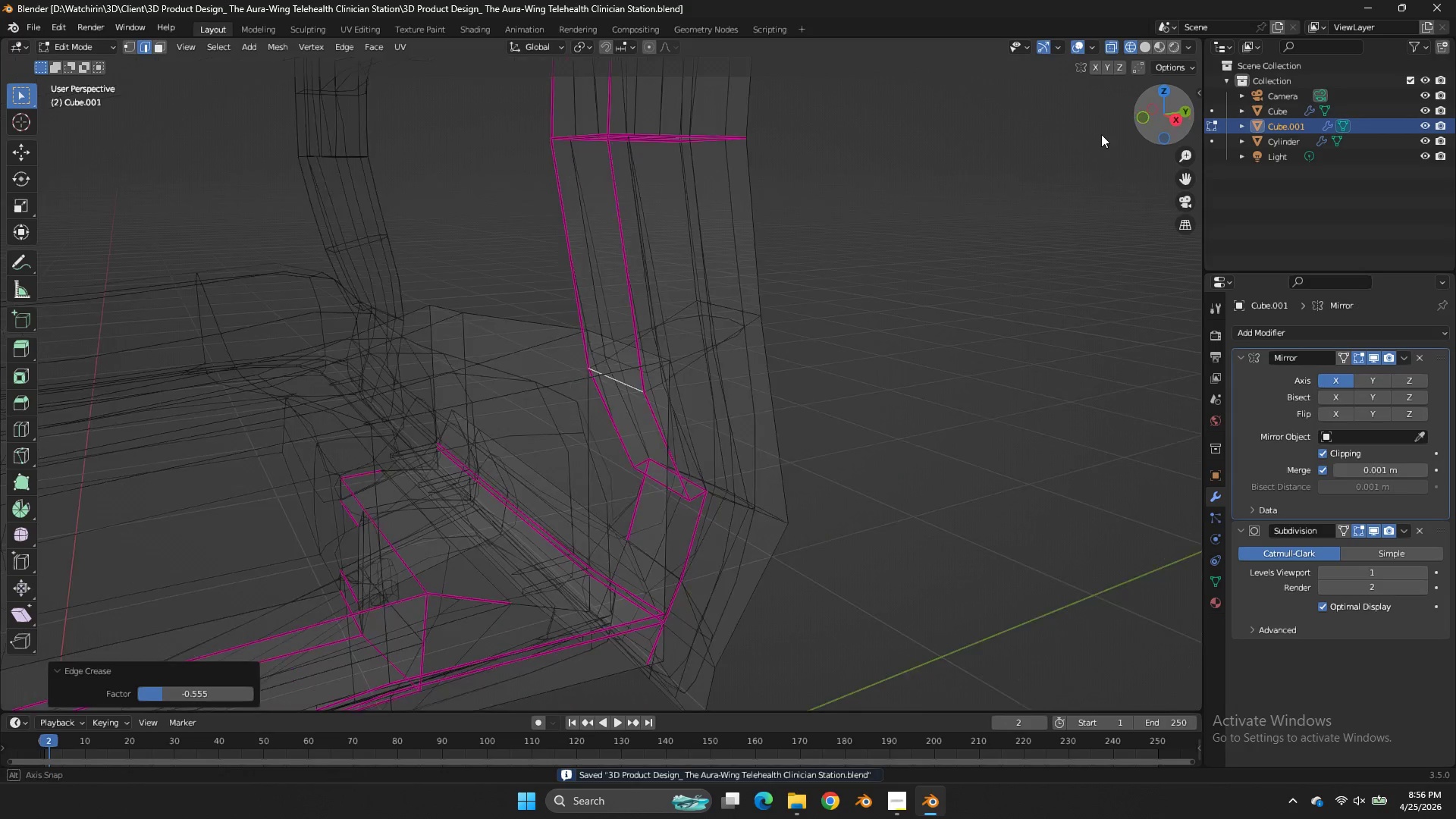 
left_click_drag(start_coordinate=[1175, 119], to_coordinate=[1060, 136])
 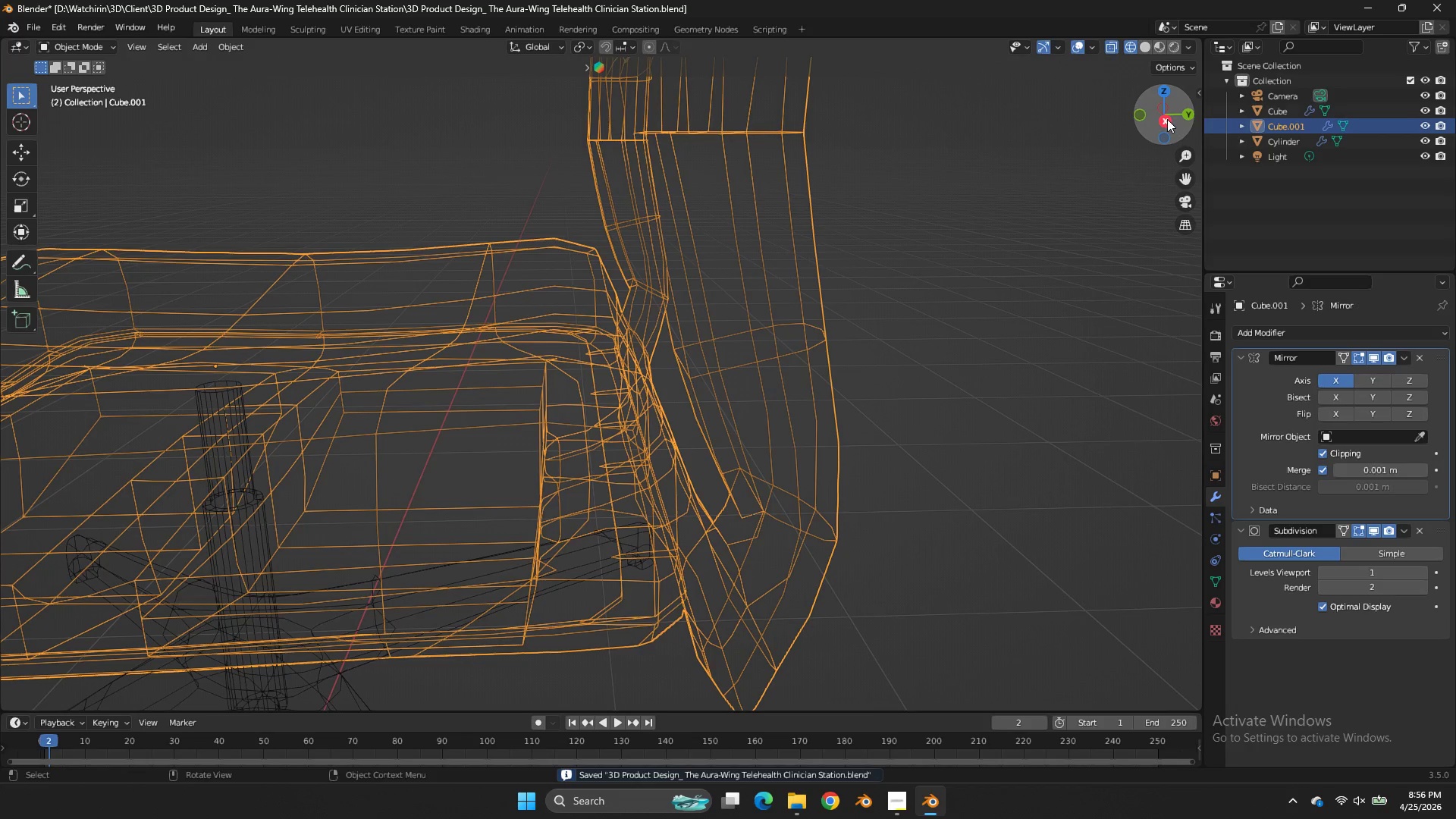 
key(Tab)
 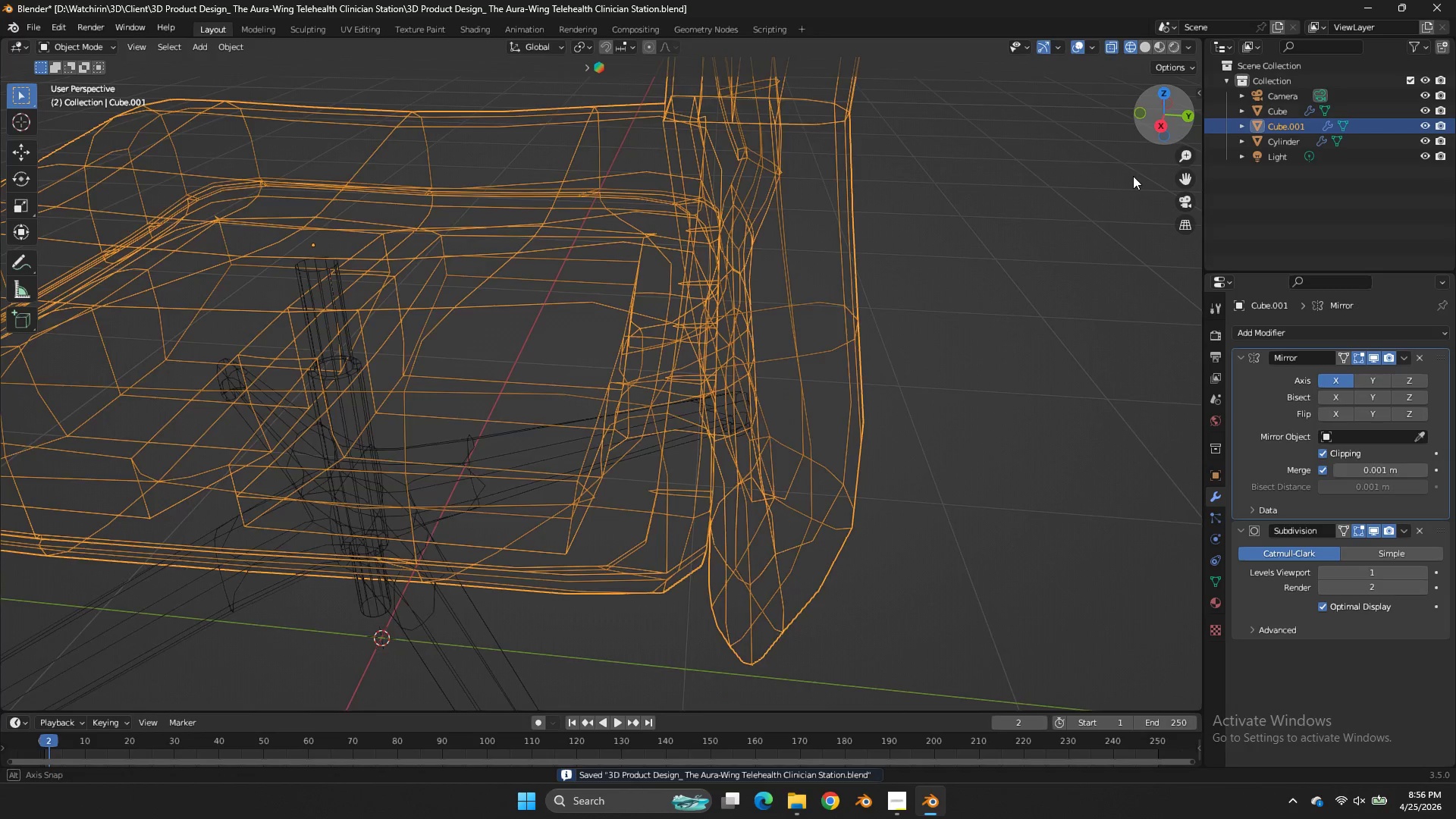 
left_click_drag(start_coordinate=[1167, 134], to_coordinate=[1112, 199])
 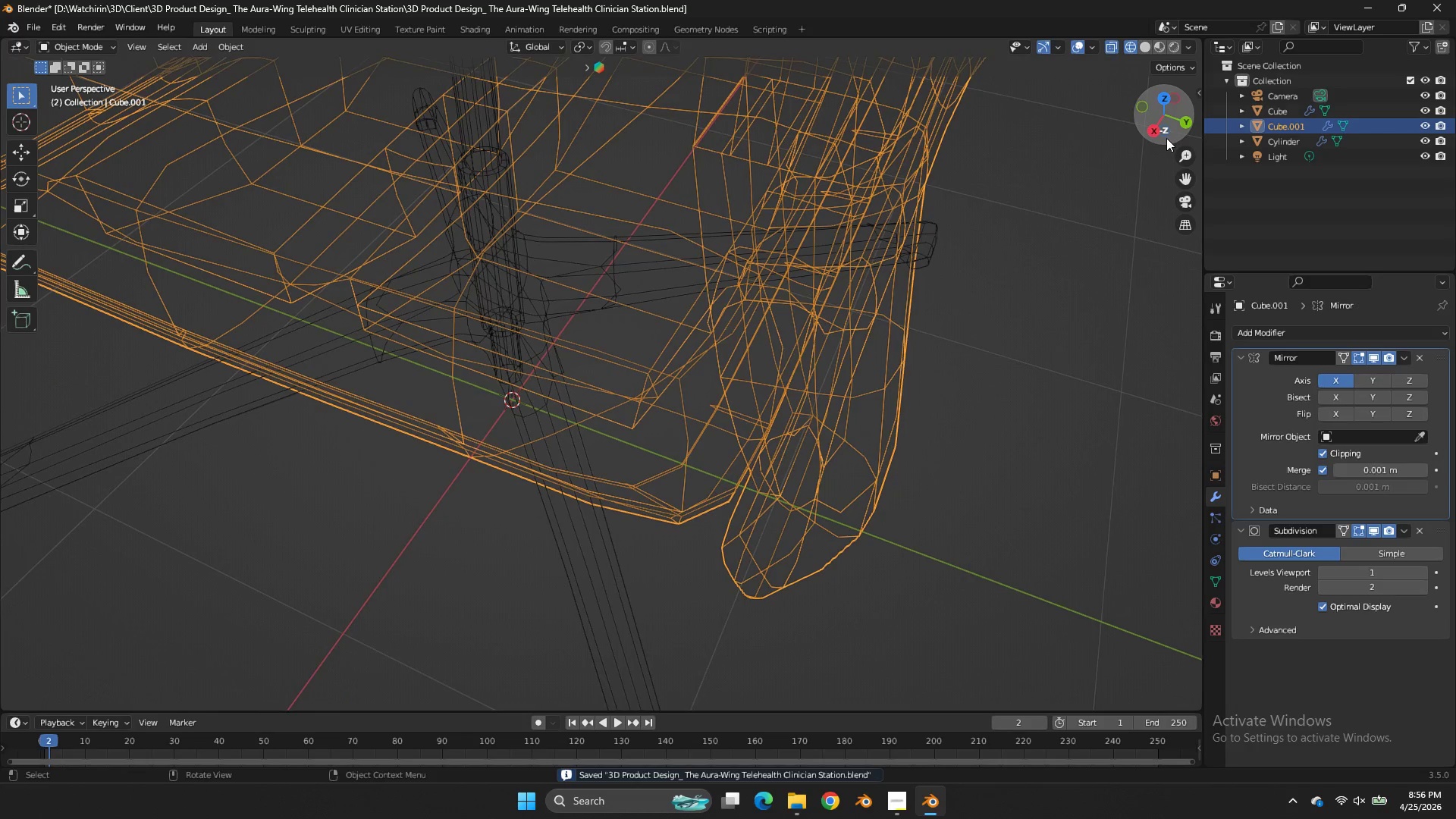 
key(Tab)
 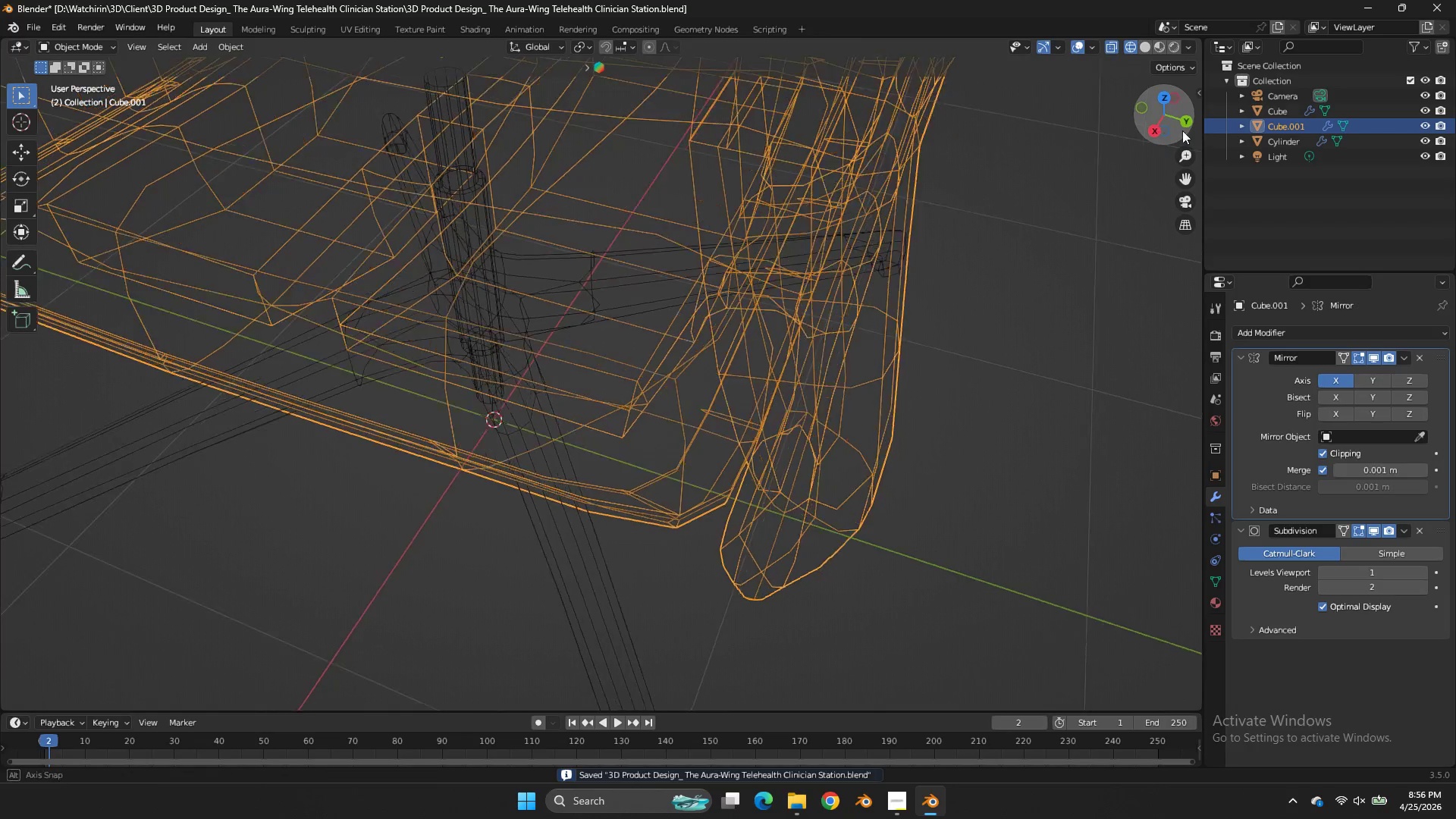 
left_click_drag(start_coordinate=[1166, 138], to_coordinate=[8, 118])
 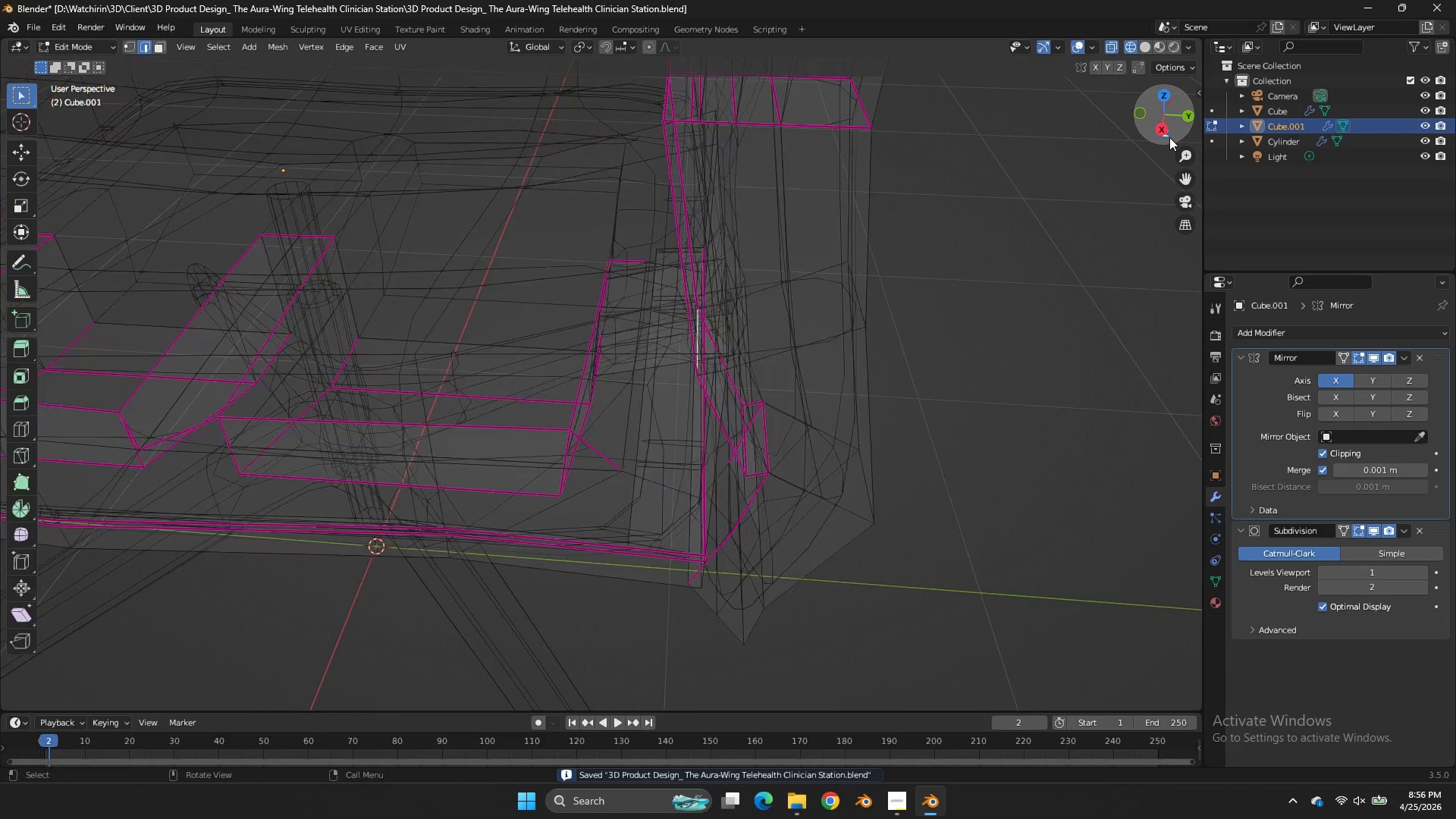 
key(Tab)
 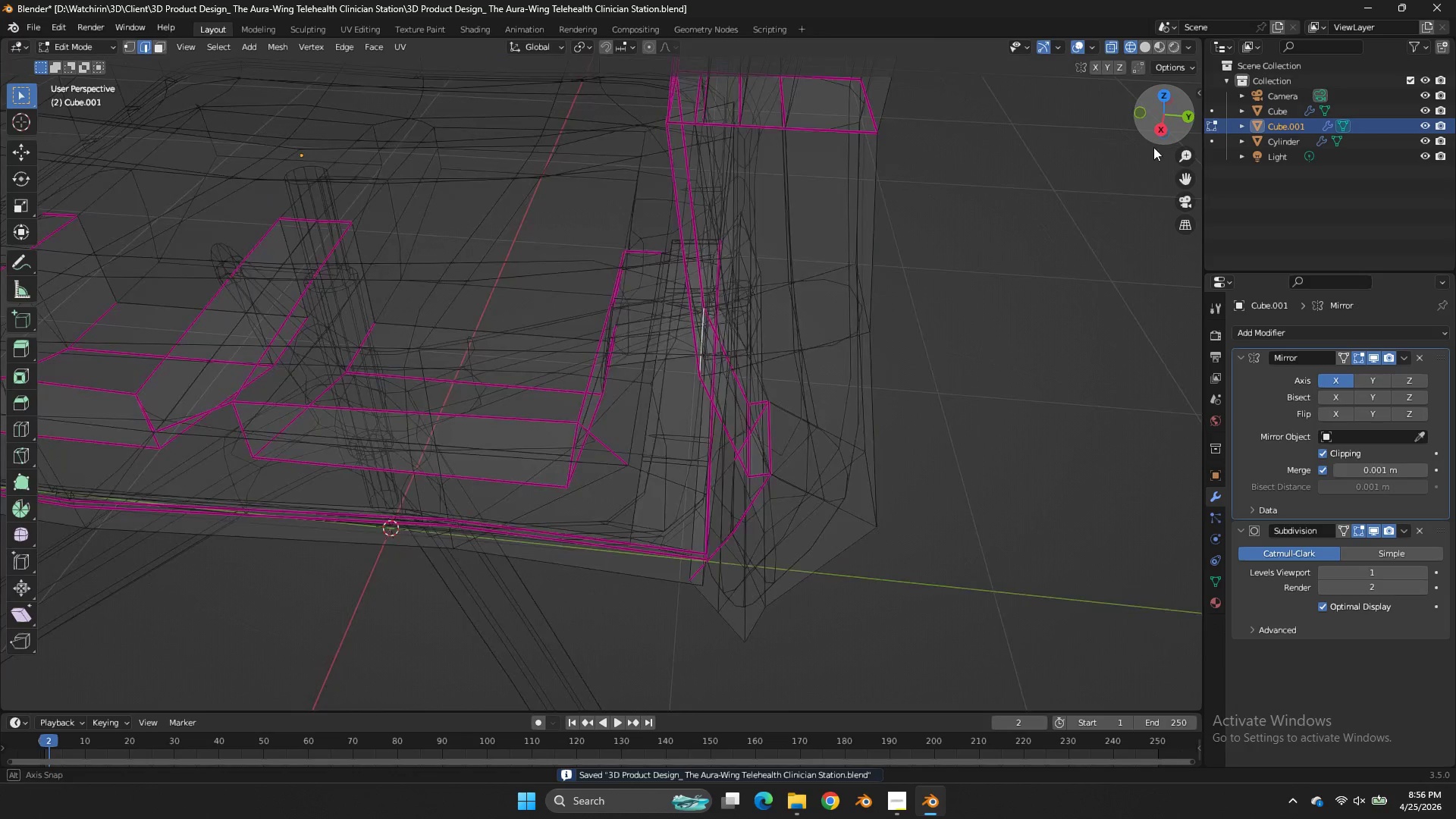 
left_click_drag(start_coordinate=[1167, 140], to_coordinate=[1141, 150])
 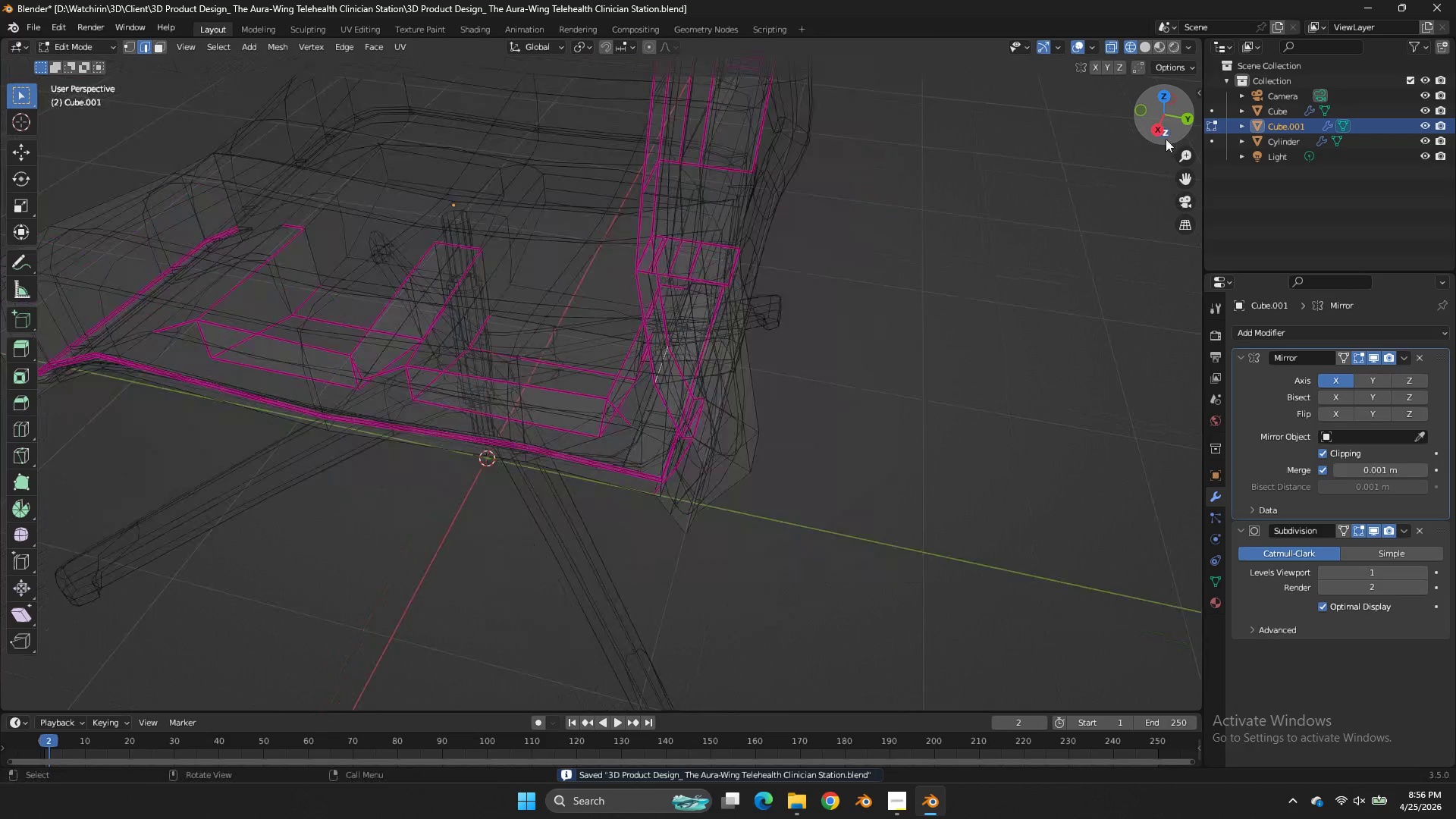 
key(Control+ControlLeft)
 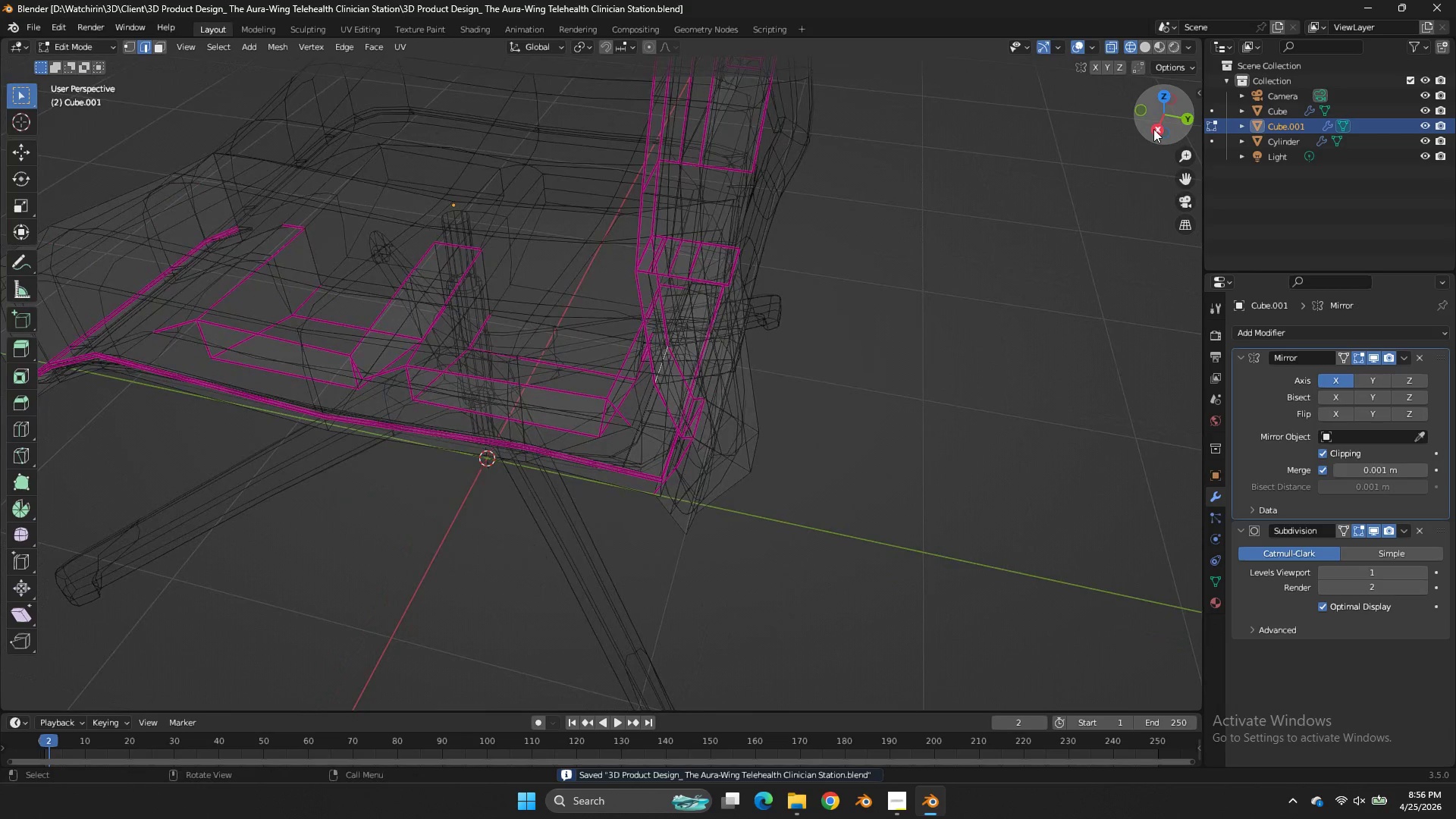 
key(Control+S)
 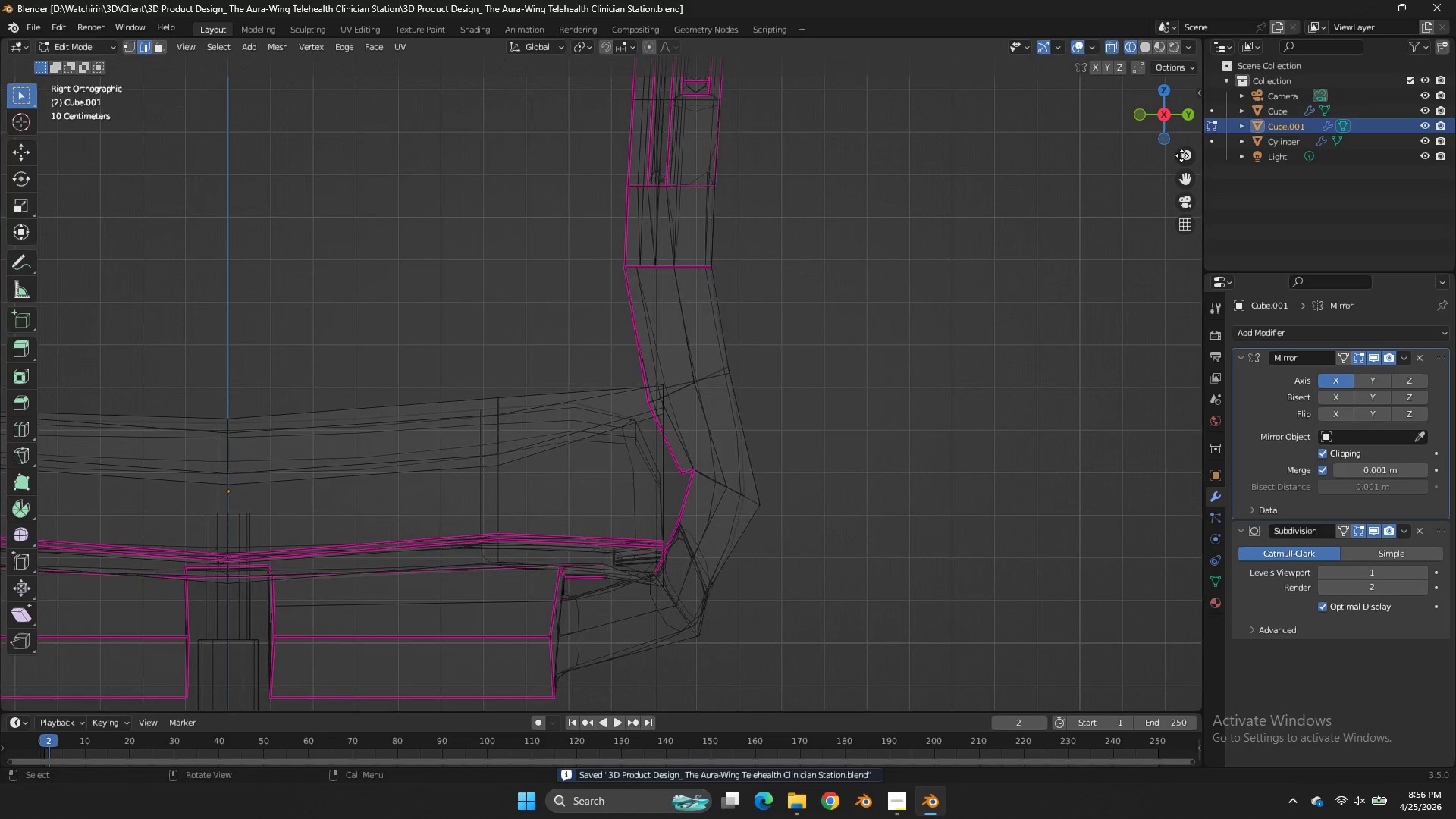 
scroll: coordinate [1159, 143], scroll_direction: down, amount: 4.0
 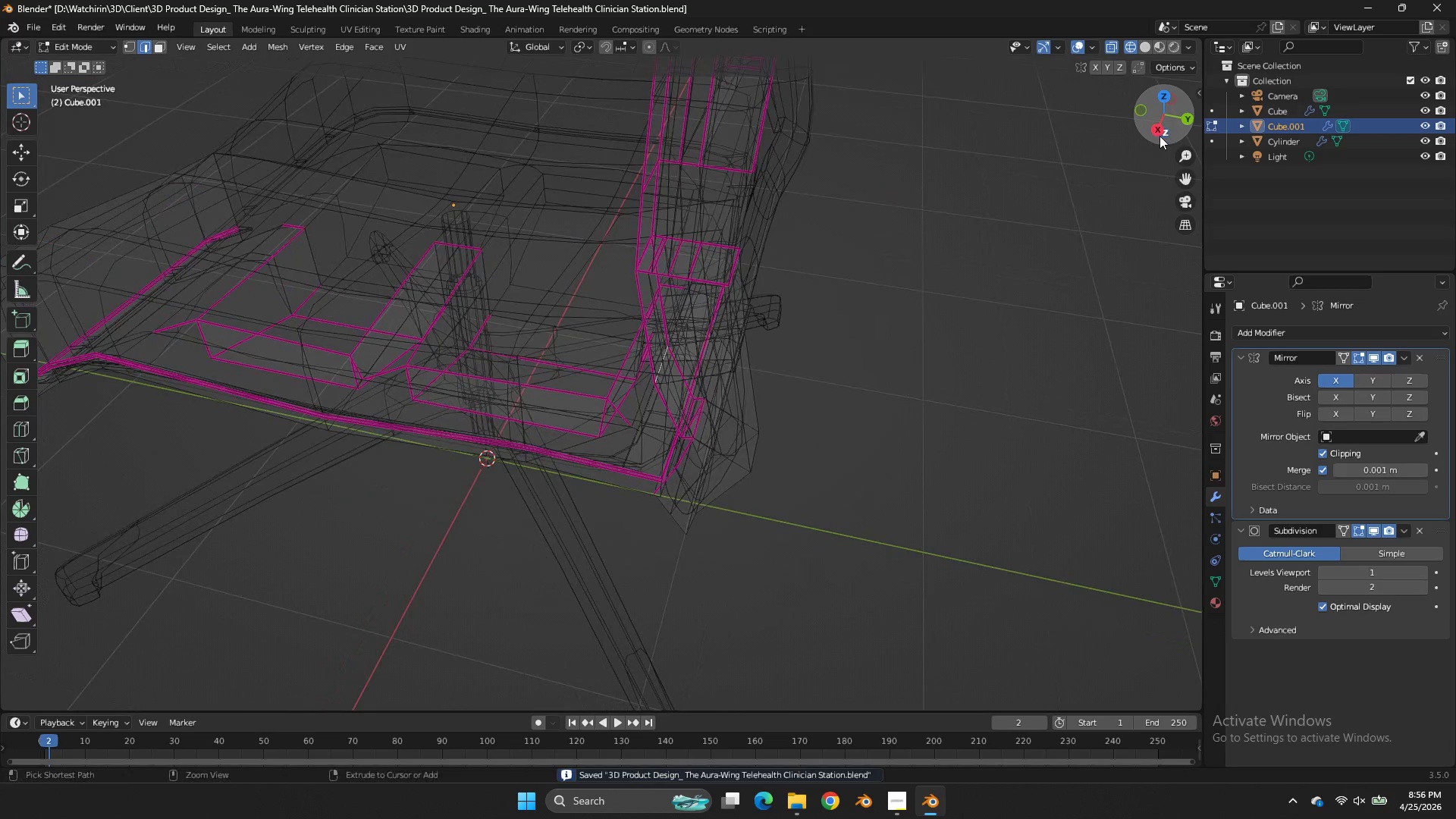 
left_click([1153, 129])
 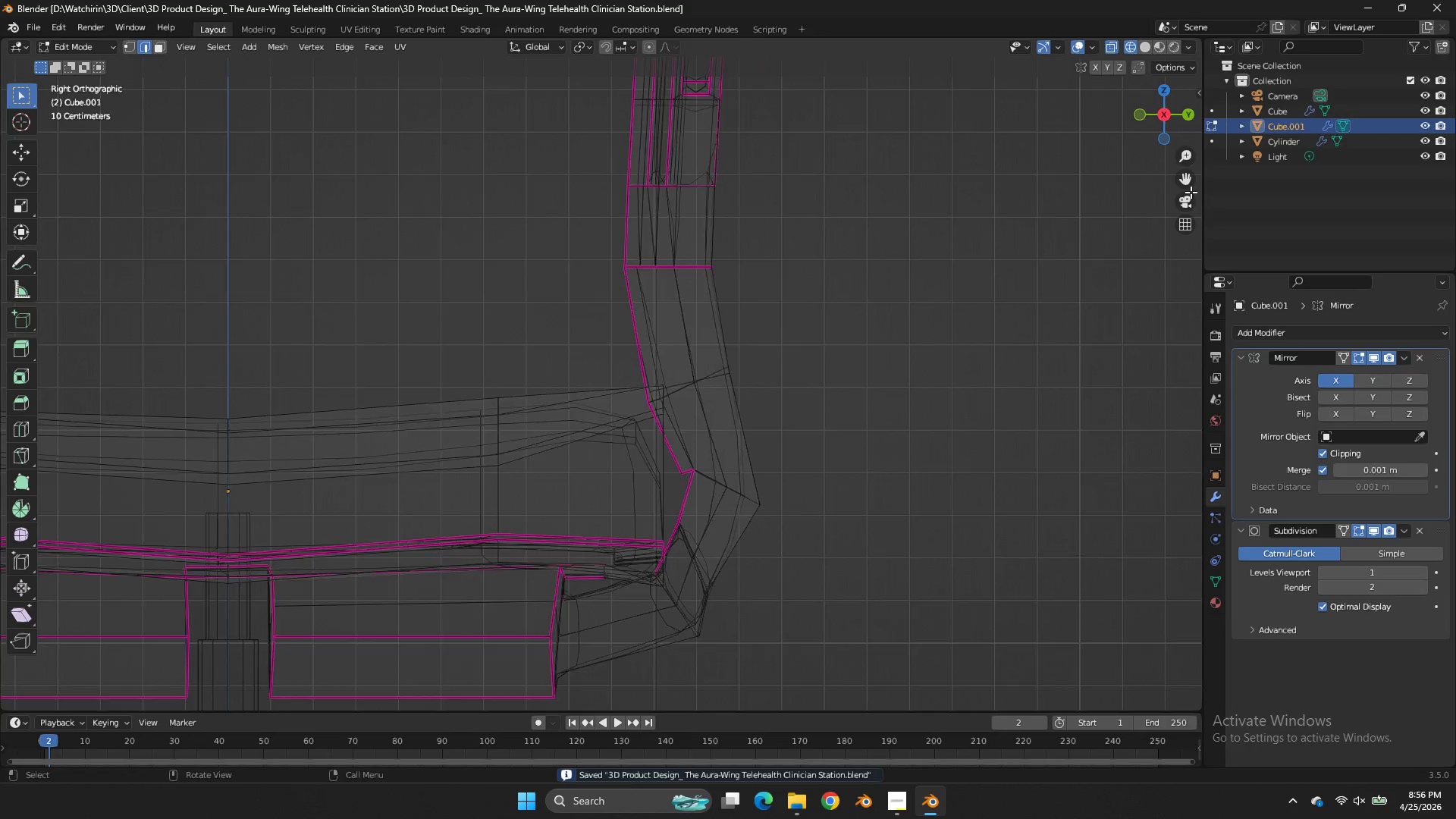 
left_click_drag(start_coordinate=[1191, 192], to_coordinate=[1213, 337])
 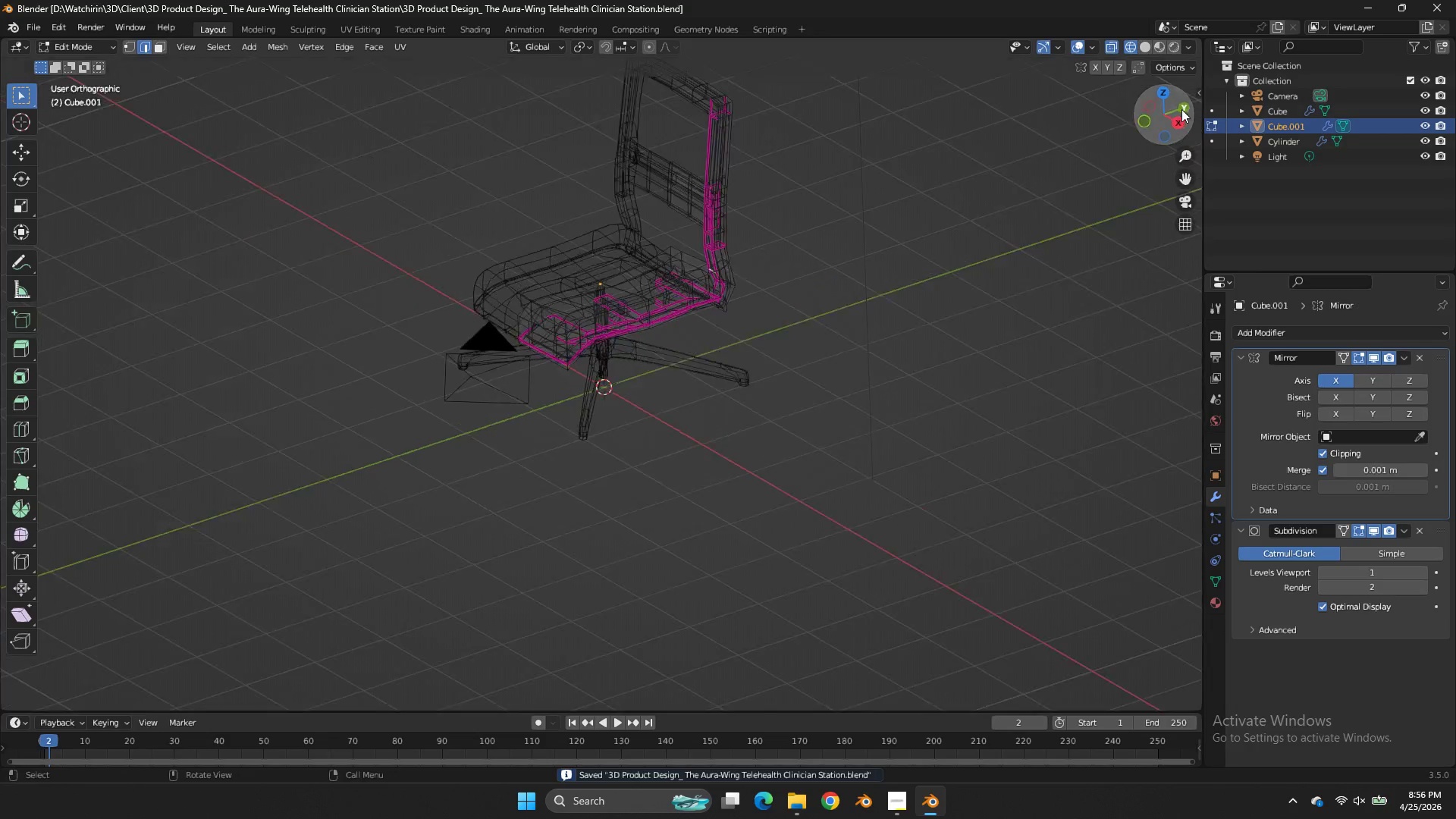 
left_click([1181, 109])
 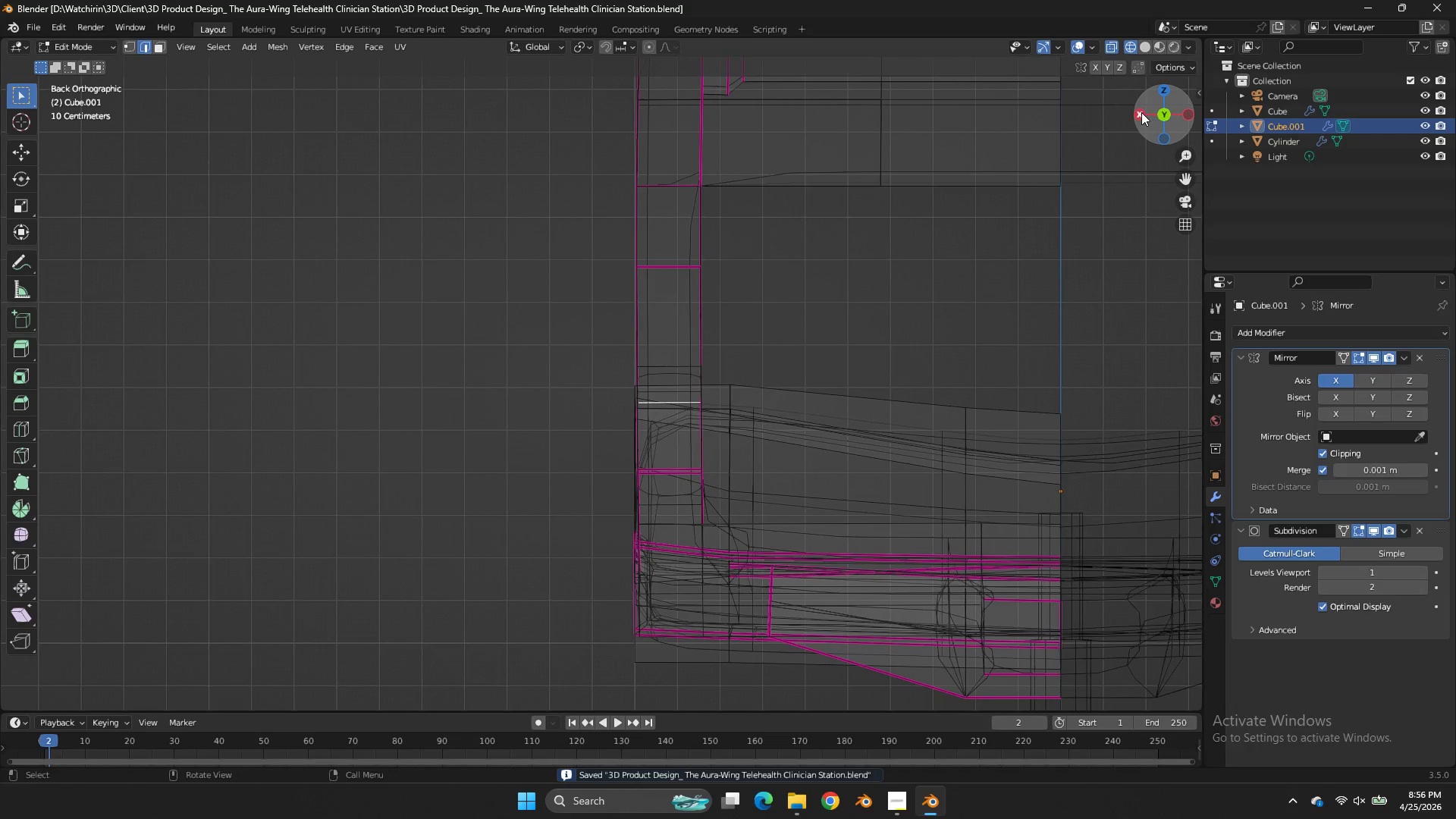 
left_click([1141, 112])
 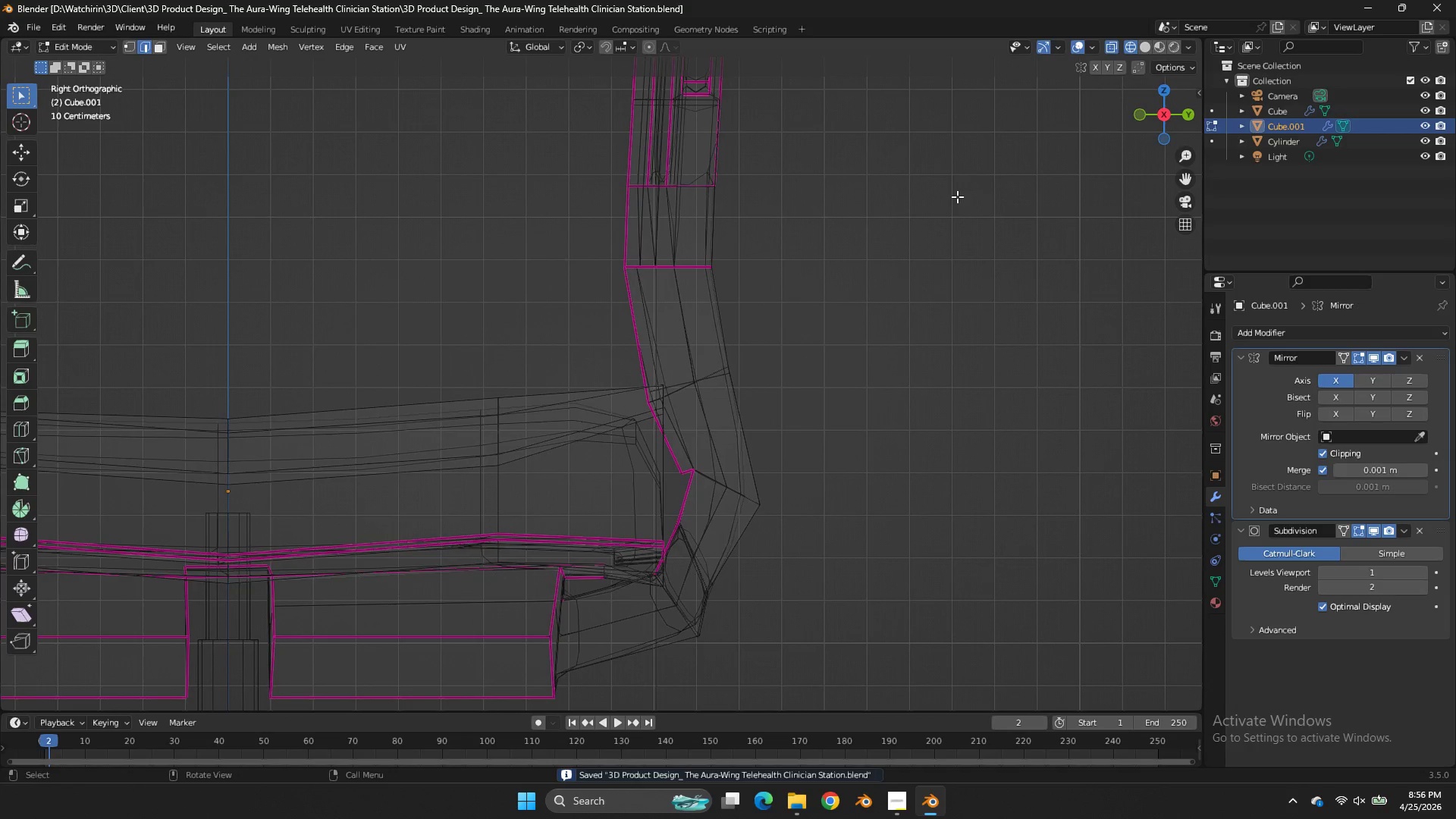 
key(Z)
 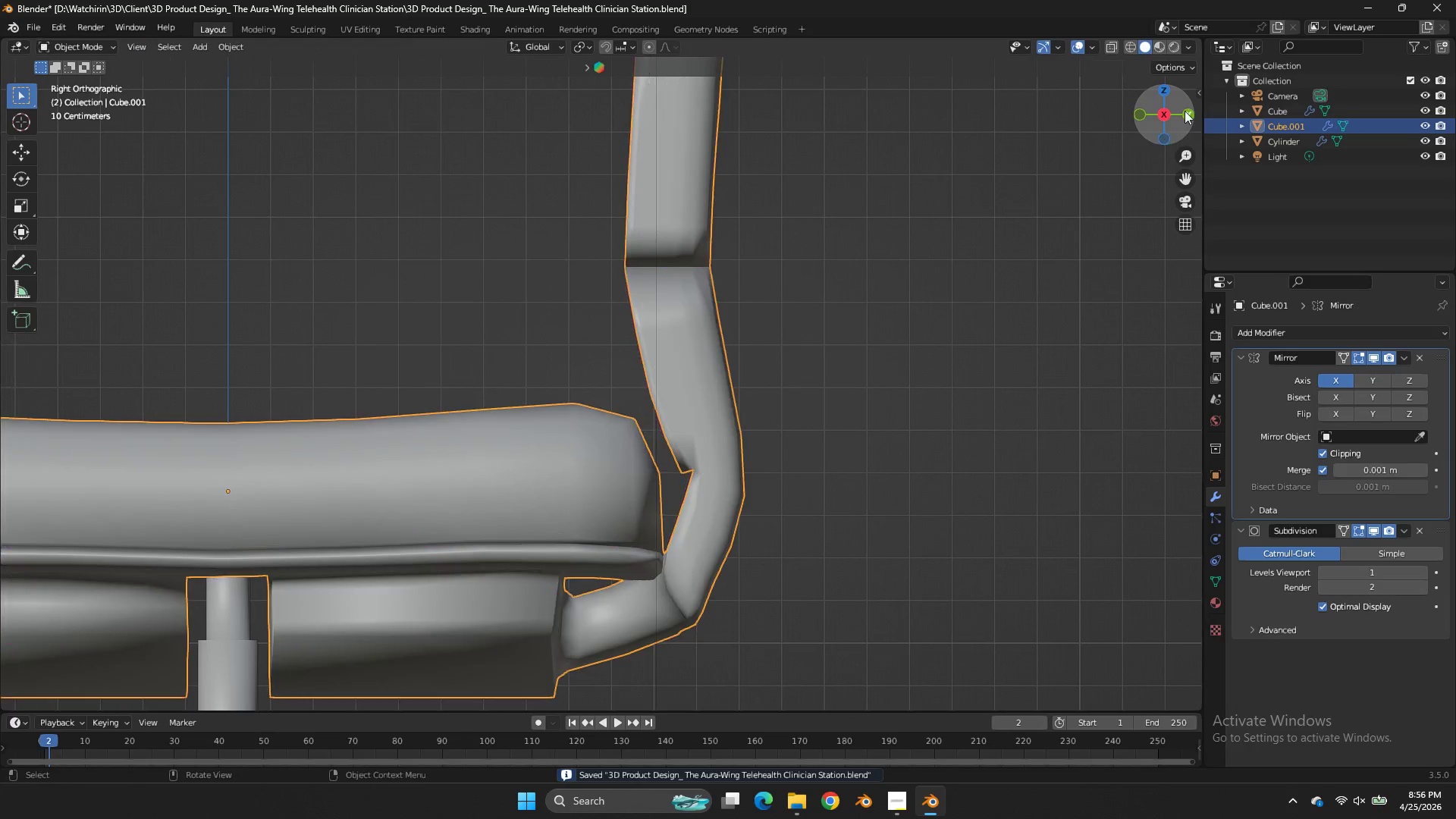 
key(Tab)
 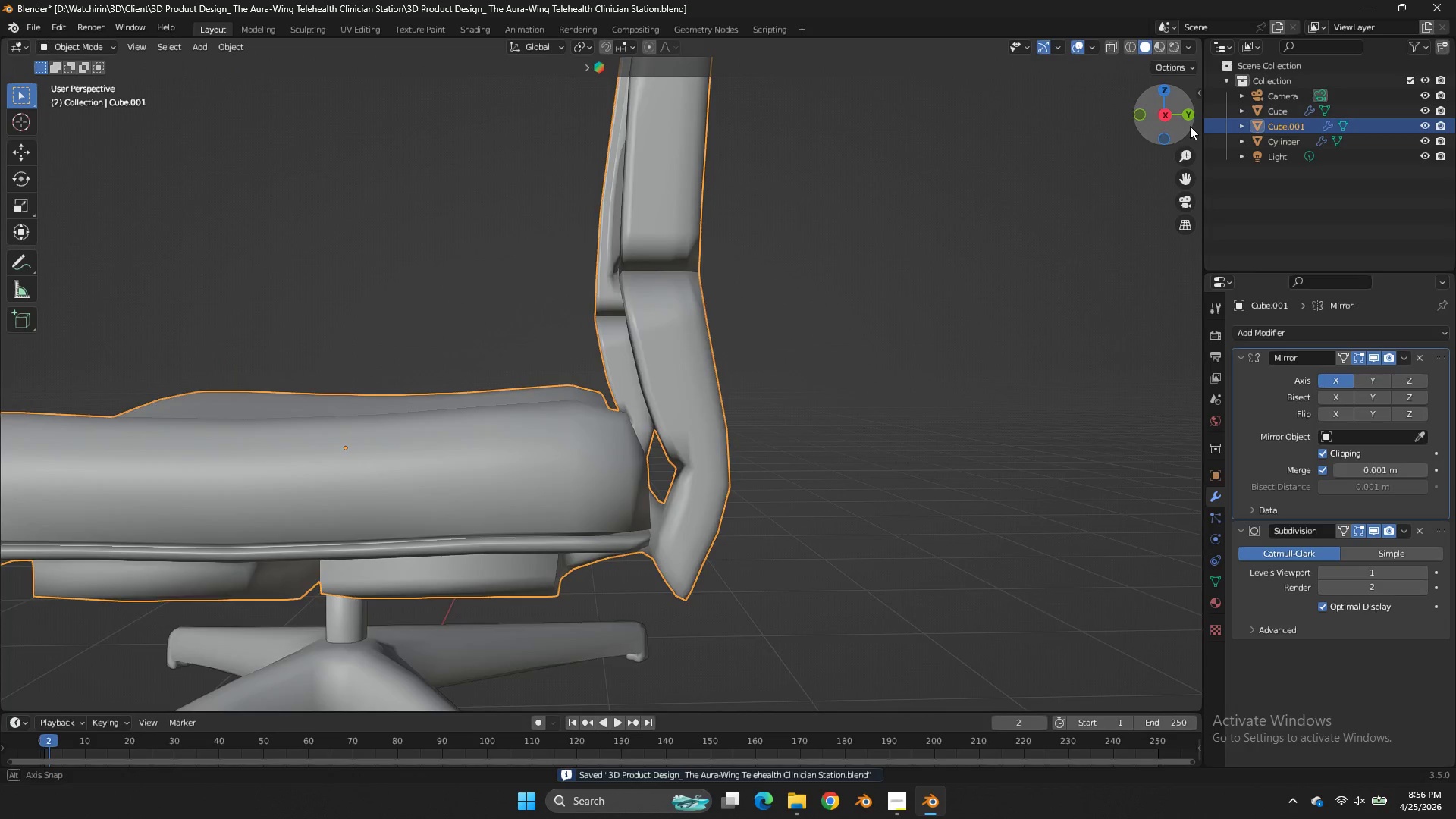 
left_click_drag(start_coordinate=[1169, 113], to_coordinate=[136, 144])
 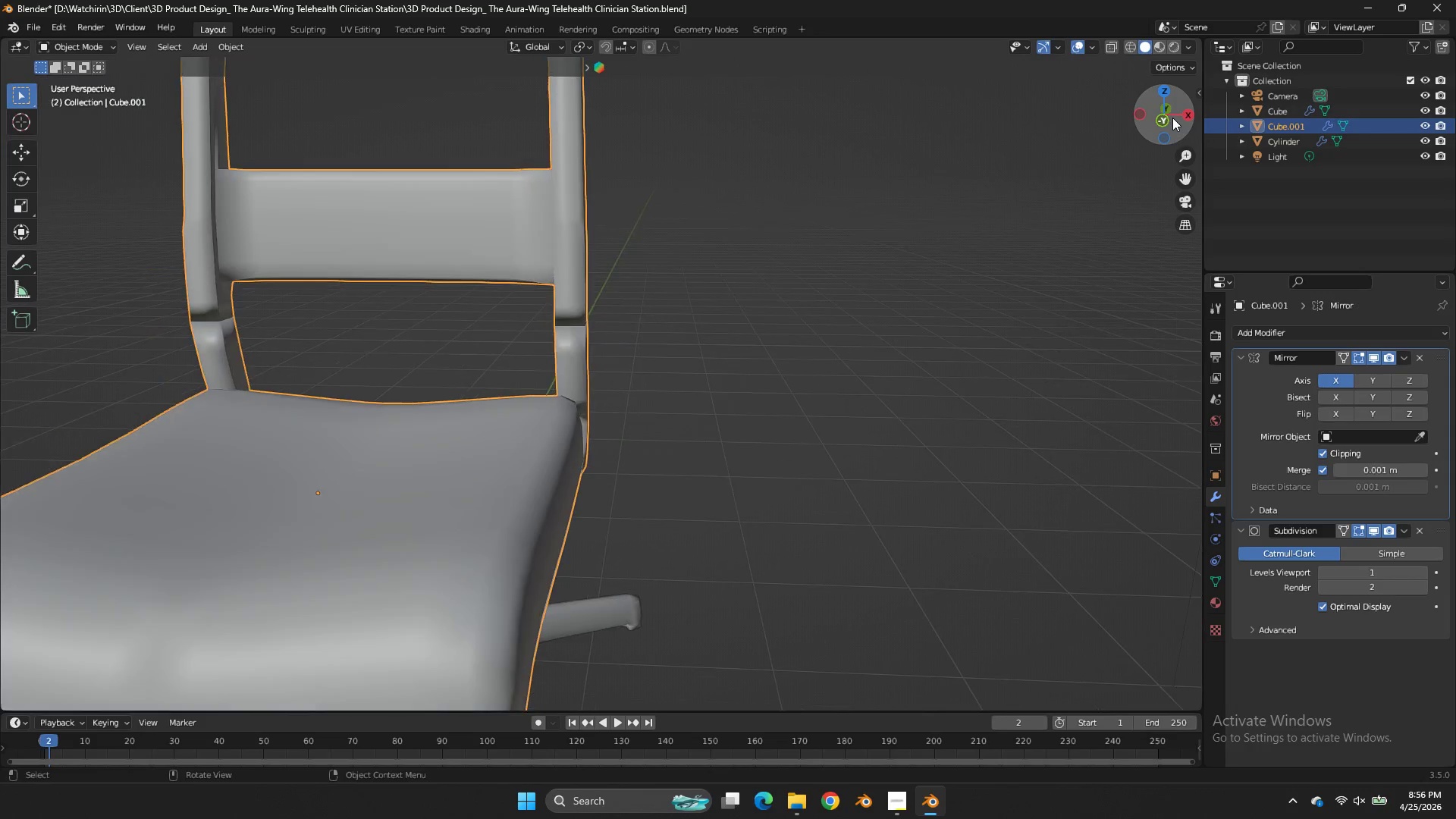 
left_click_drag(start_coordinate=[1172, 118], to_coordinate=[1010, 112])
 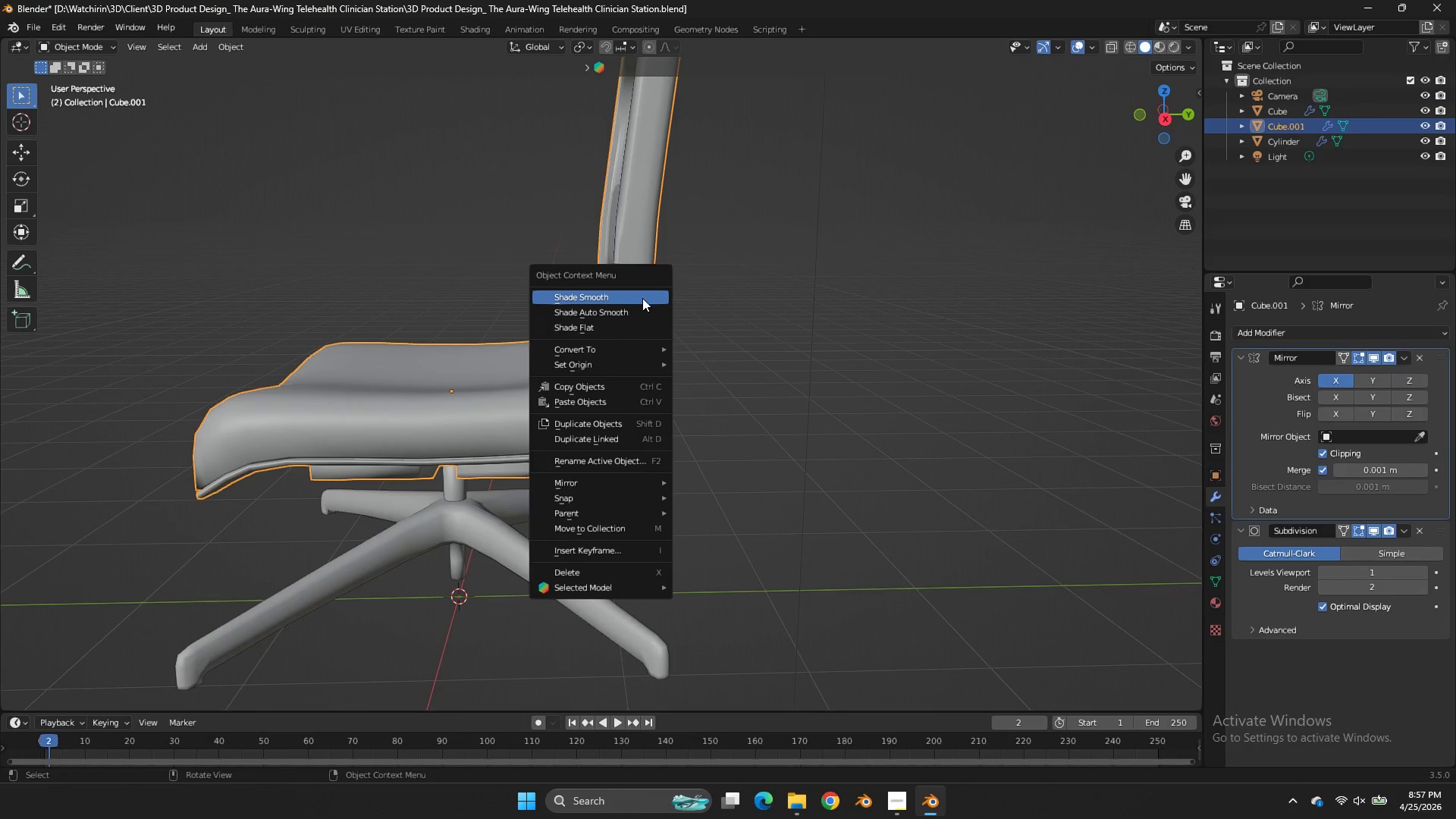 
scroll: coordinate [1172, 118], scroll_direction: down, amount: 4.0
 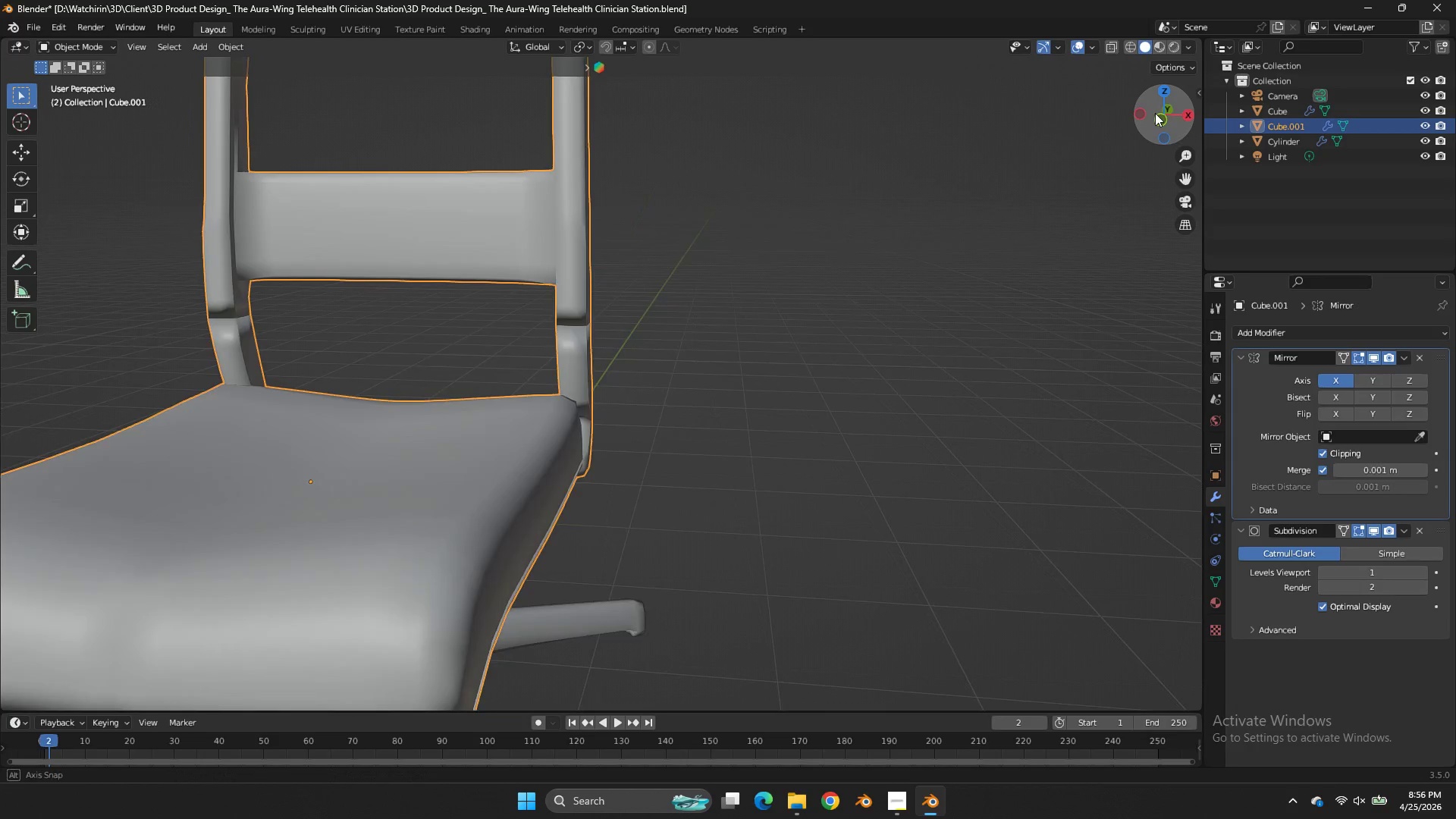 
left_click([629, 331])
 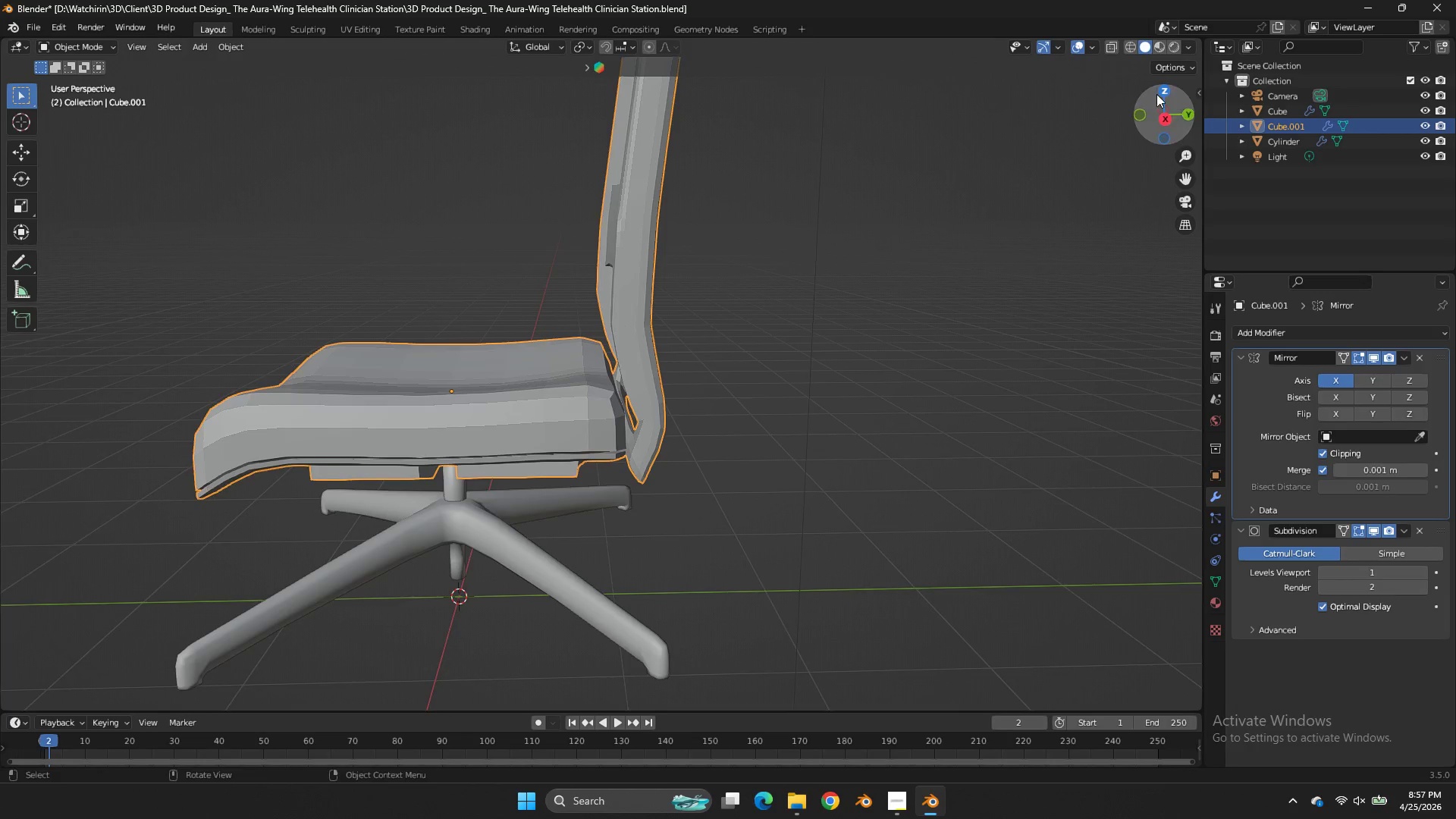 
left_click_drag(start_coordinate=[1167, 94], to_coordinate=[1191, 121])
 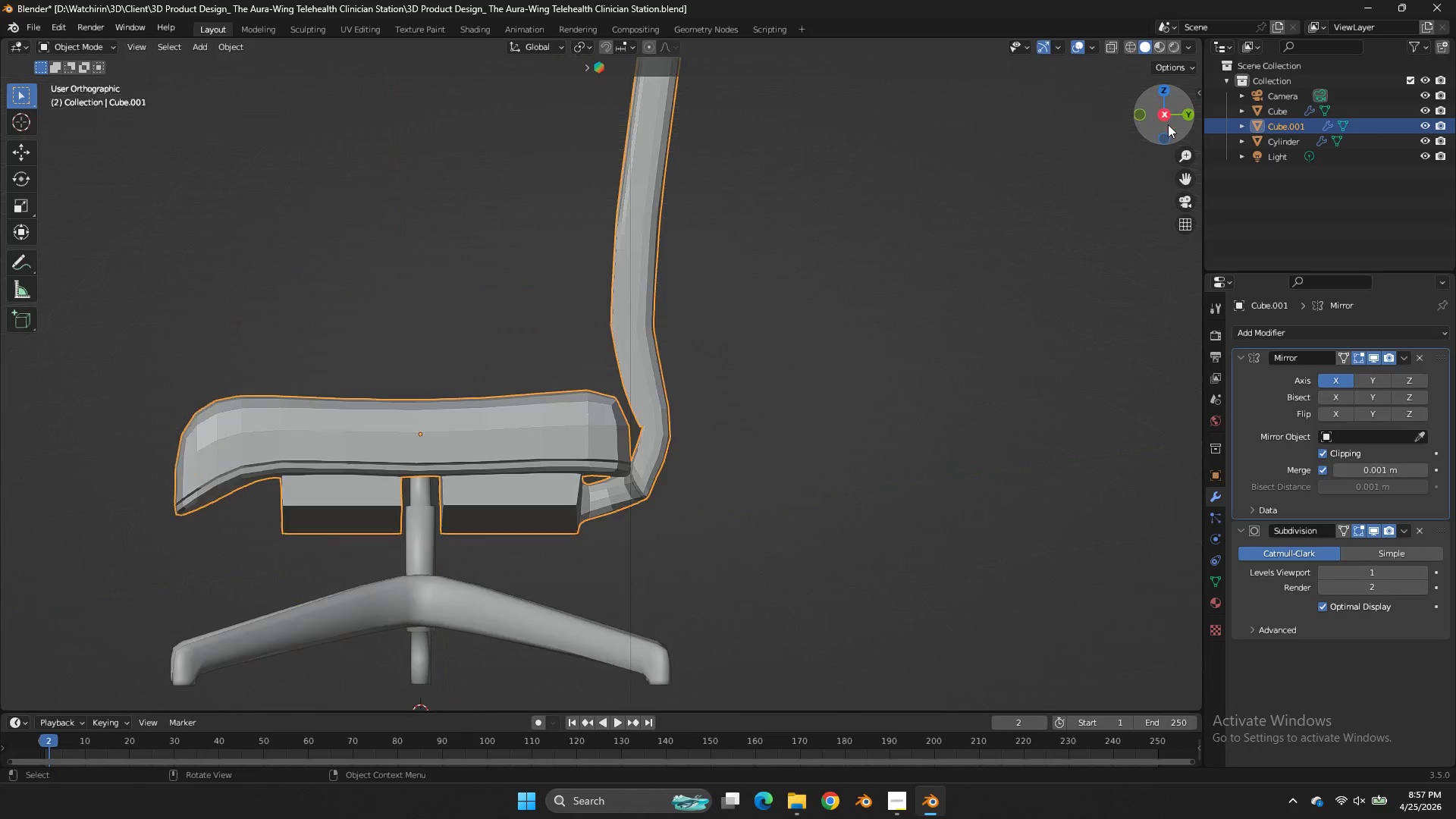 
left_click([1168, 124])
 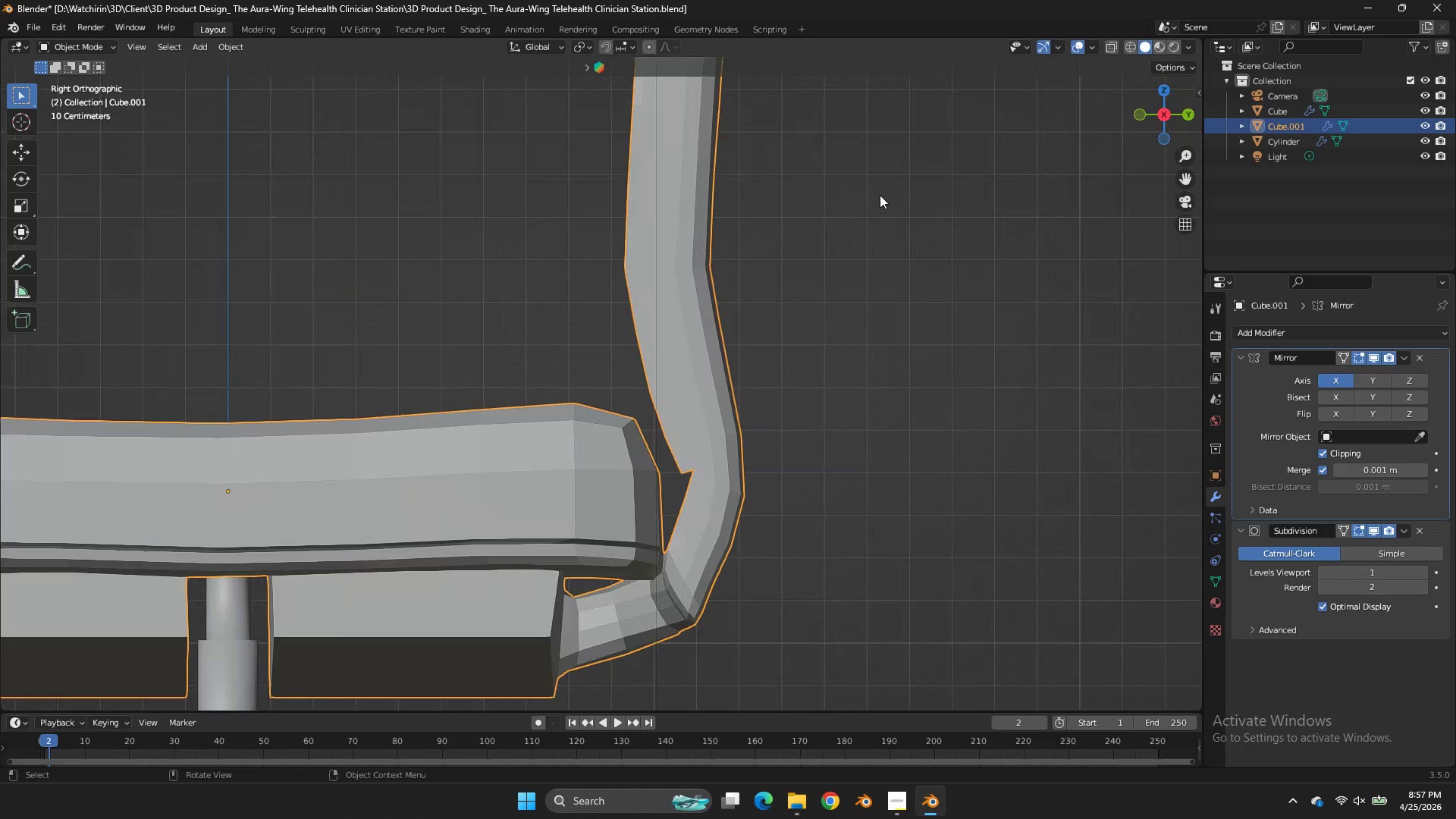 
key(Tab)
 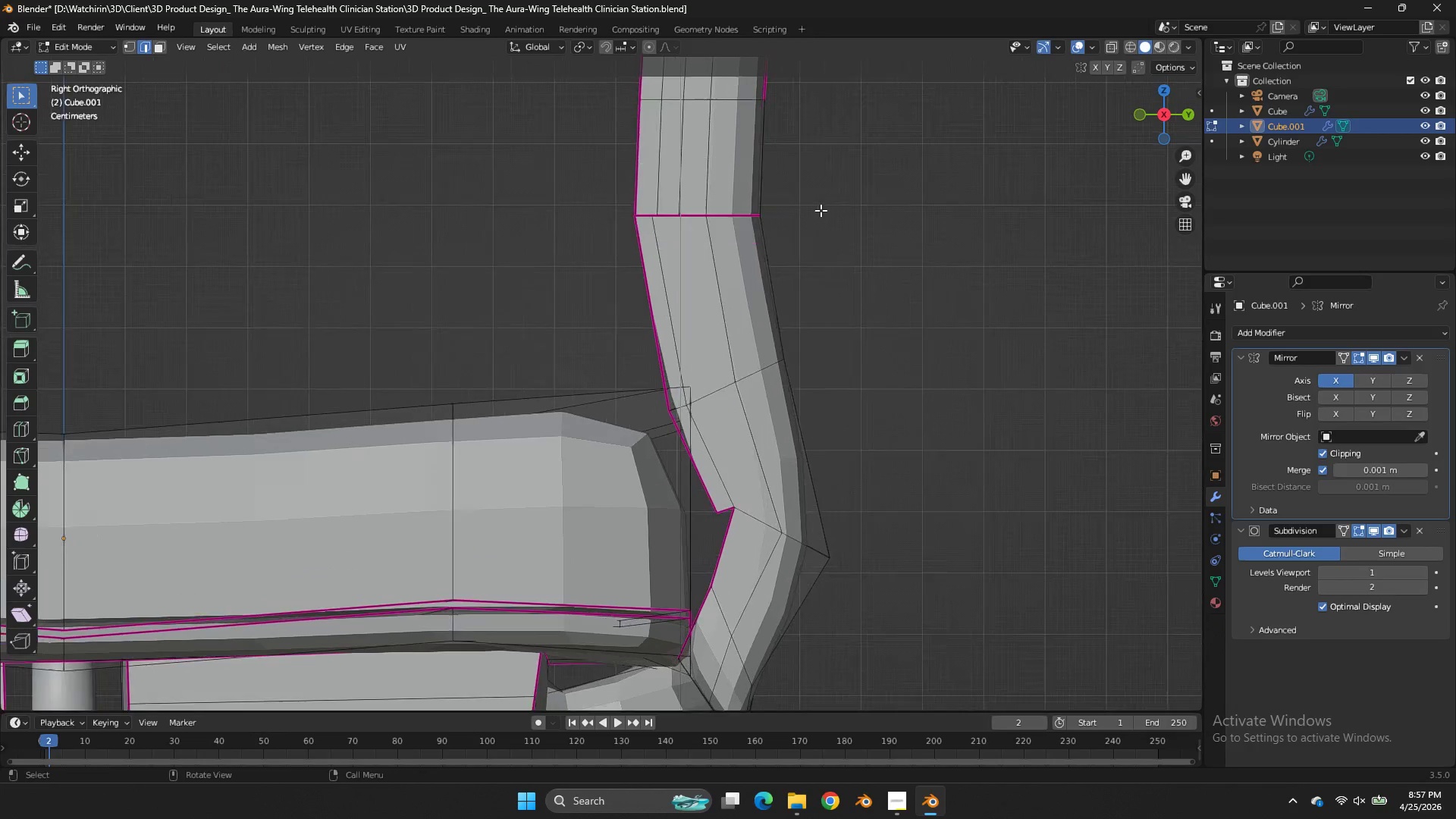 
scroll: coordinate [883, 195], scroll_direction: up, amount: 4.0
 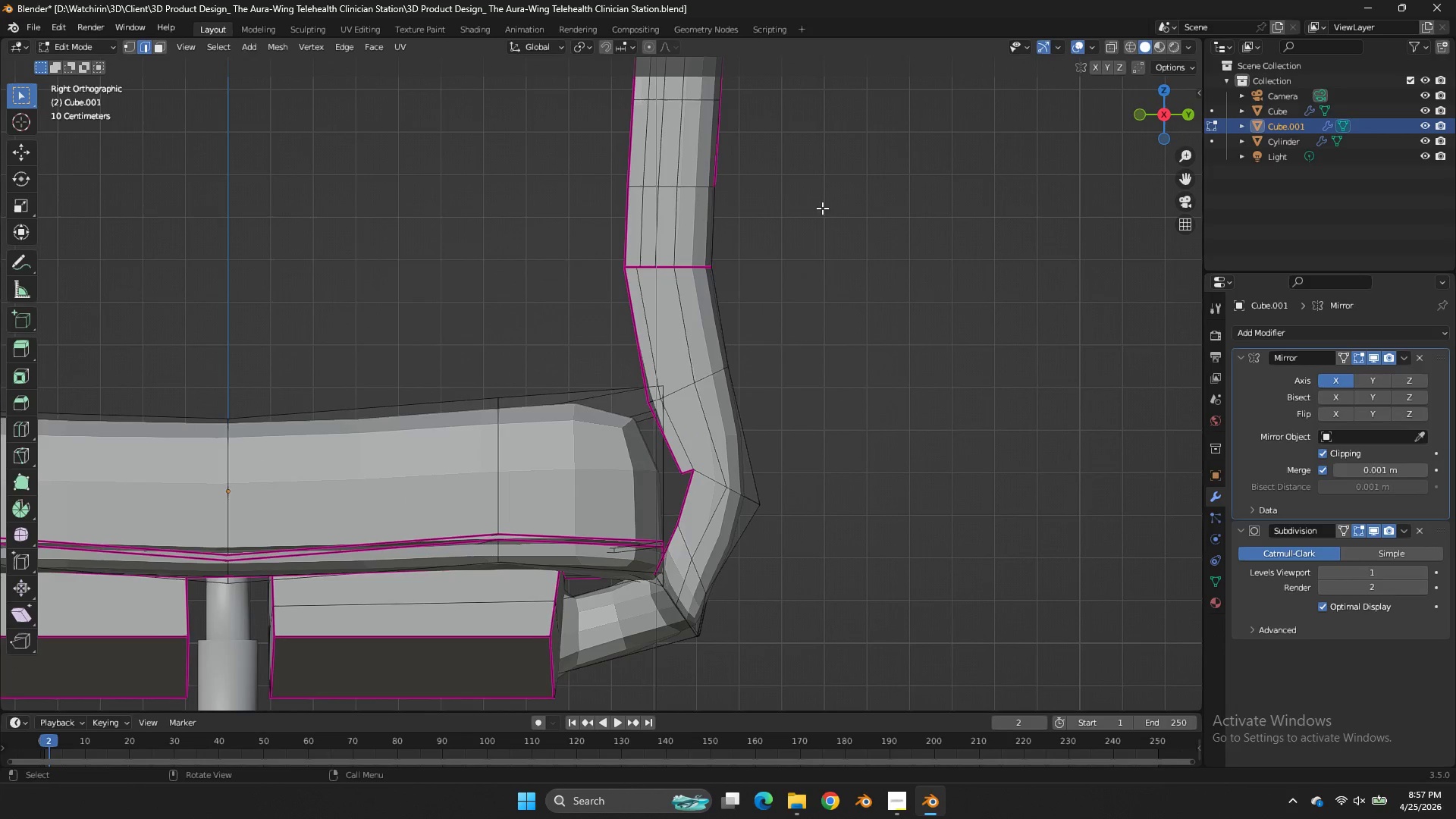 
key(Z)
 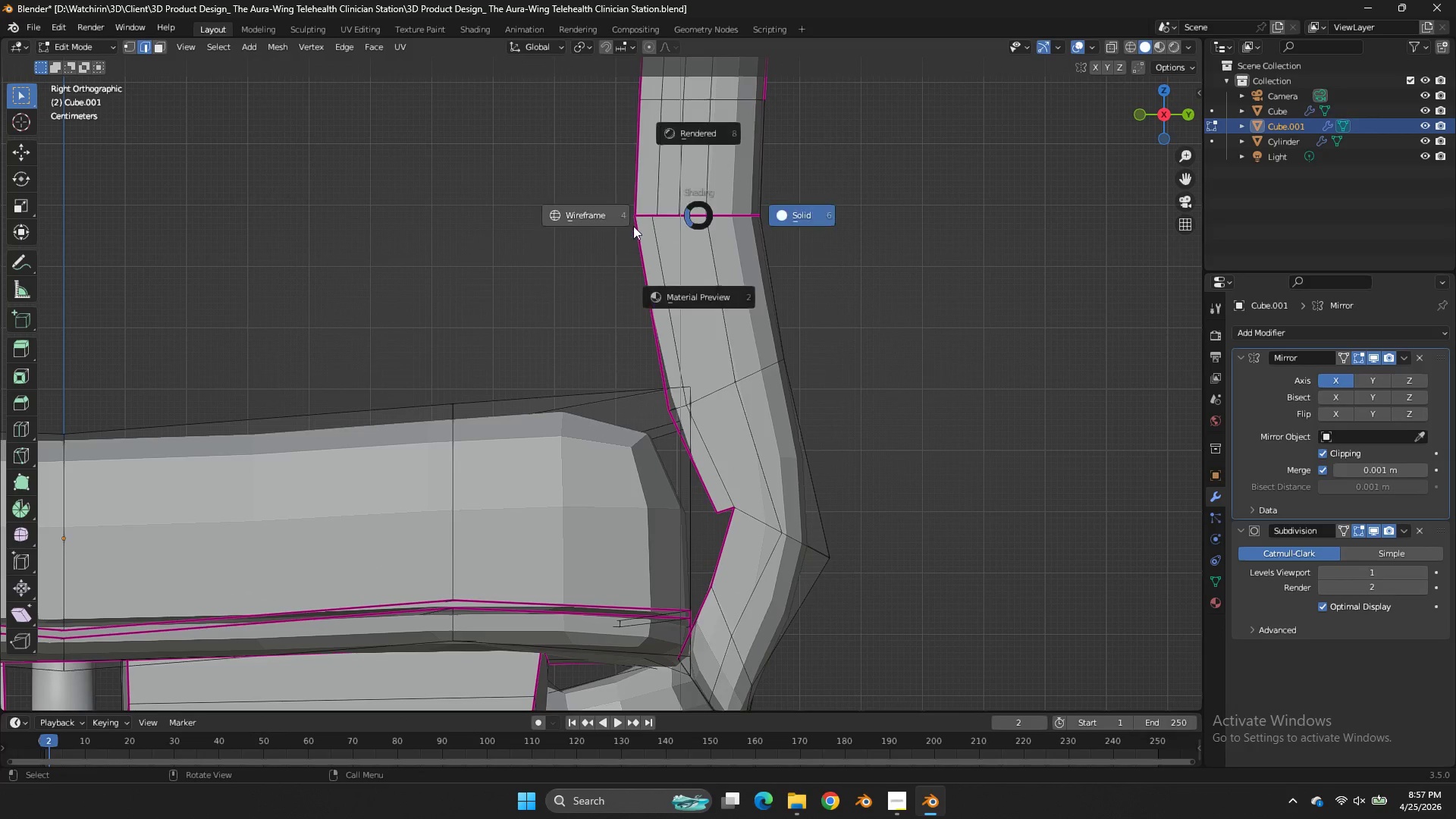 
scroll: coordinate [821, 210], scroll_direction: up, amount: 2.0
 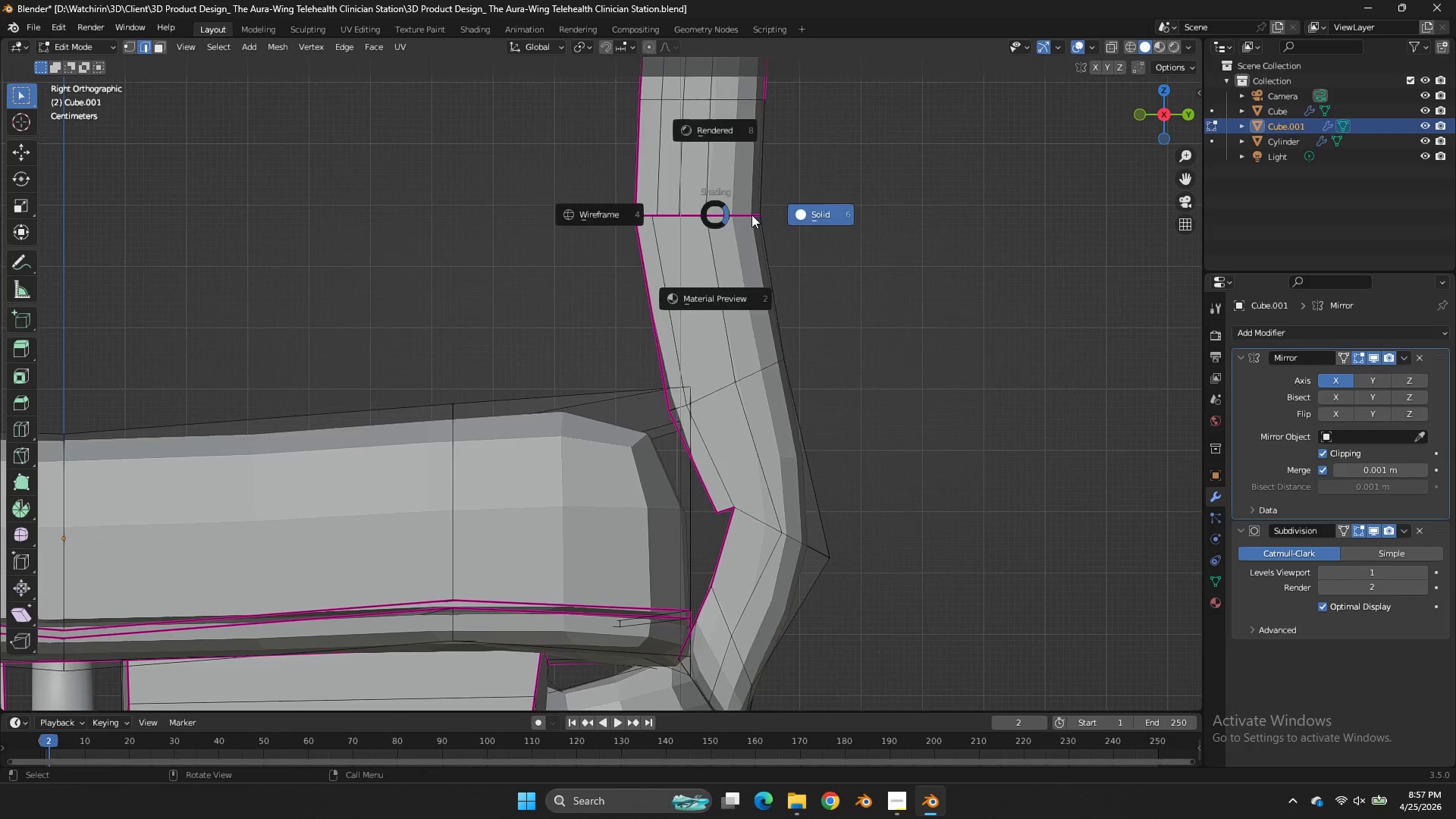 
key(Z)
 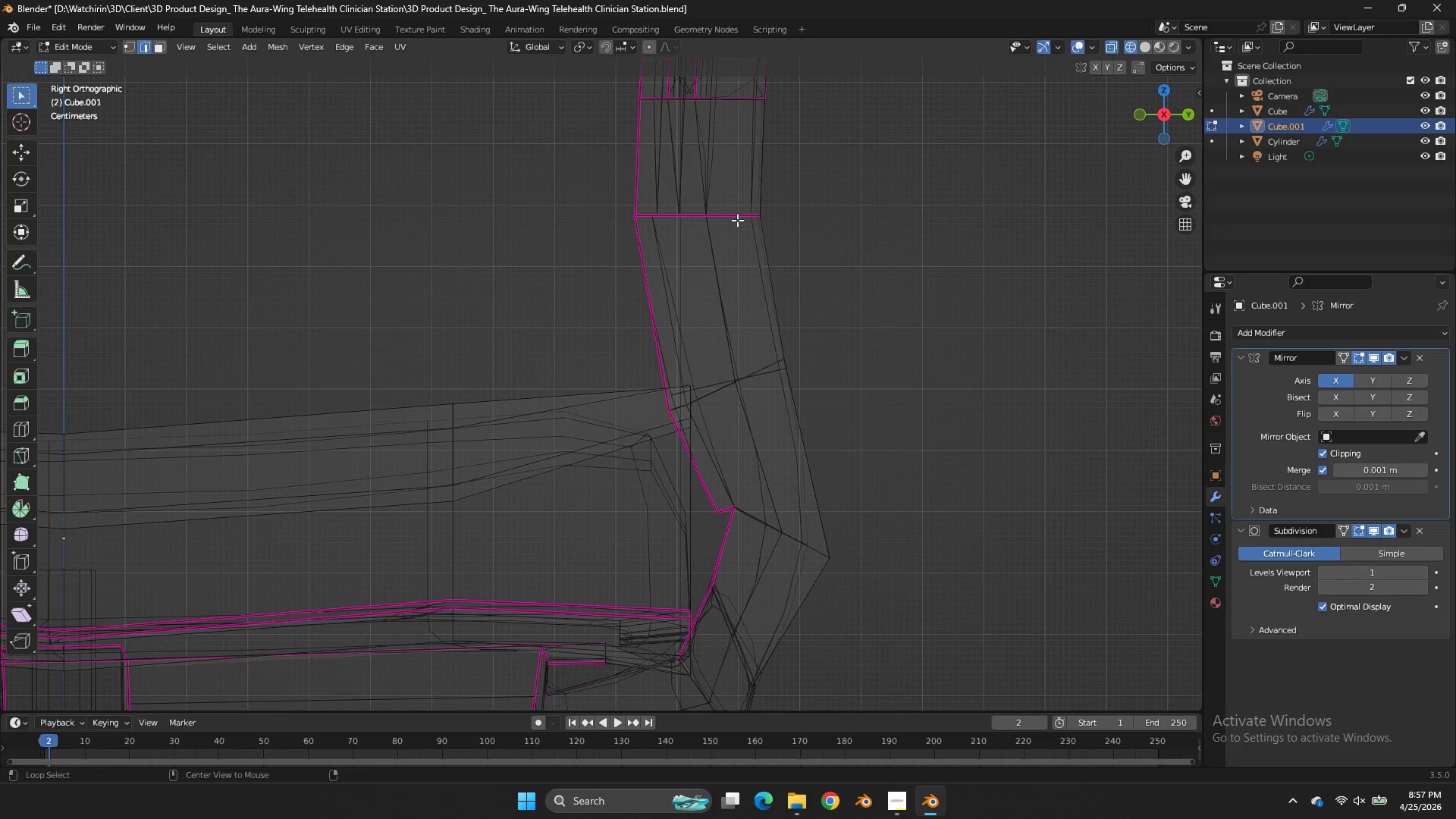 
hold_key(key=AltLeft, duration=0.58)
left_click([737, 220])
 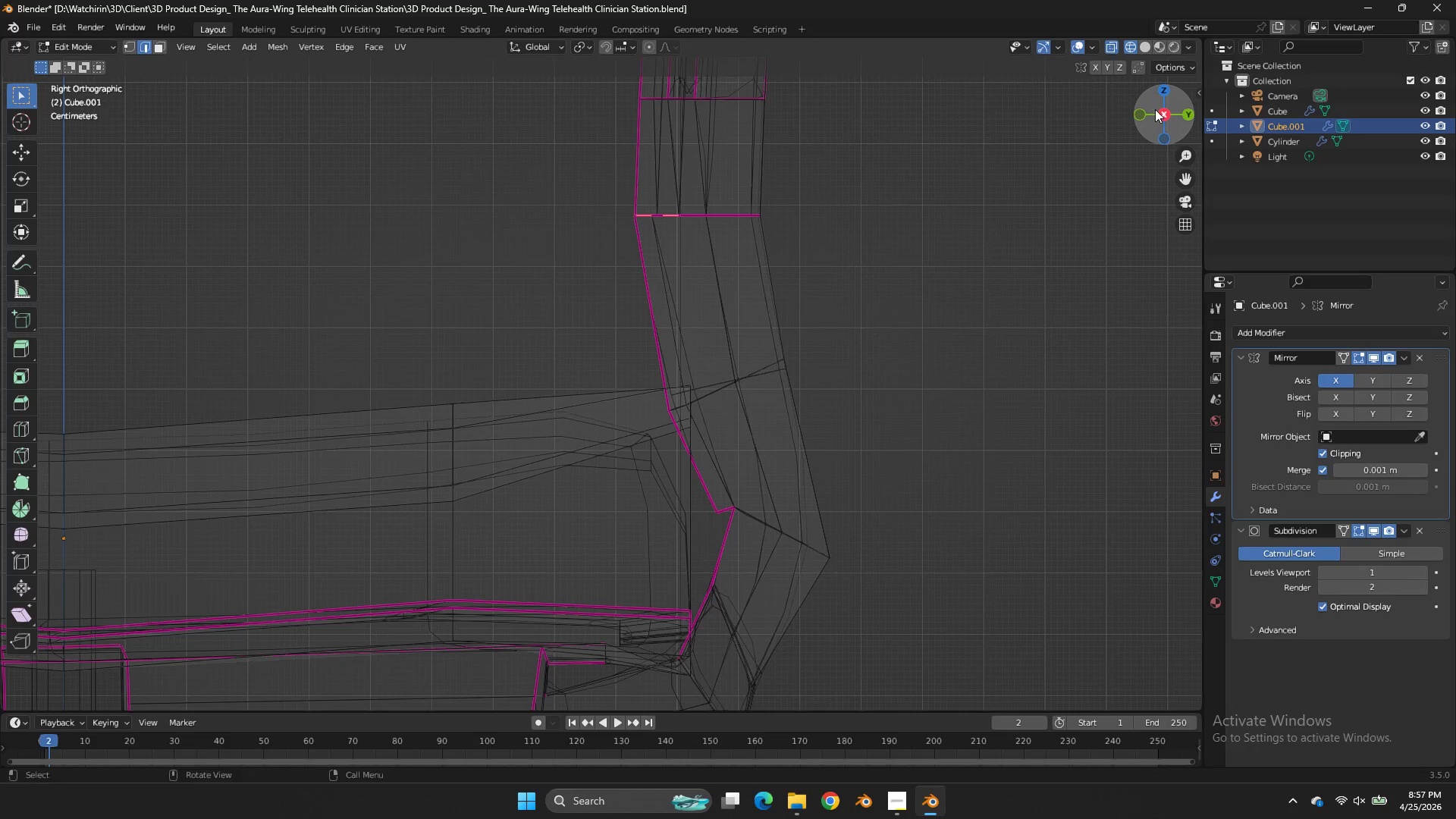 
left_click_drag(start_coordinate=[1152, 116], to_coordinate=[1059, 168])
 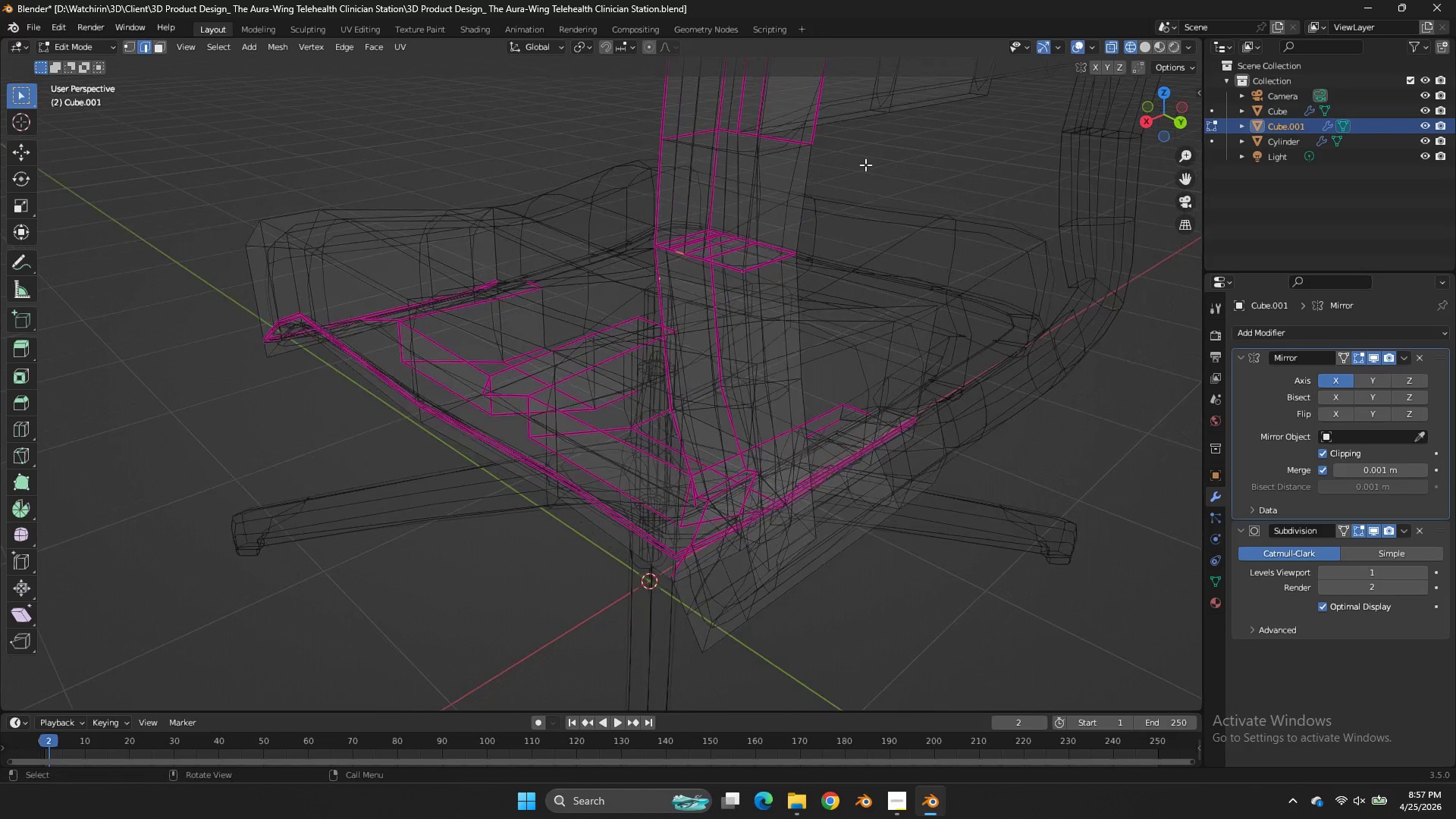 
scroll: coordinate [867, 168], scroll_direction: up, amount: 1.0
 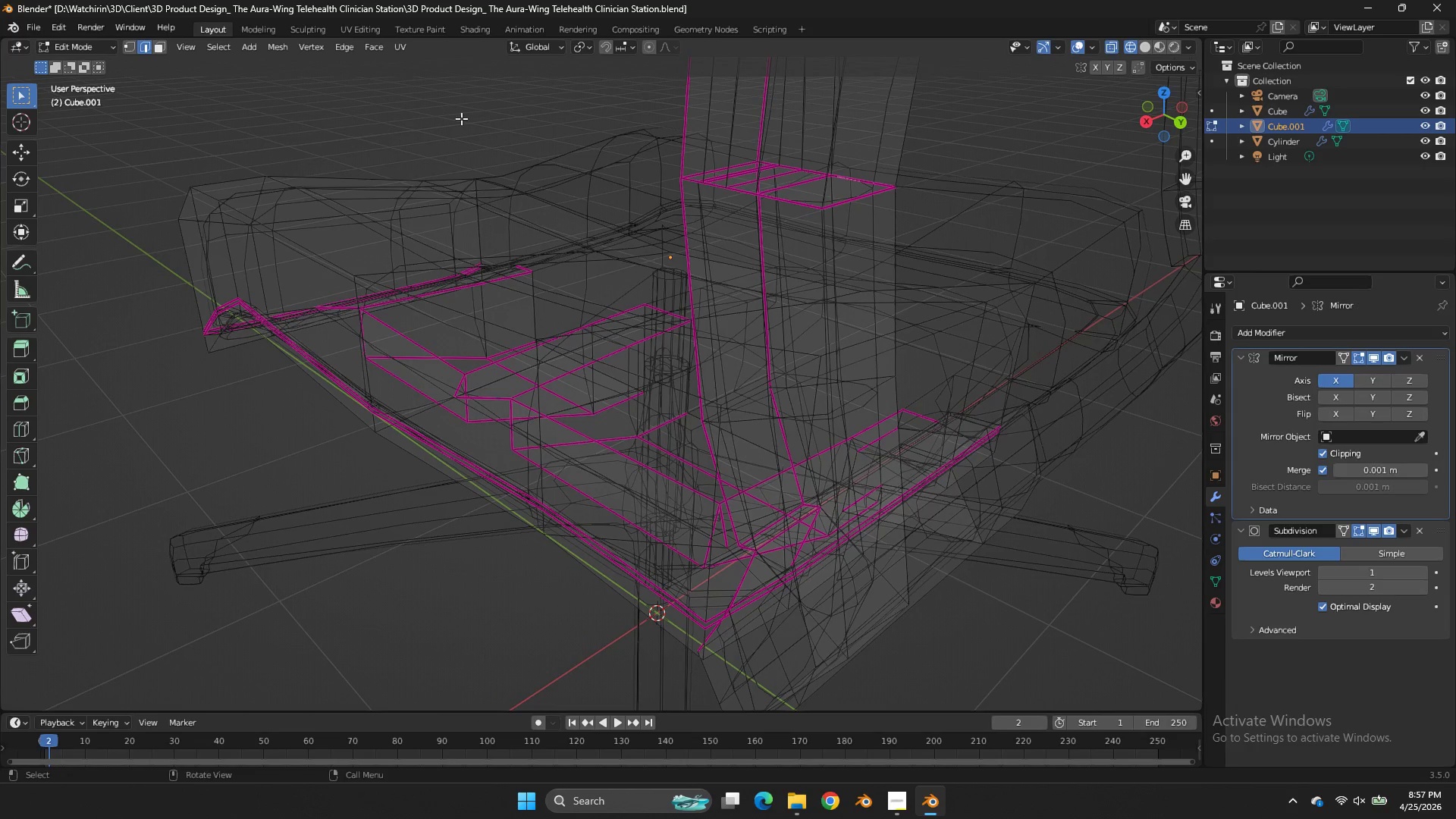 
hold_key(key=AltLeft, duration=1.61)
hold_key(key=ShiftLeft, duration=0.38)
left_click([798, 200])
 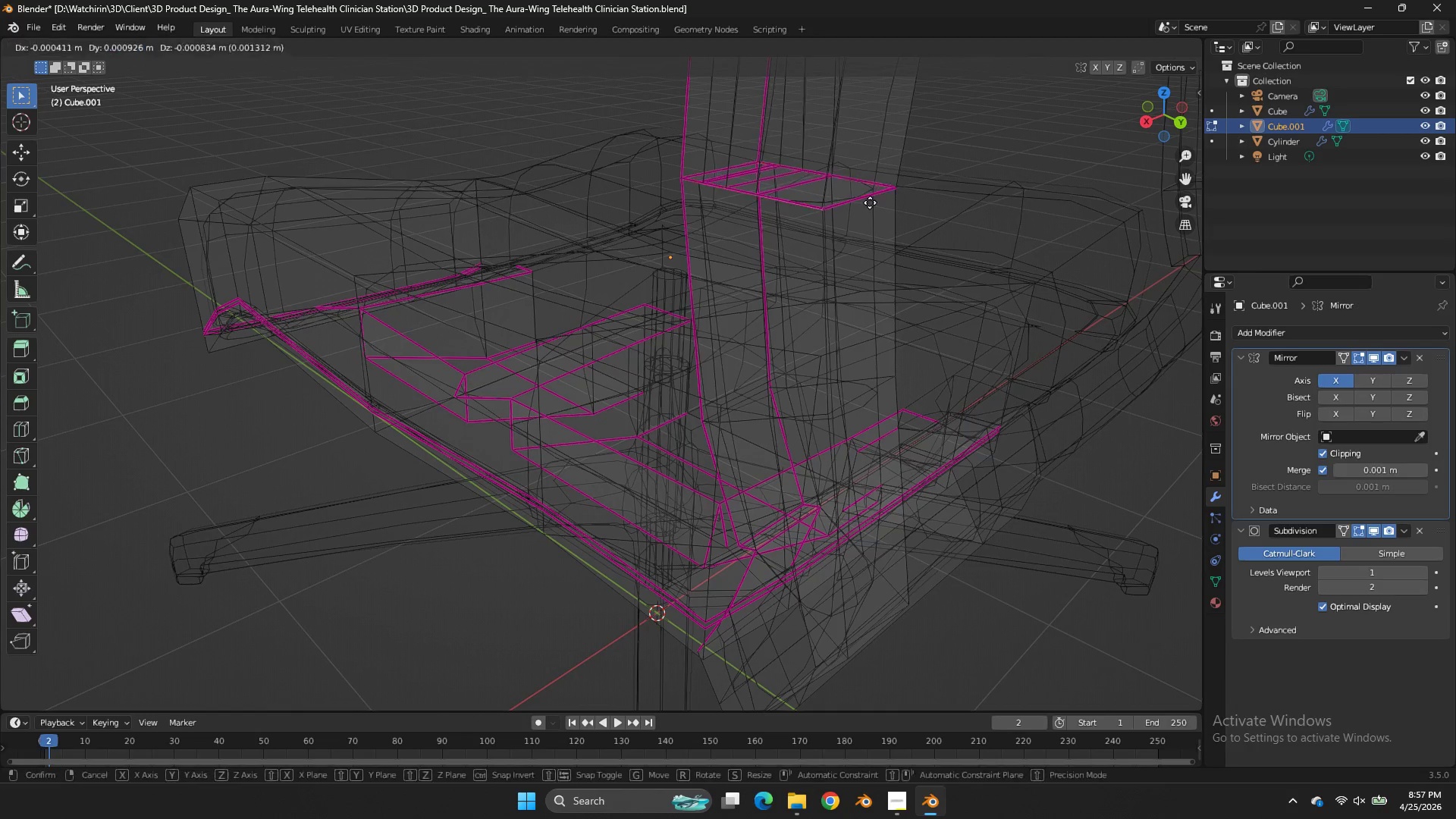 
type(gz)
 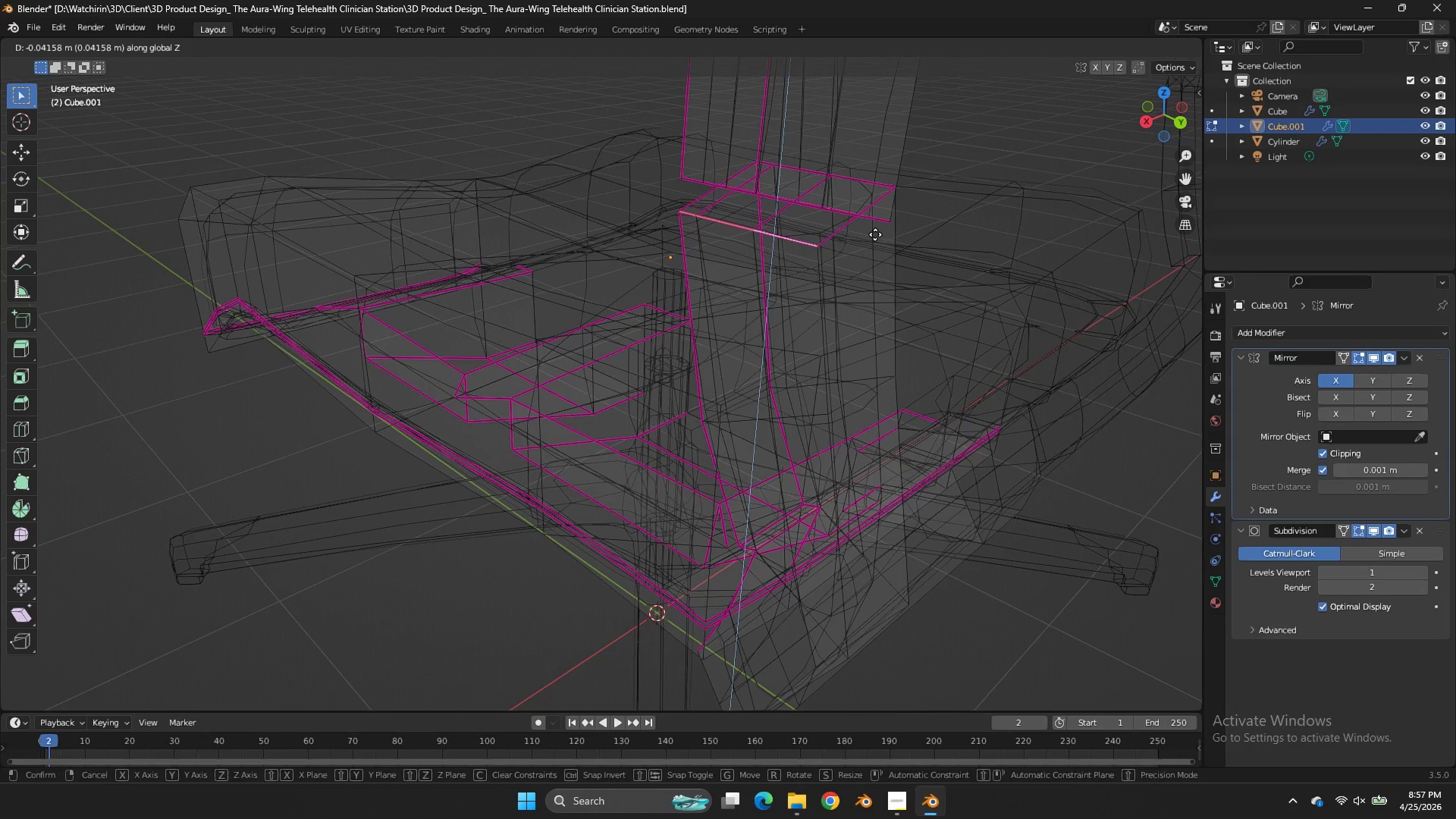 
right_click([875, 234])
 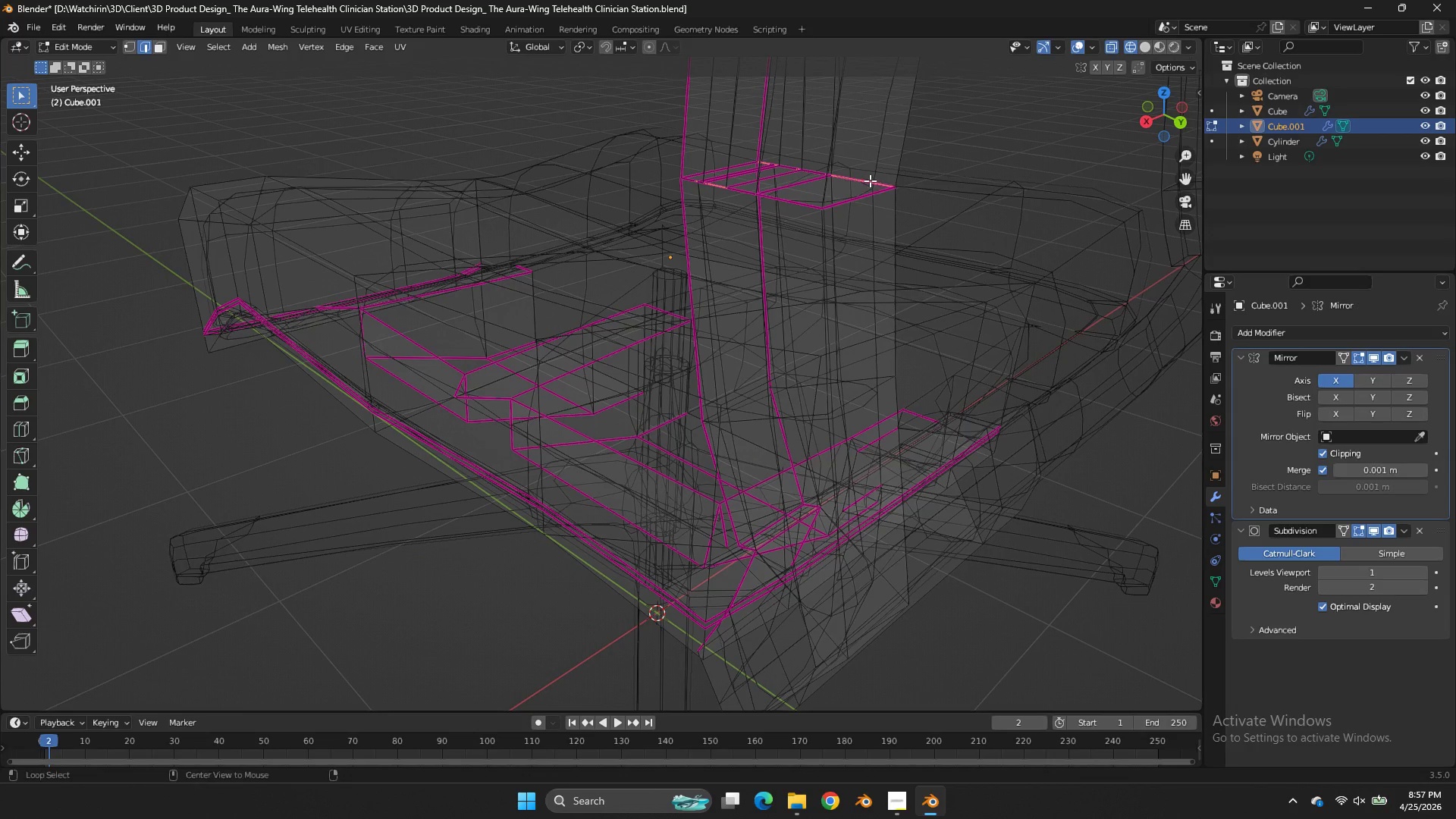 
hold_key(key=AltLeft, duration=1.88)
left_click([870, 180])
 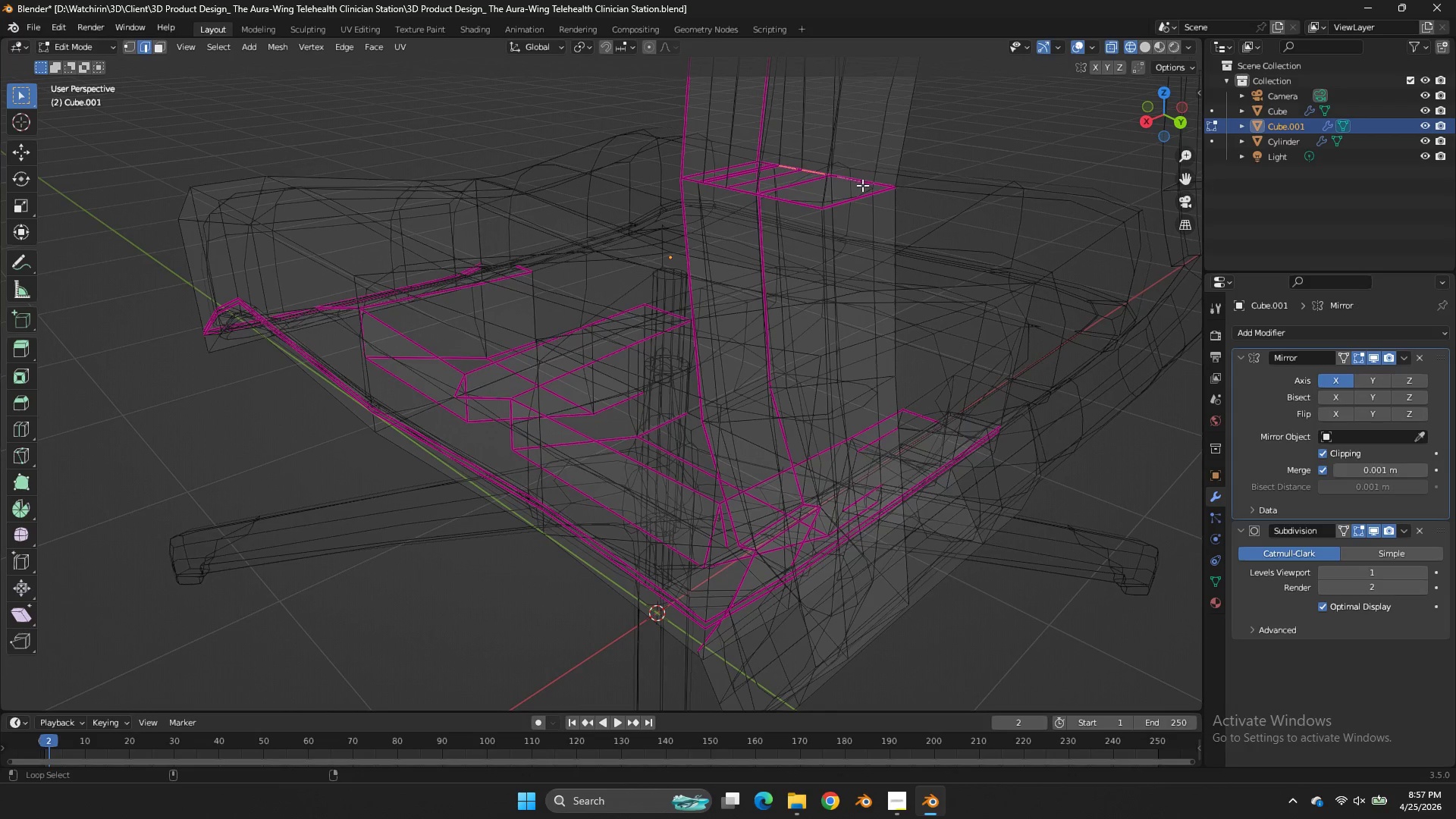 
hold_key(key=ShiftLeft, duration=0.77)
left_click([797, 200])
 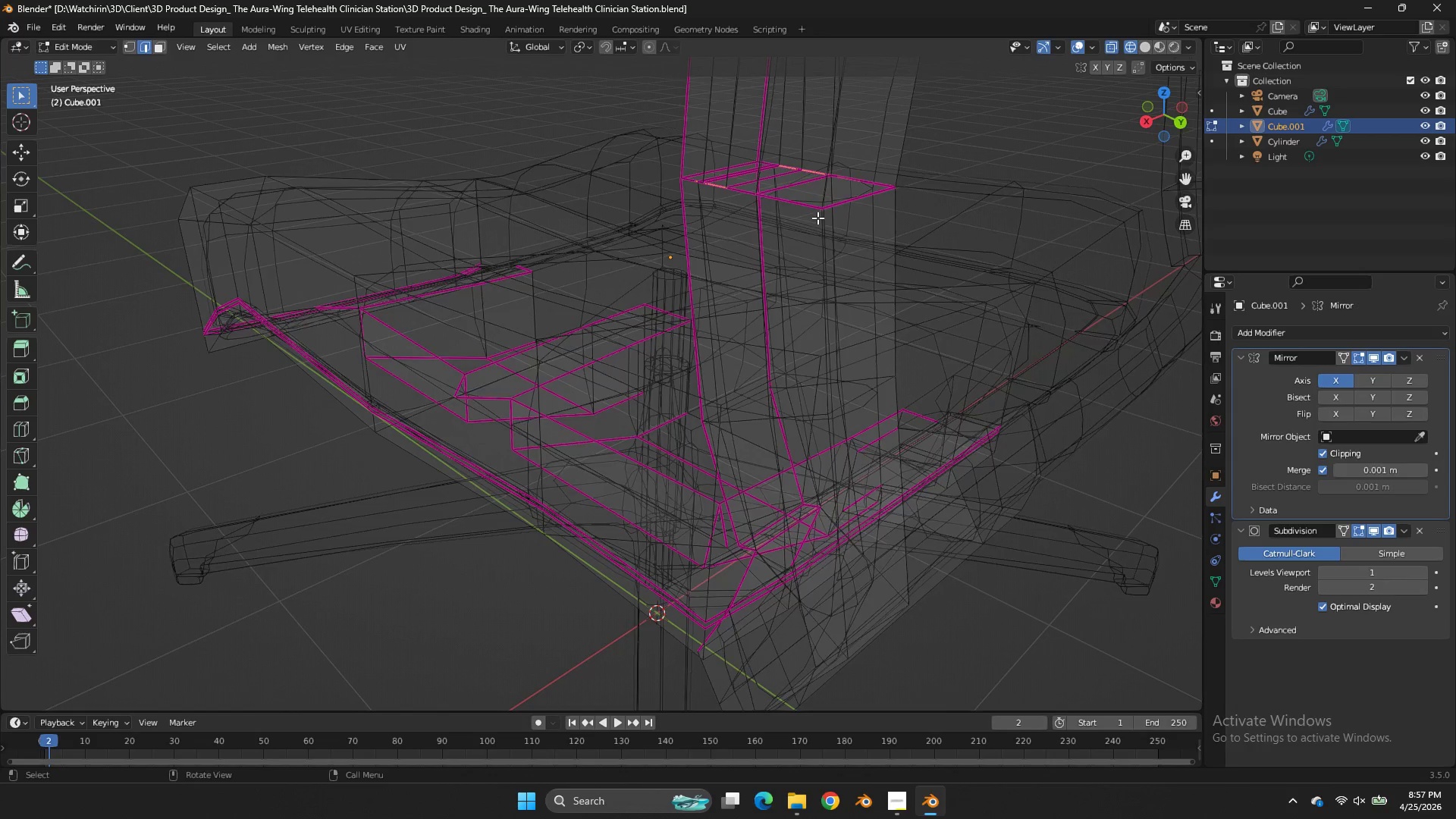 
key(Z)
 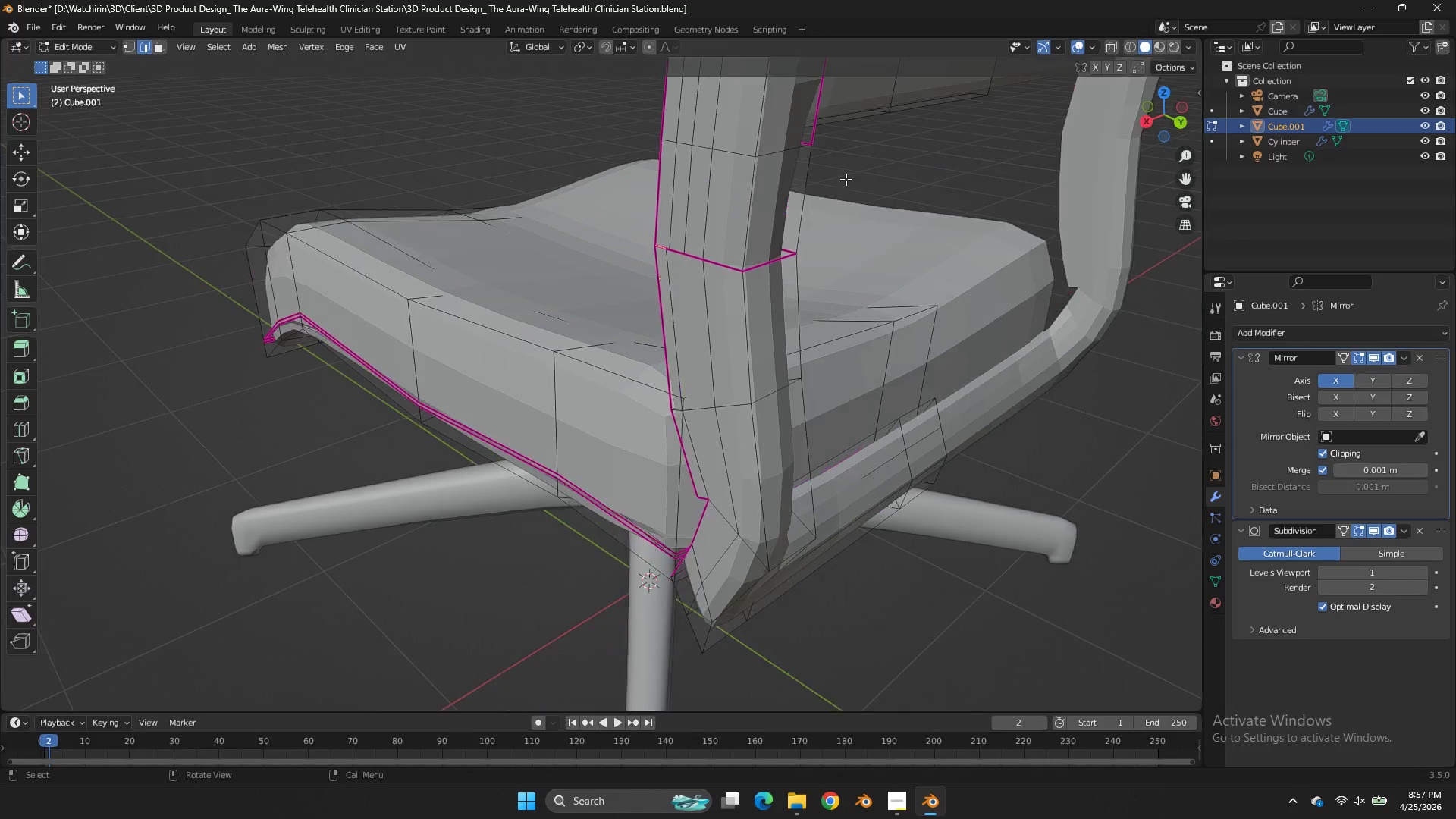 
scroll: coordinate [846, 179], scroll_direction: down, amount: 4.0
 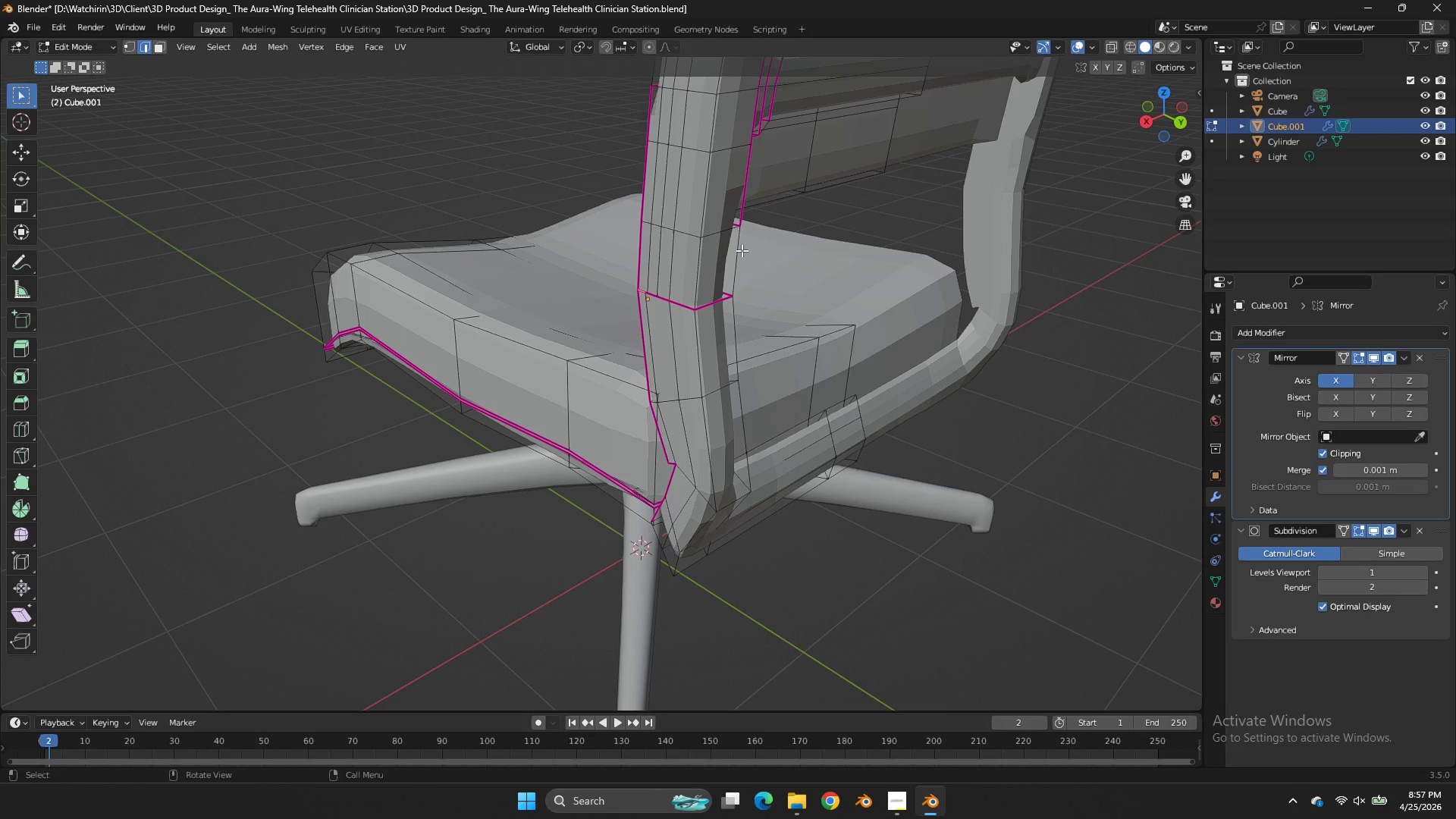 
left_click([742, 250])
 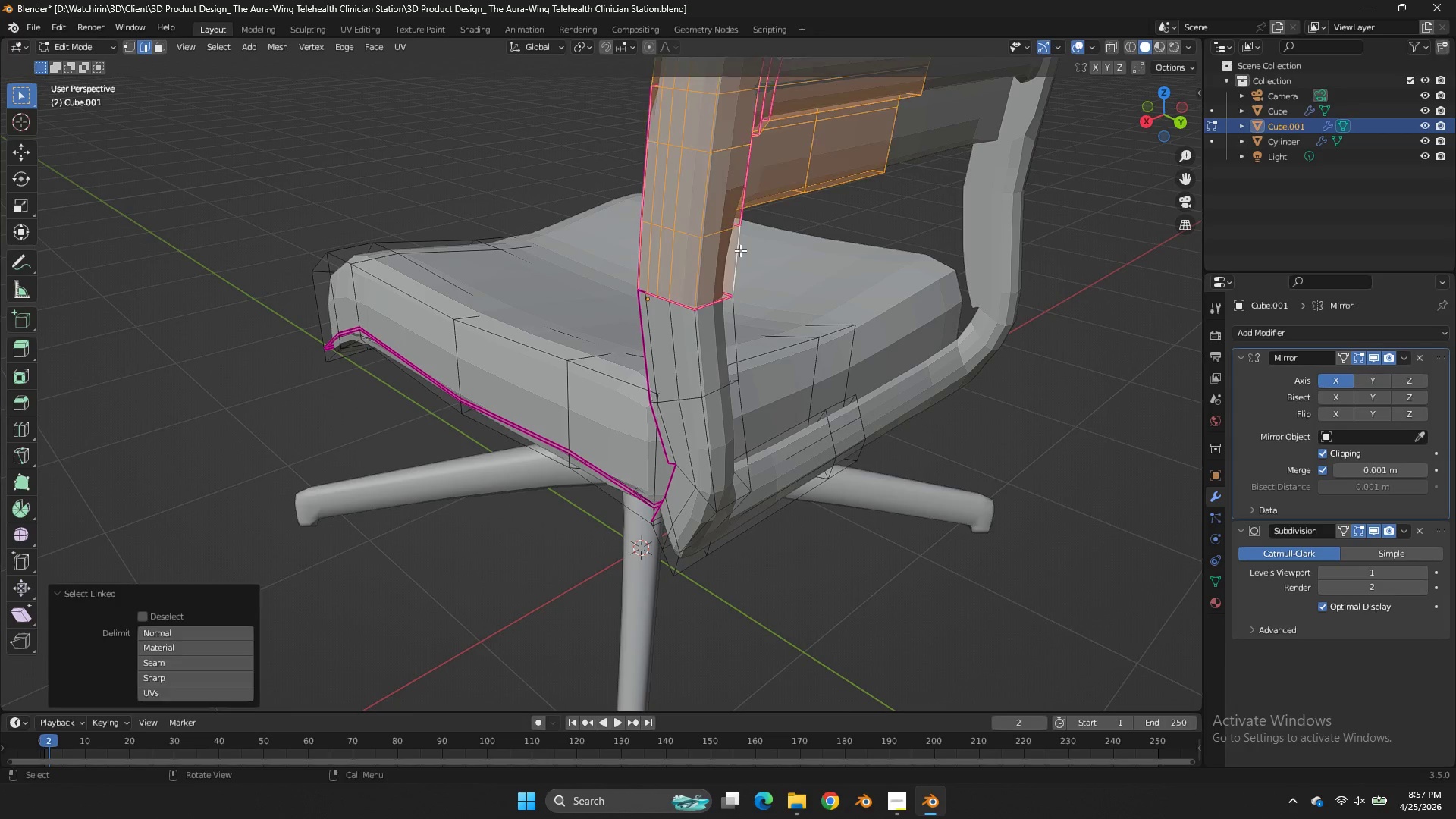 
key(L)
 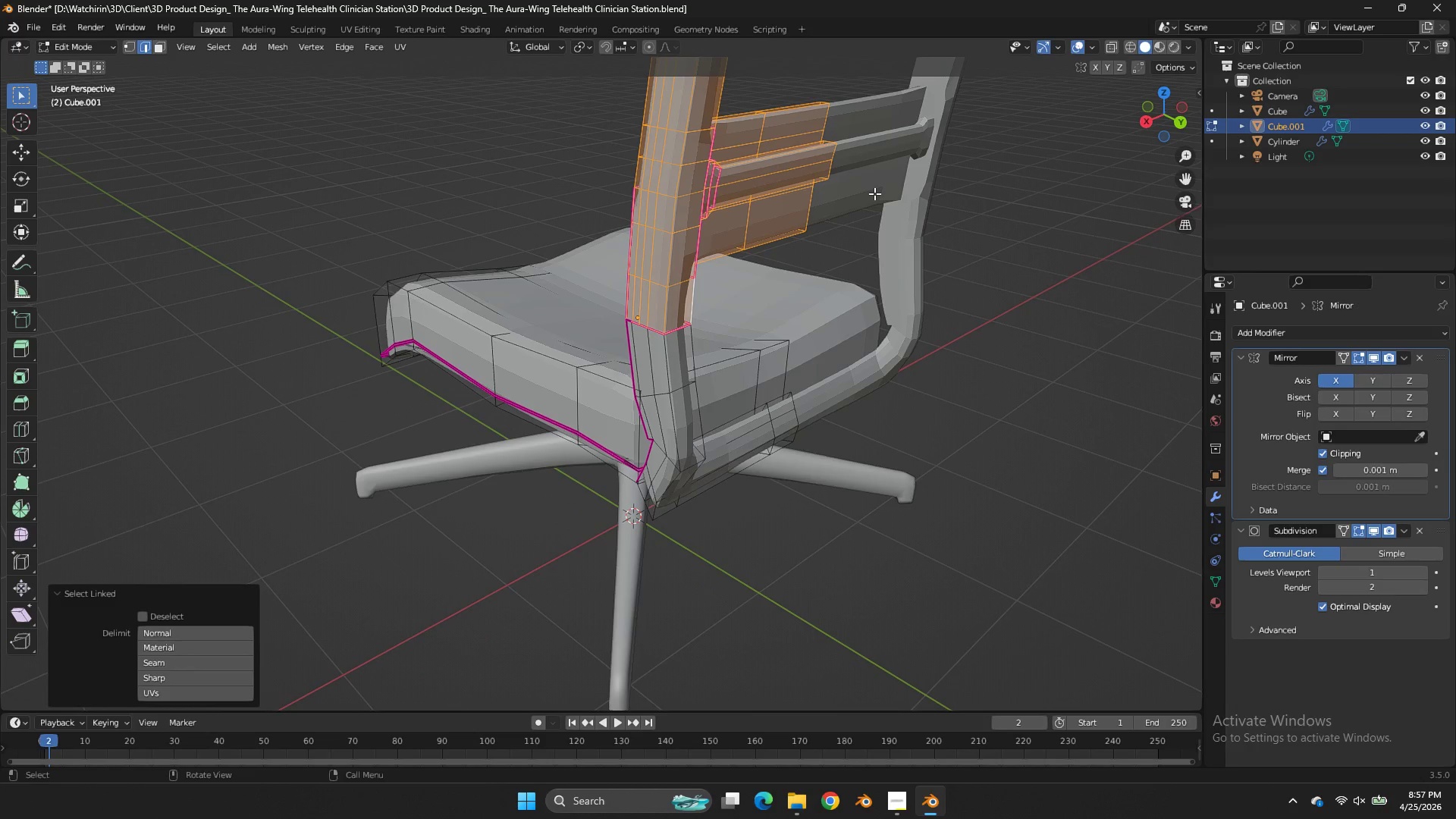 
scroll: coordinate [874, 193], scroll_direction: down, amount: 5.0
 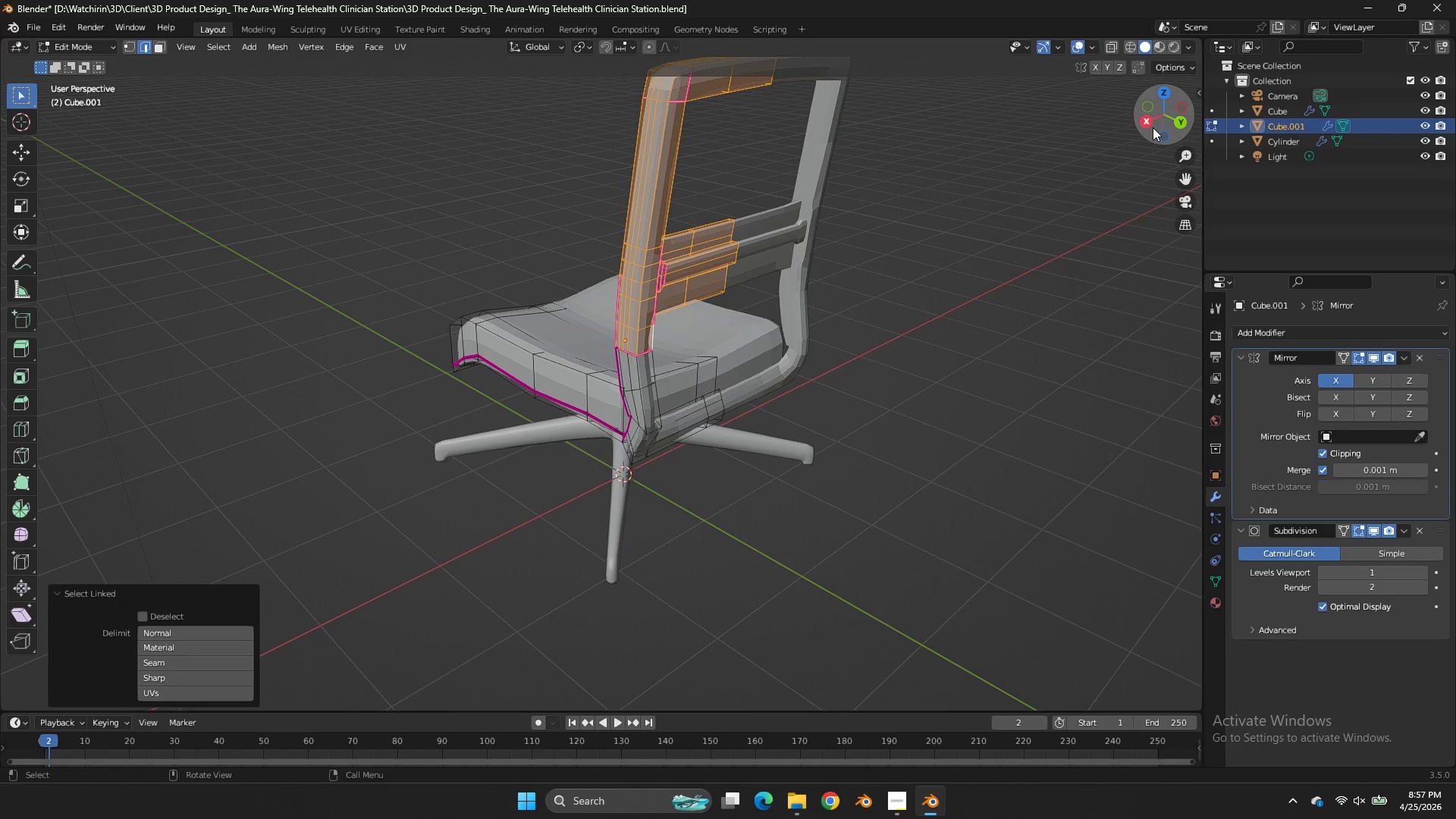 
left_click([1153, 127])
 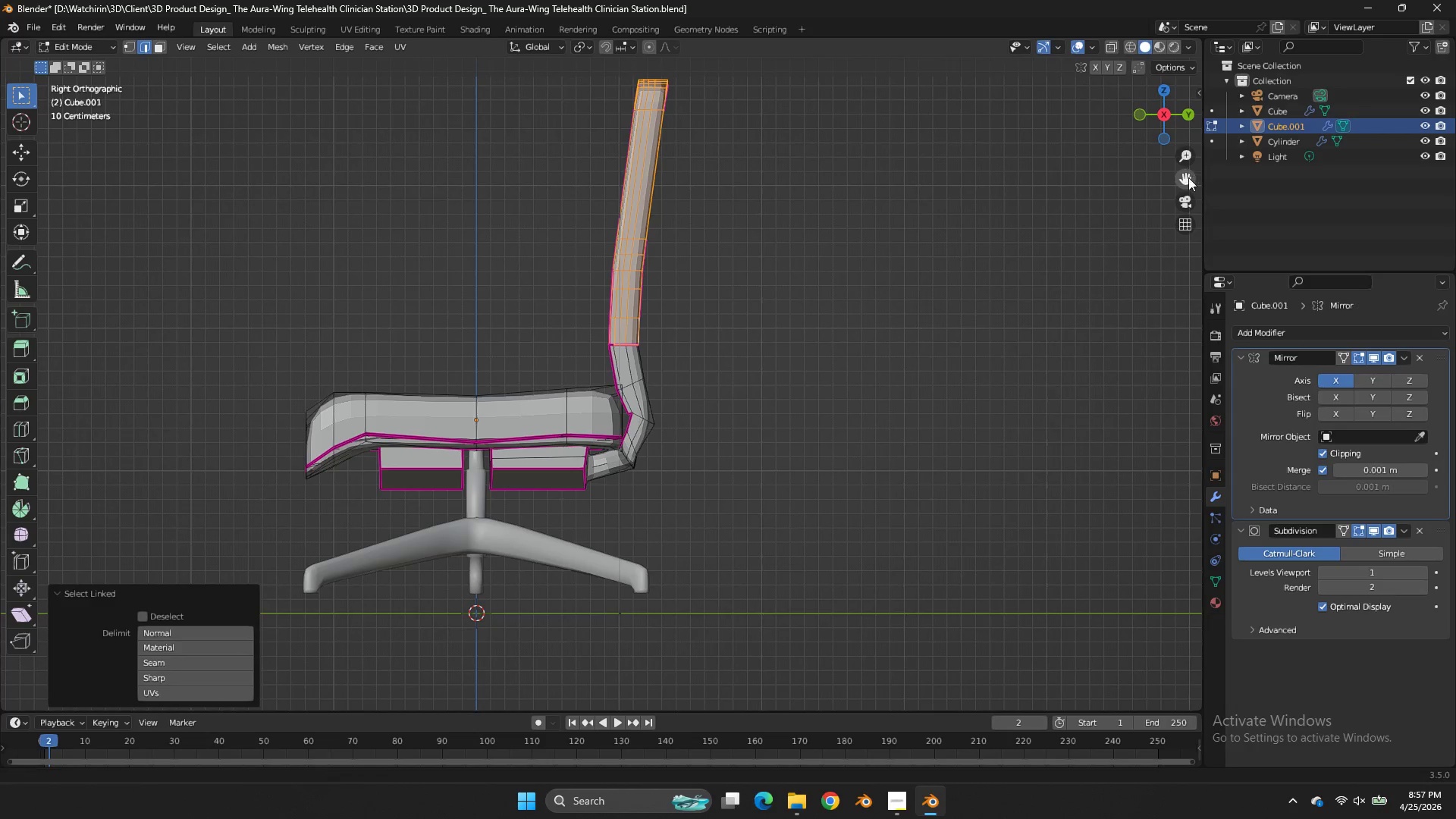 
left_click_drag(start_coordinate=[1188, 177], to_coordinate=[2, 253])
 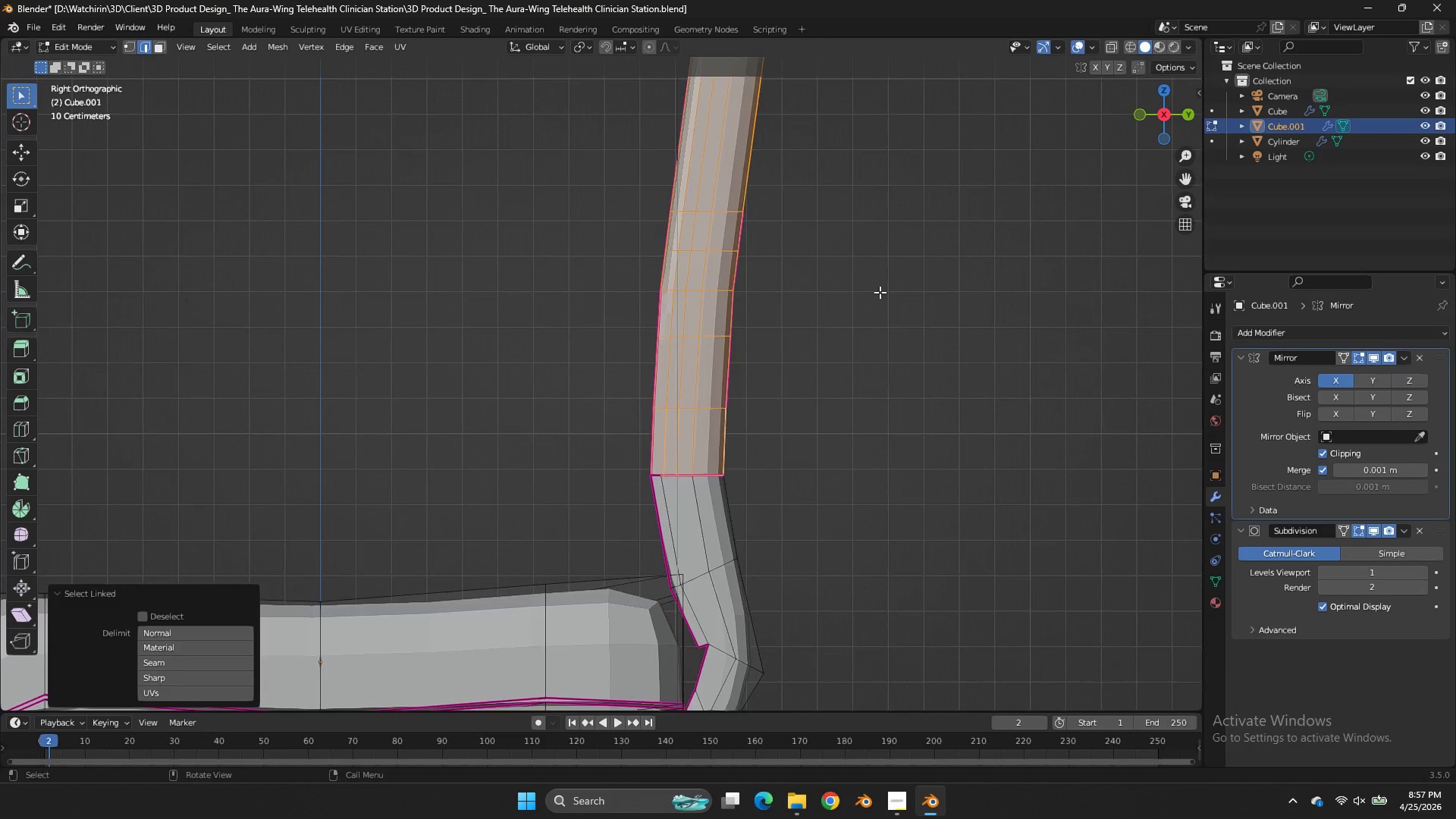 
type(gz)
 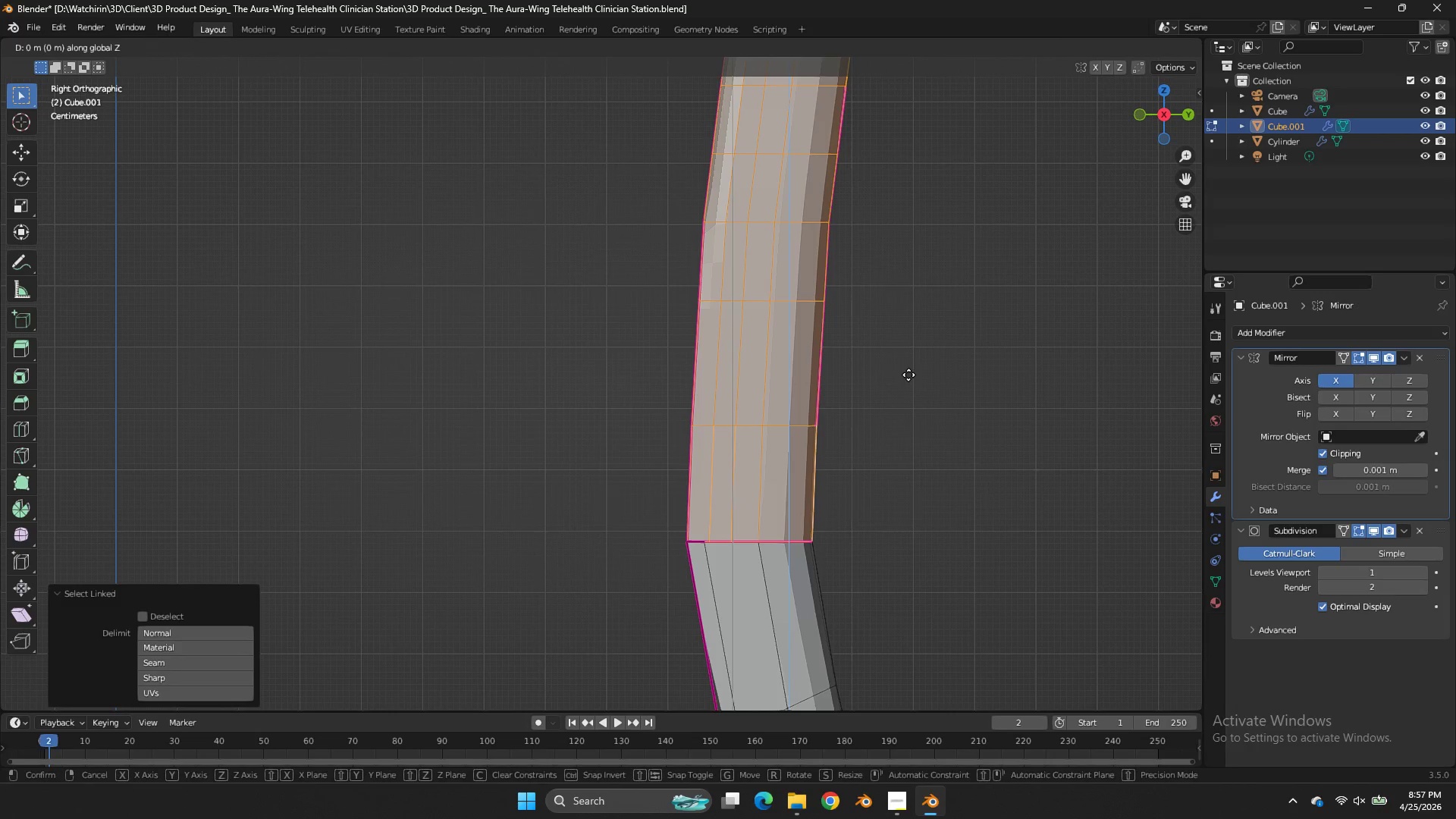 
scroll: coordinate [825, 343], scroll_direction: up, amount: 8.0
 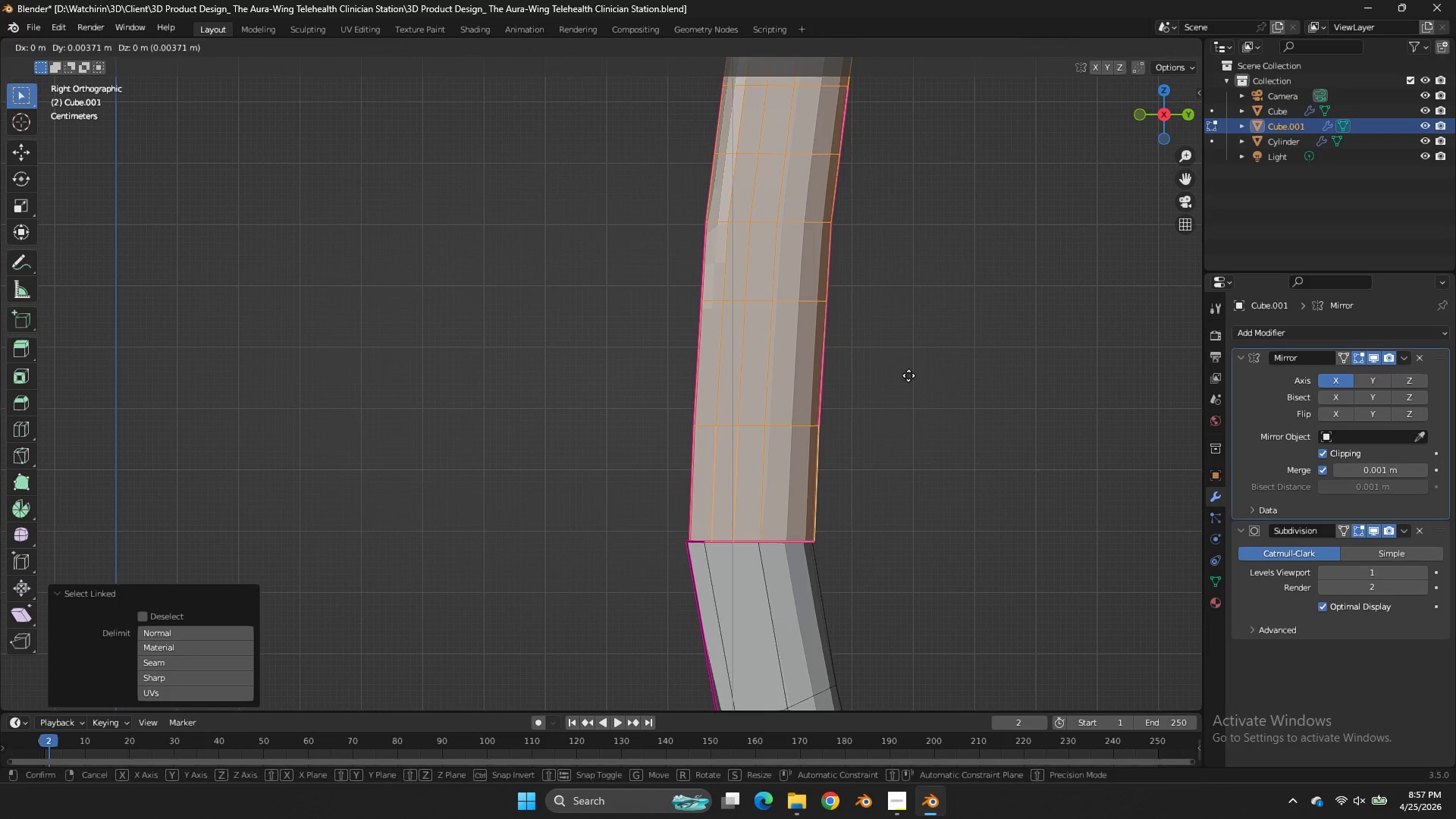 
hold_key(key=ShiftLeft, duration=1.48)
left_click([910, 360])
 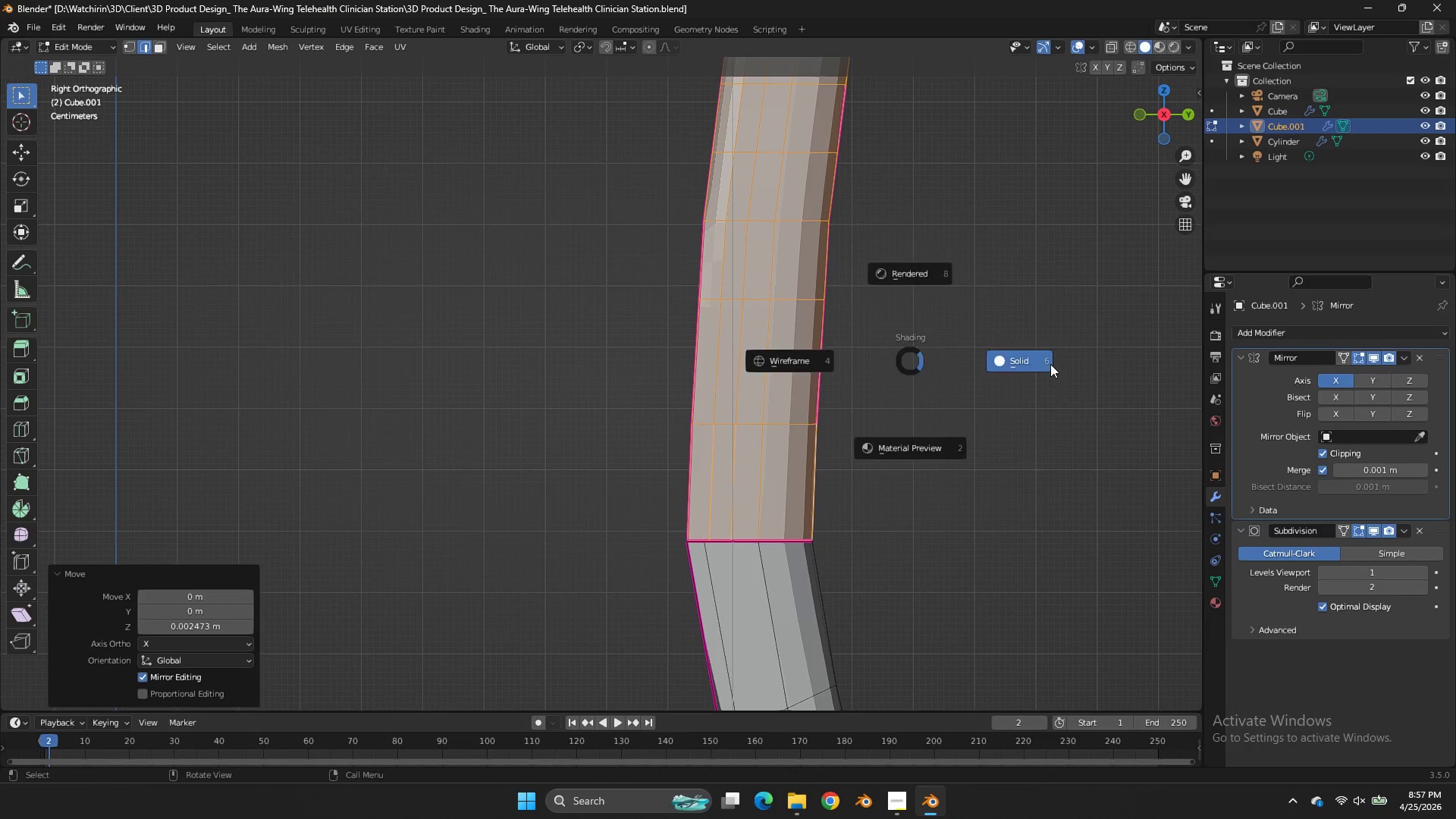 
key(Z)
 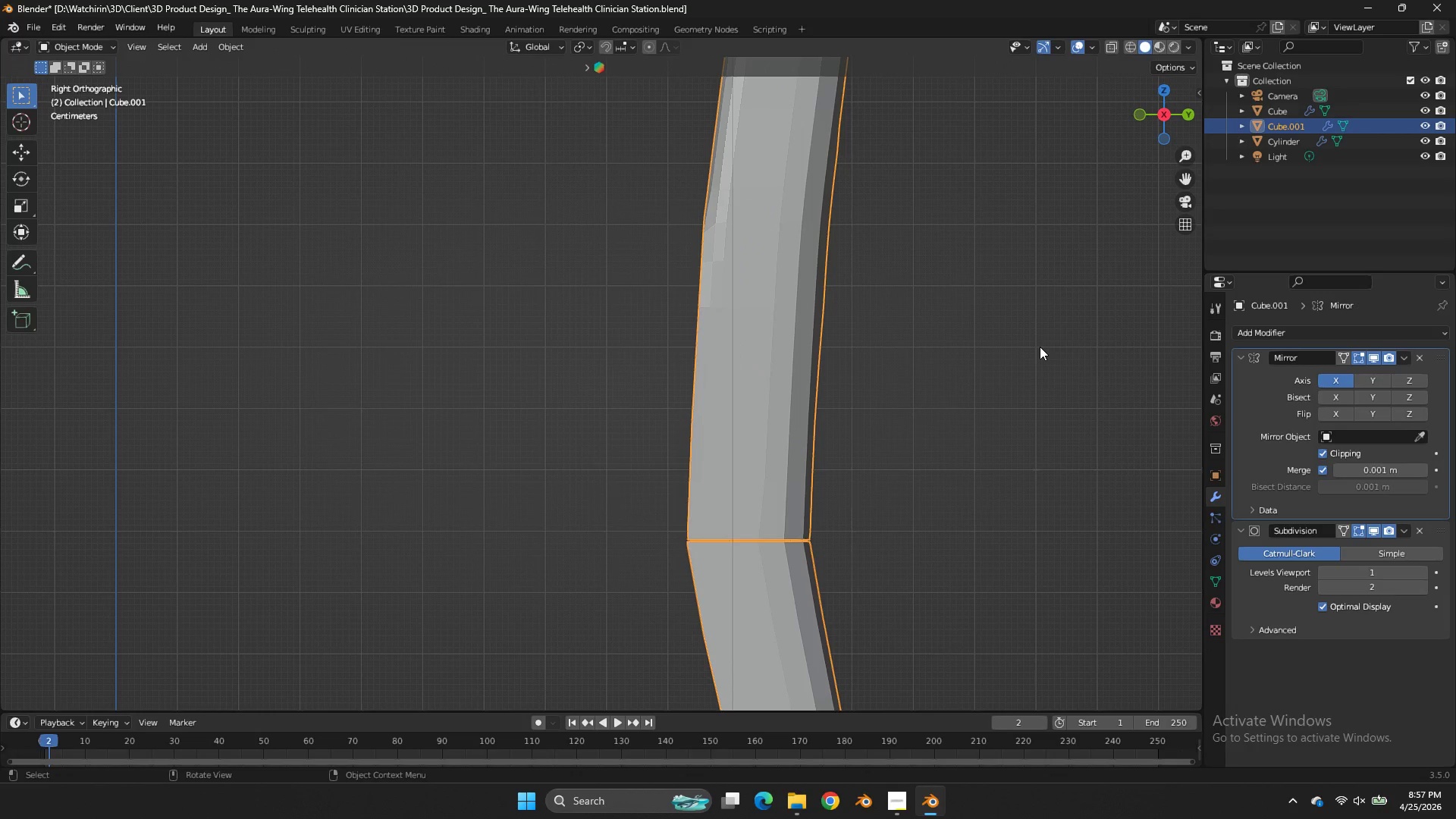 
key(Tab)
 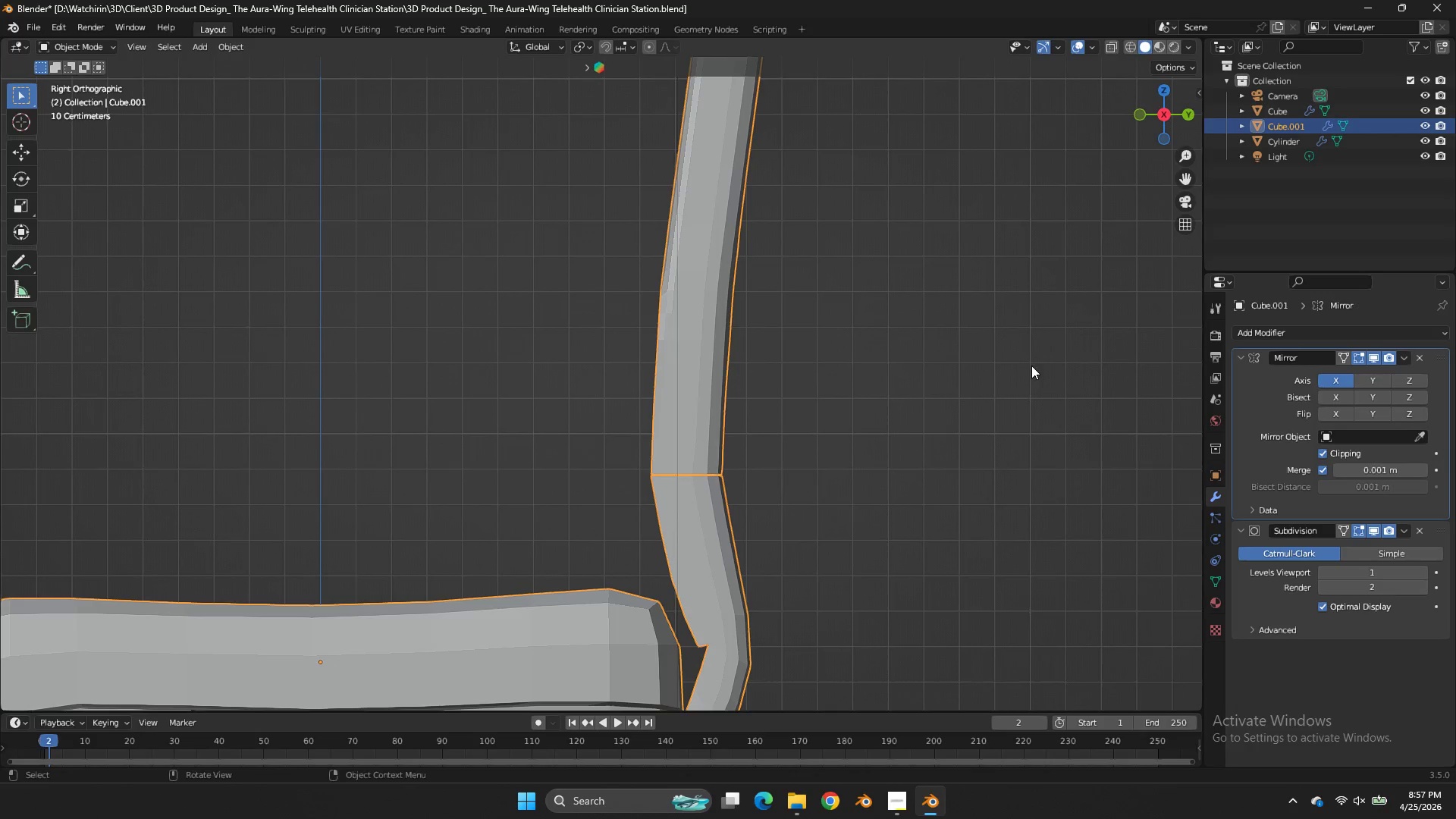 
scroll: coordinate [1033, 364], scroll_direction: down, amount: 3.0
 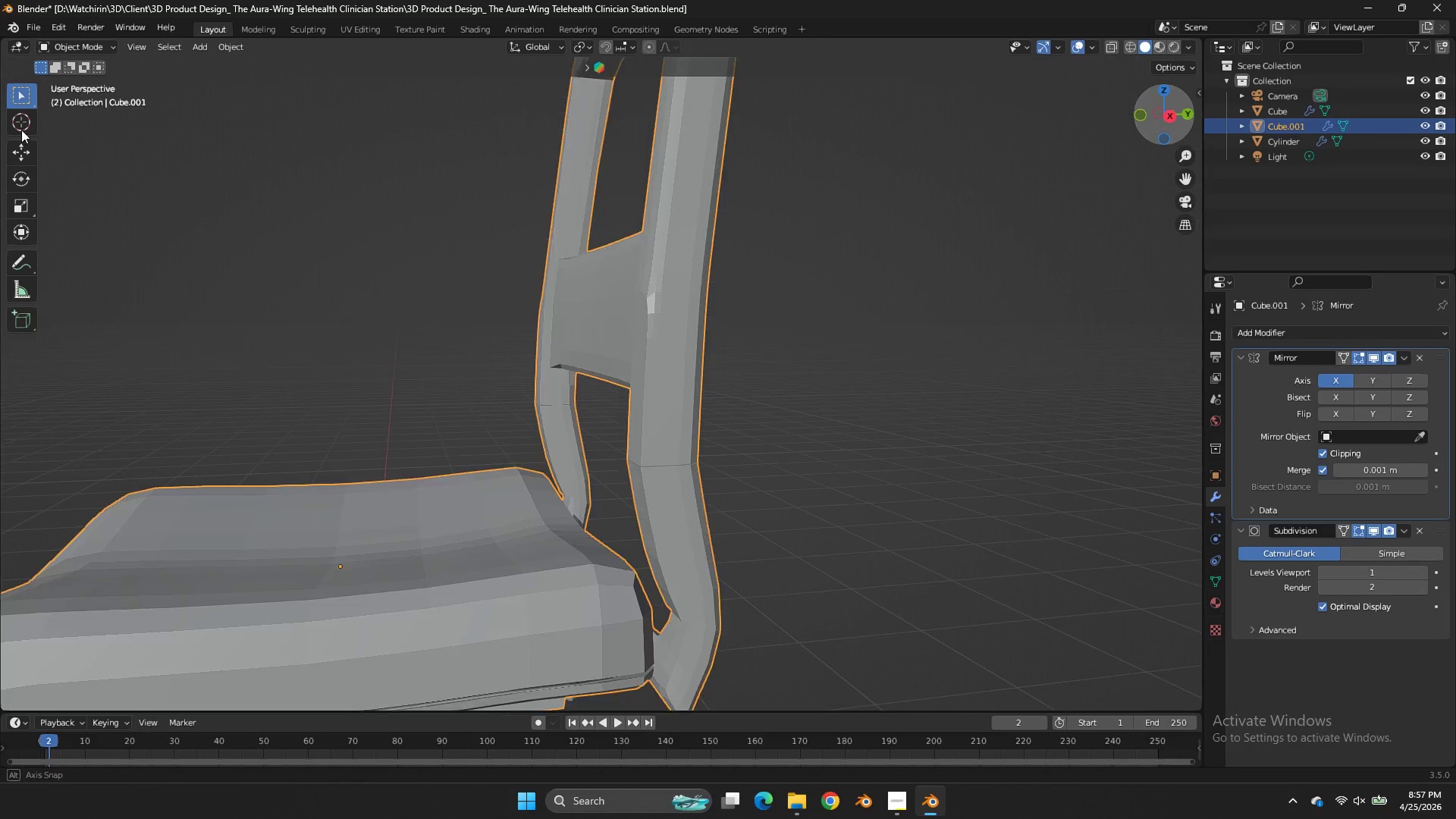 
left_click_drag(start_coordinate=[1181, 116], to_coordinate=[83, 149])
 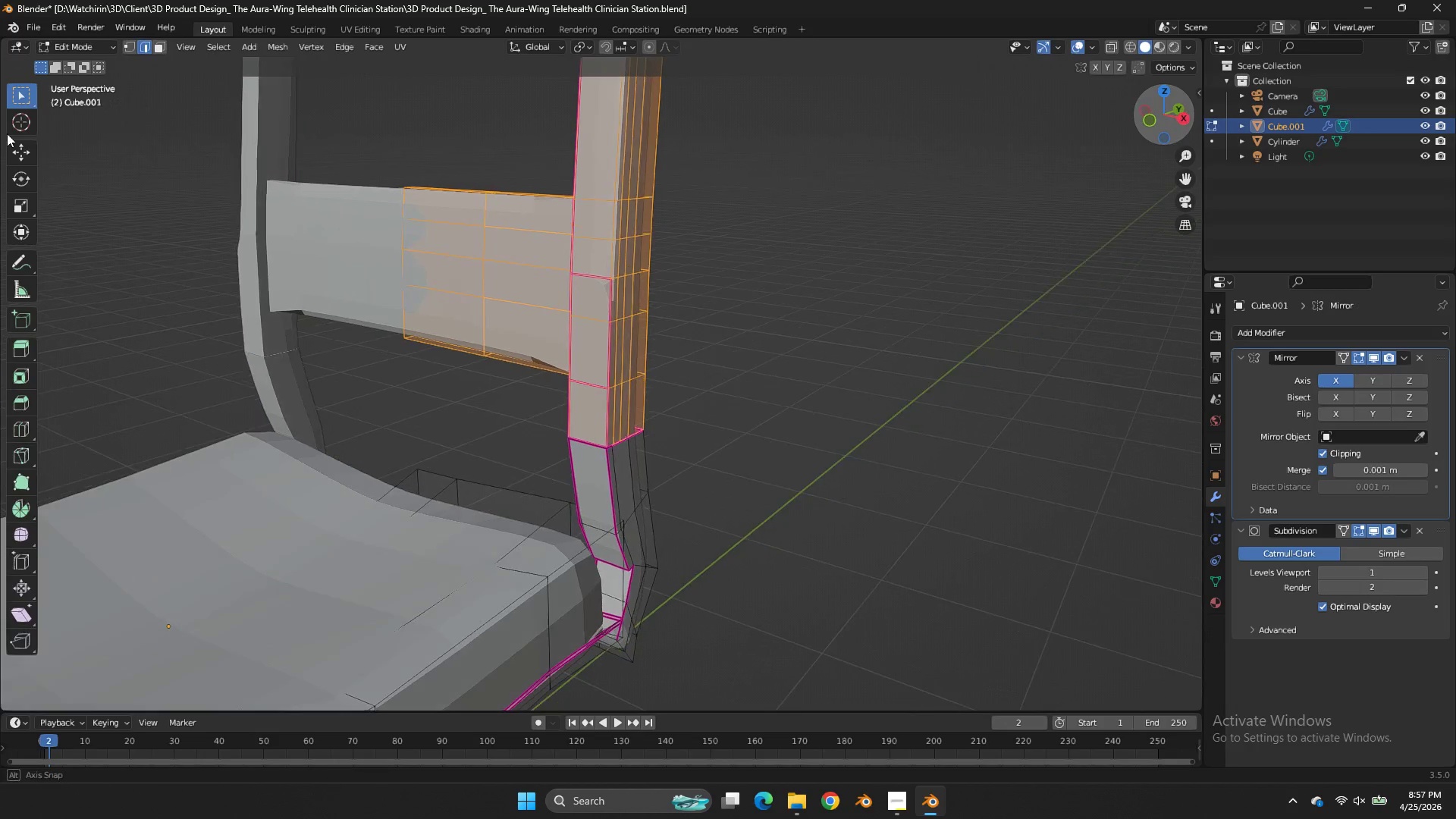 
key(Tab)
 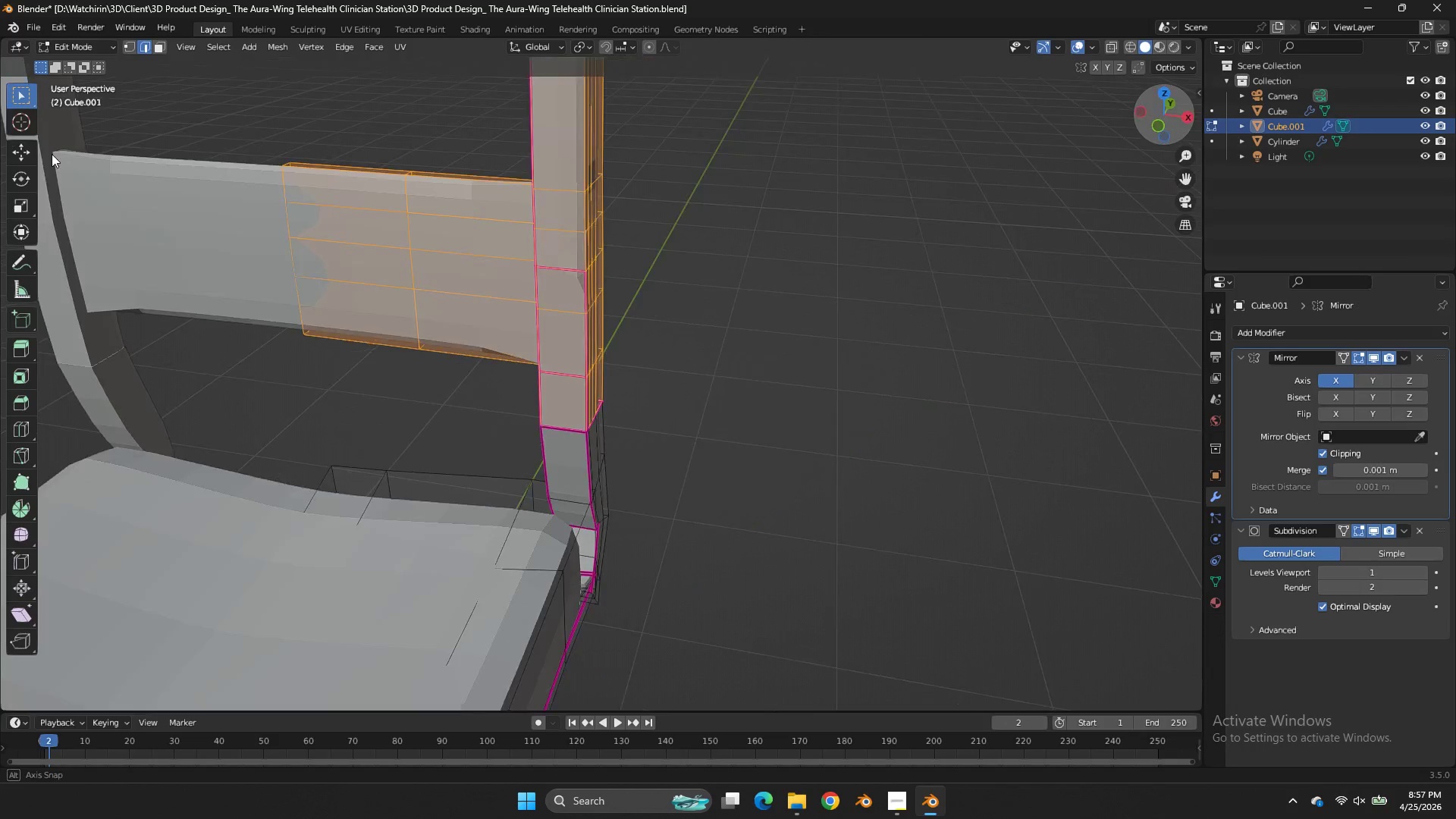 
left_click_drag(start_coordinate=[1185, 119], to_coordinate=[55, 155])
 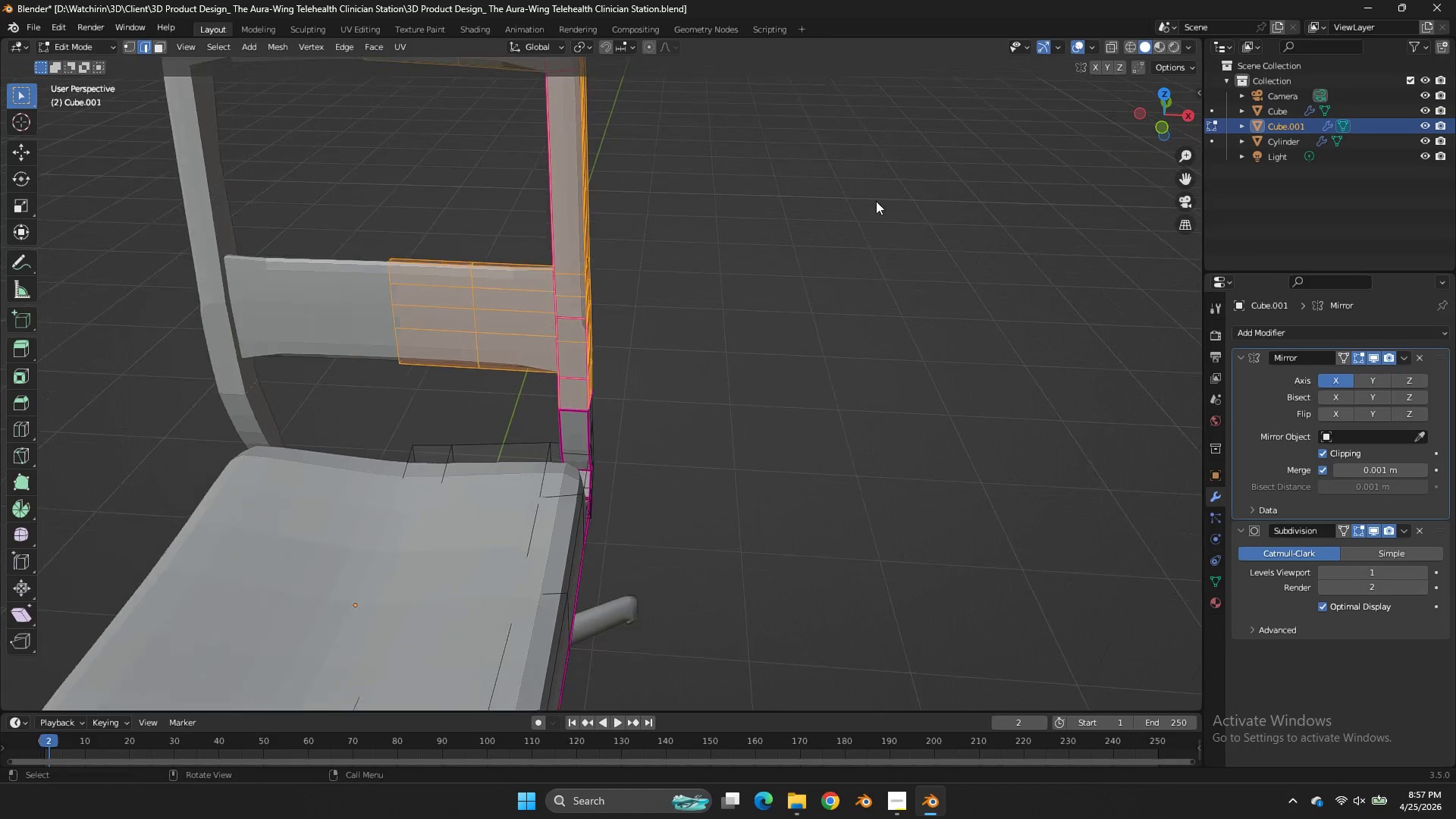 
key(Alt+AltLeft)
 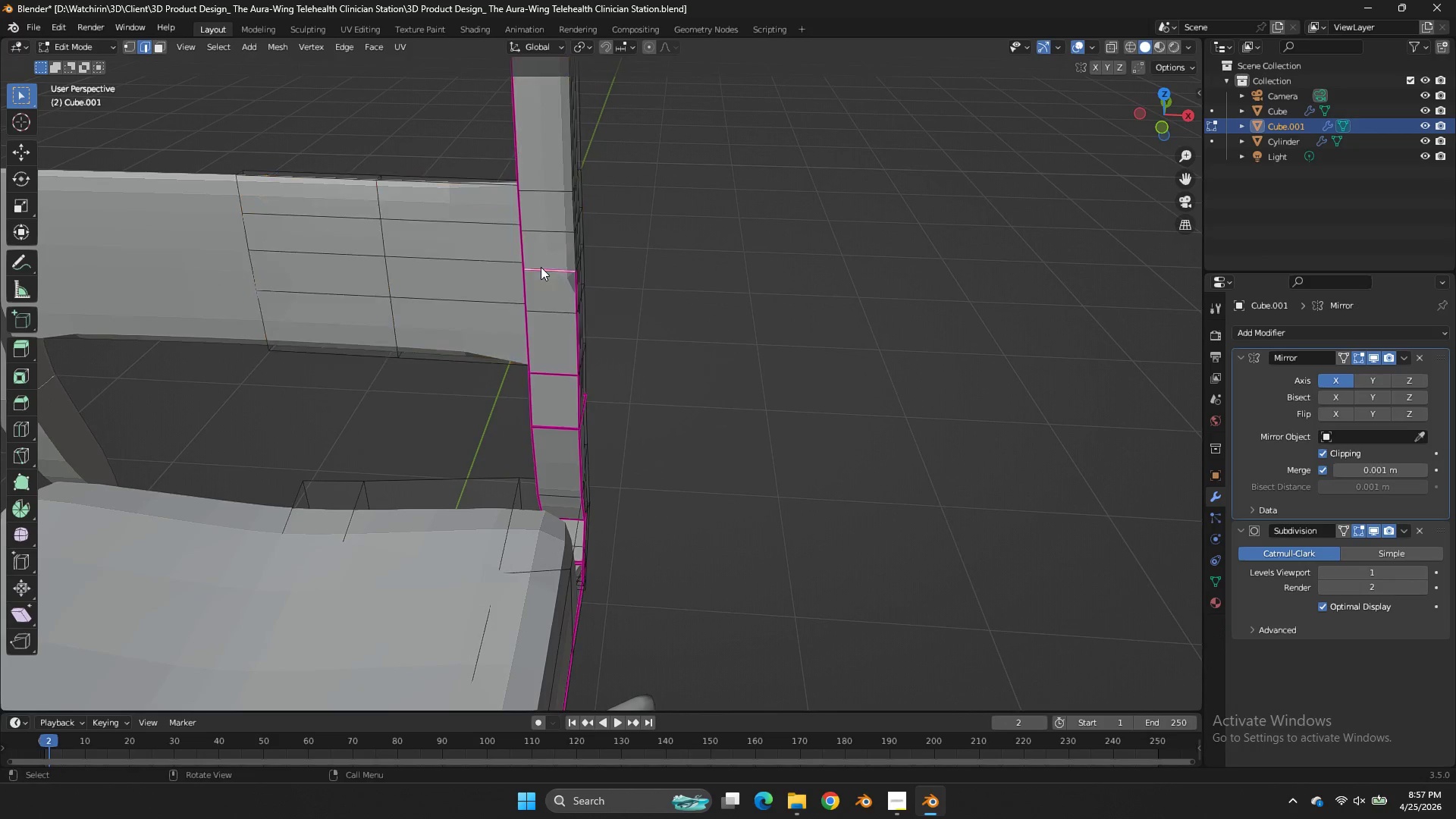 
scroll: coordinate [691, 234], scroll_direction: none, amount: 0.0
 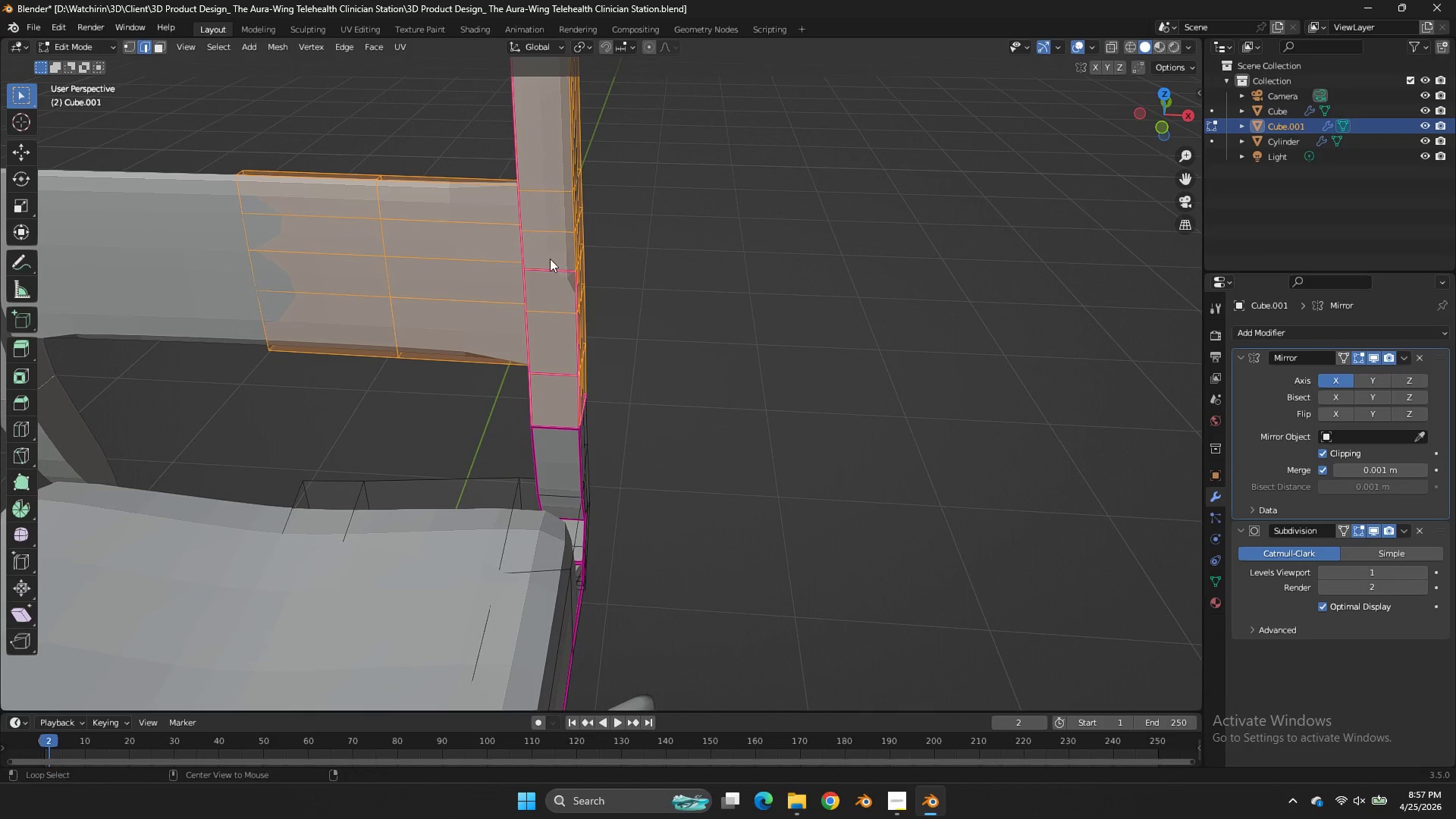 
left_click([541, 267])
 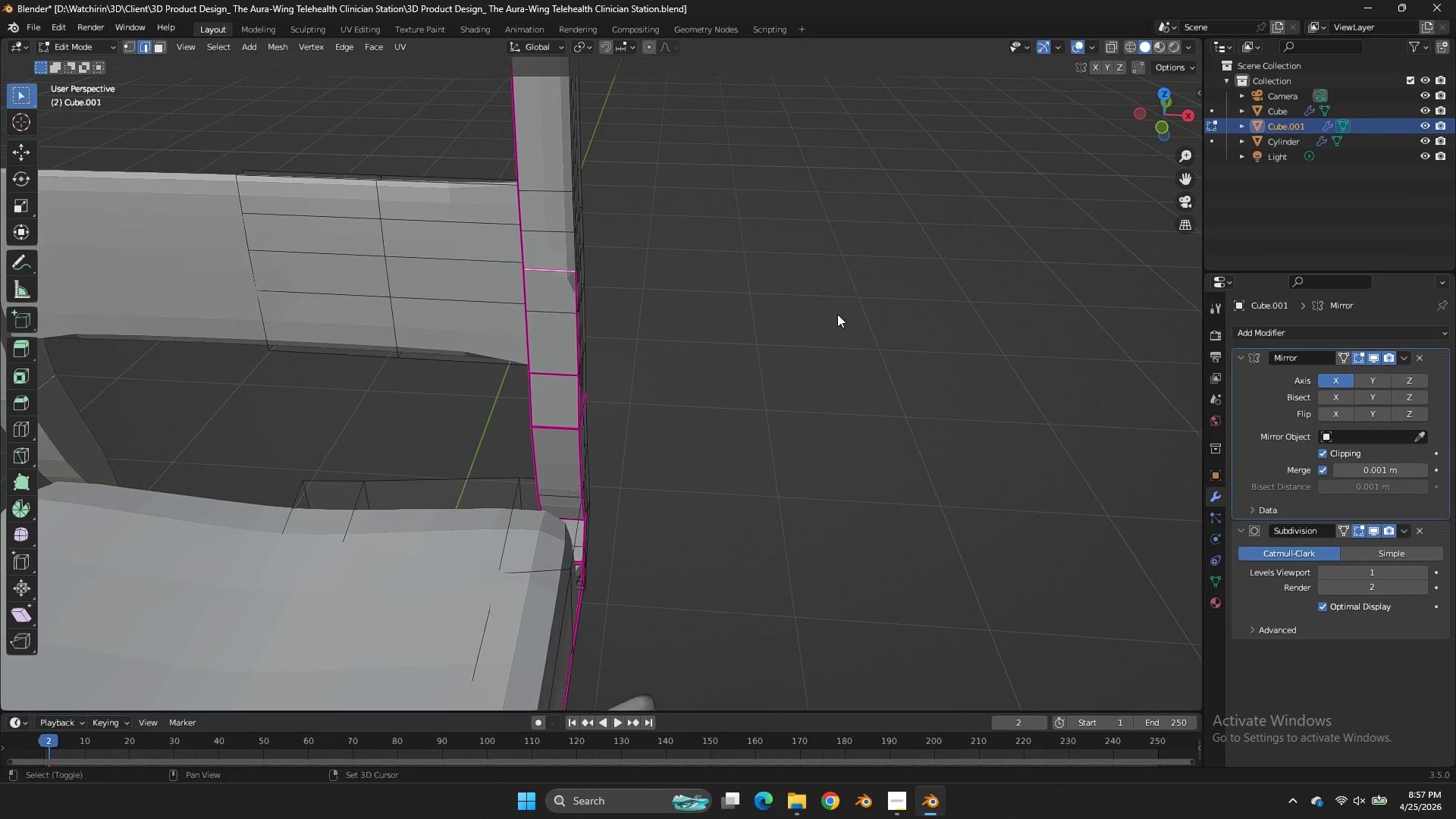 
key(Shift+E)
 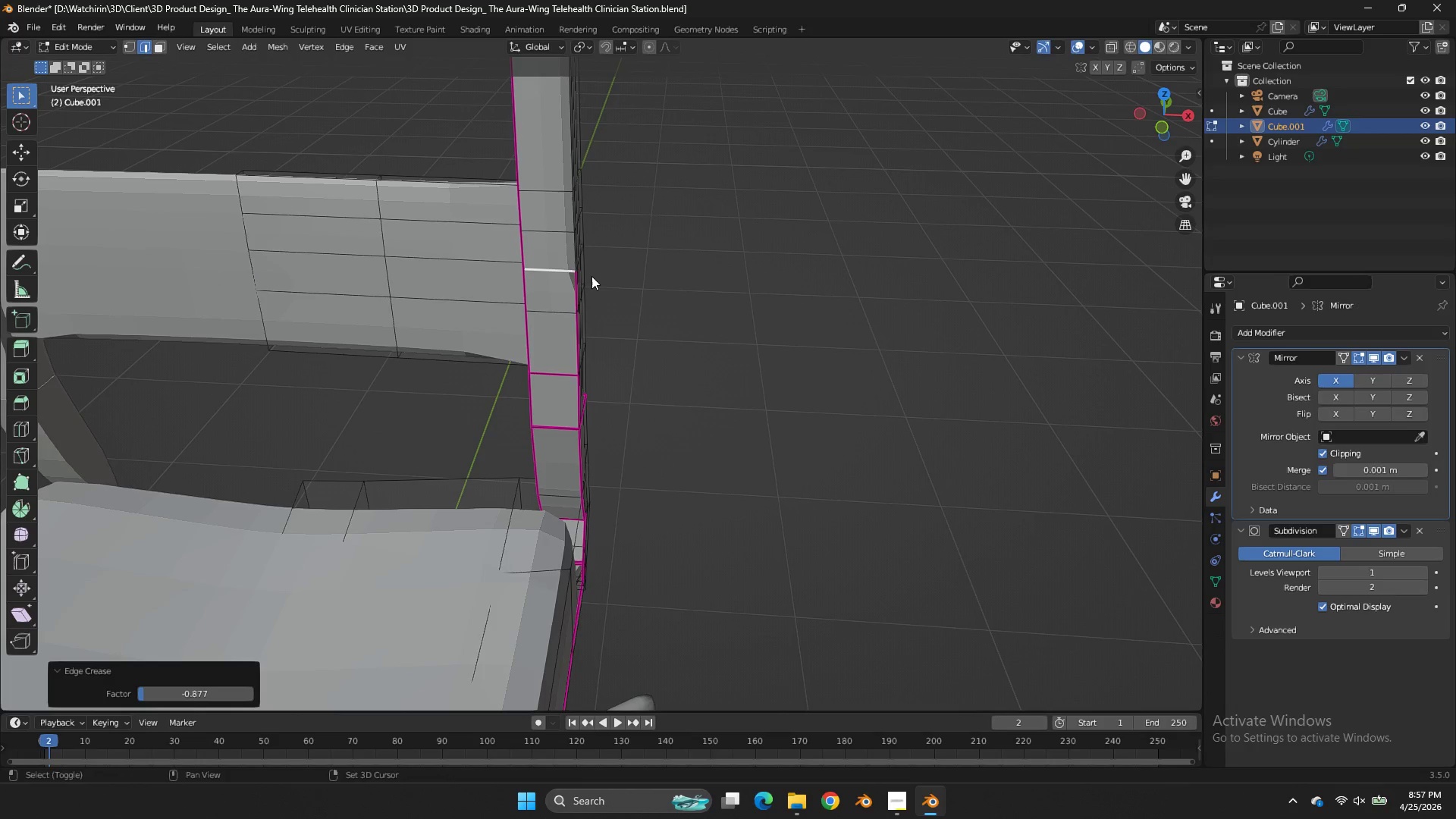 
left_click([585, 276])
 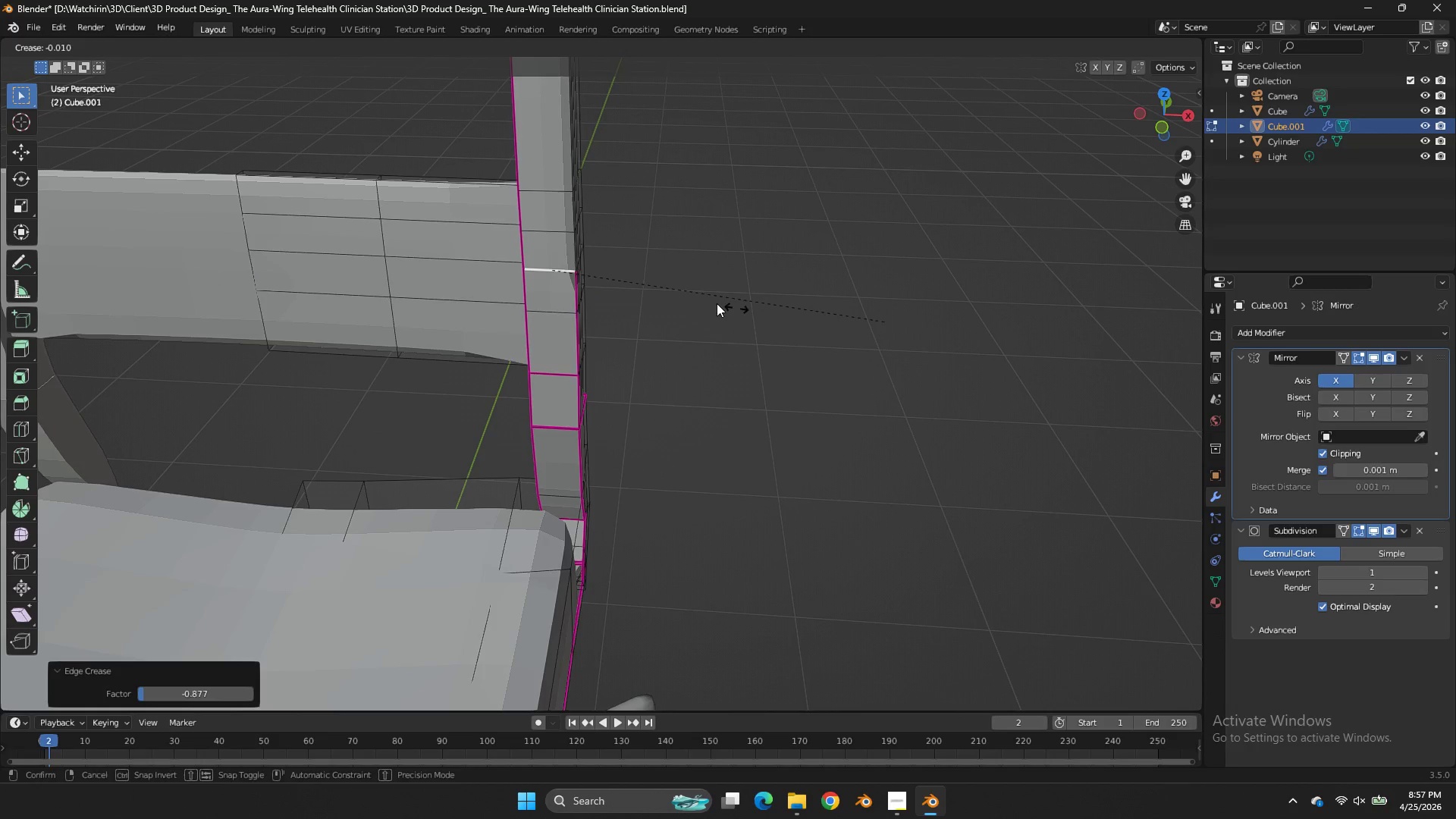 
key(Shift+E)
 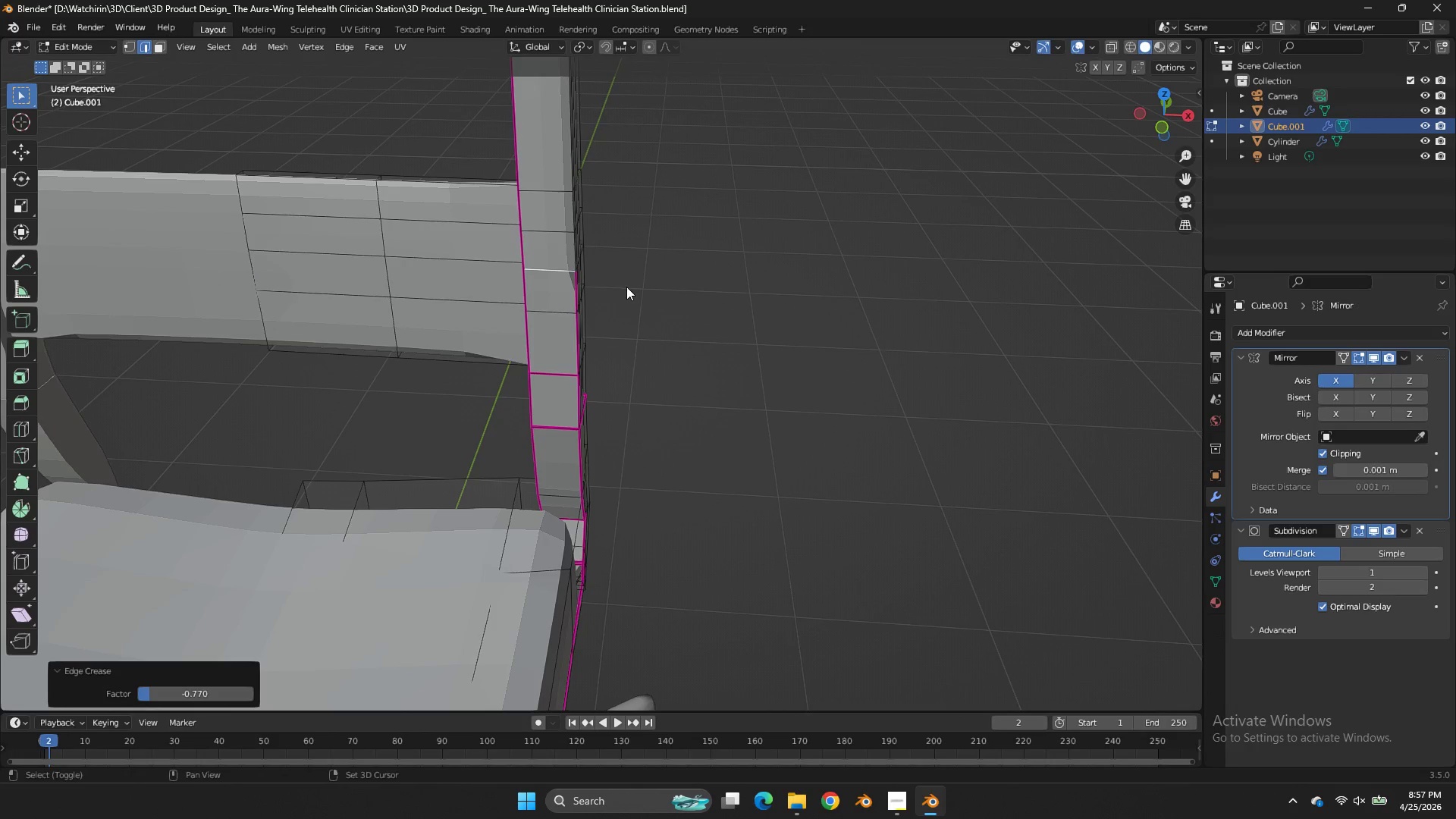 
left_click([626, 287])
 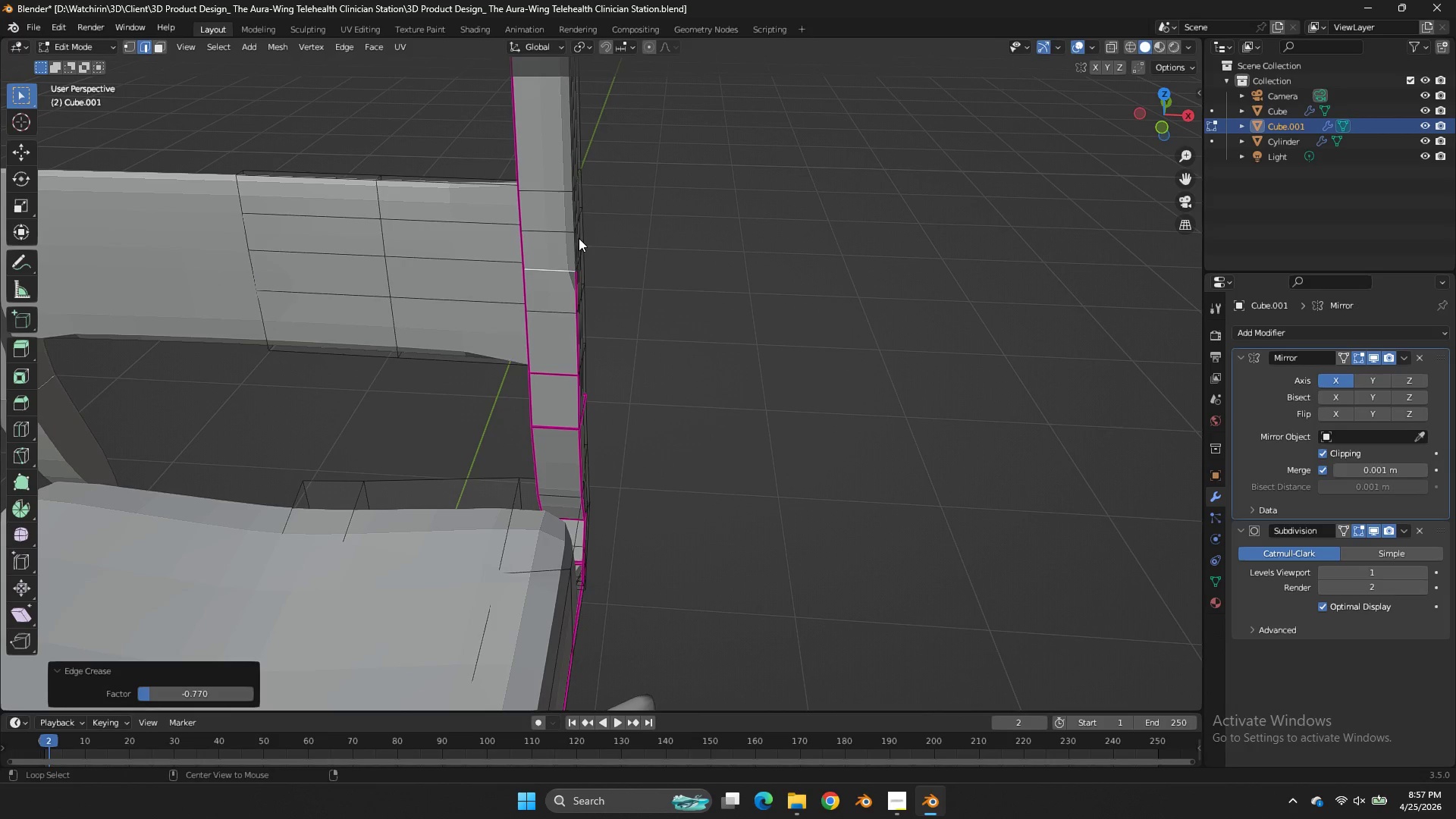 
hold_key(key=AltLeft, duration=0.61)
left_click([573, 238])
 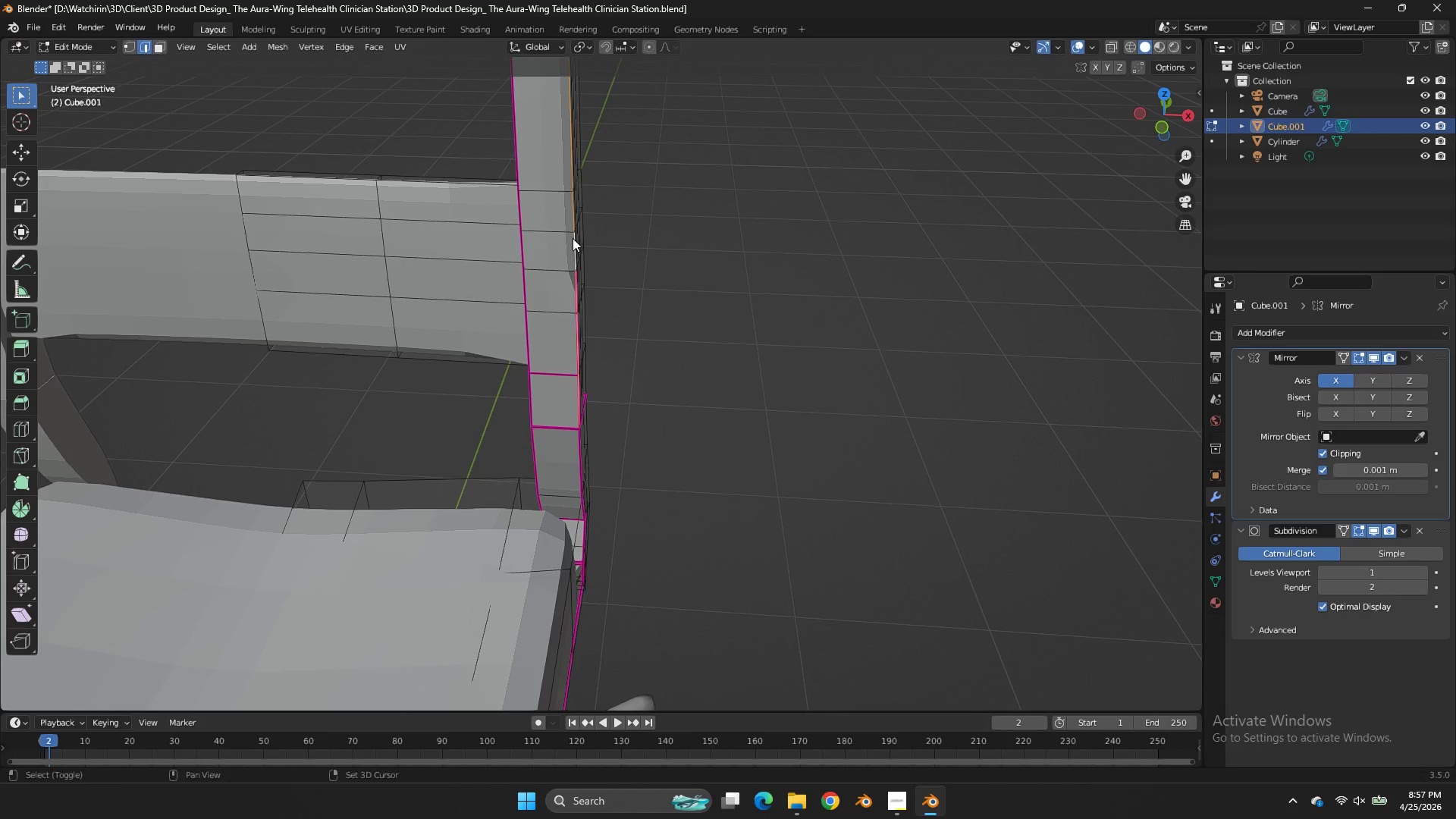 
key(Shift+E)
 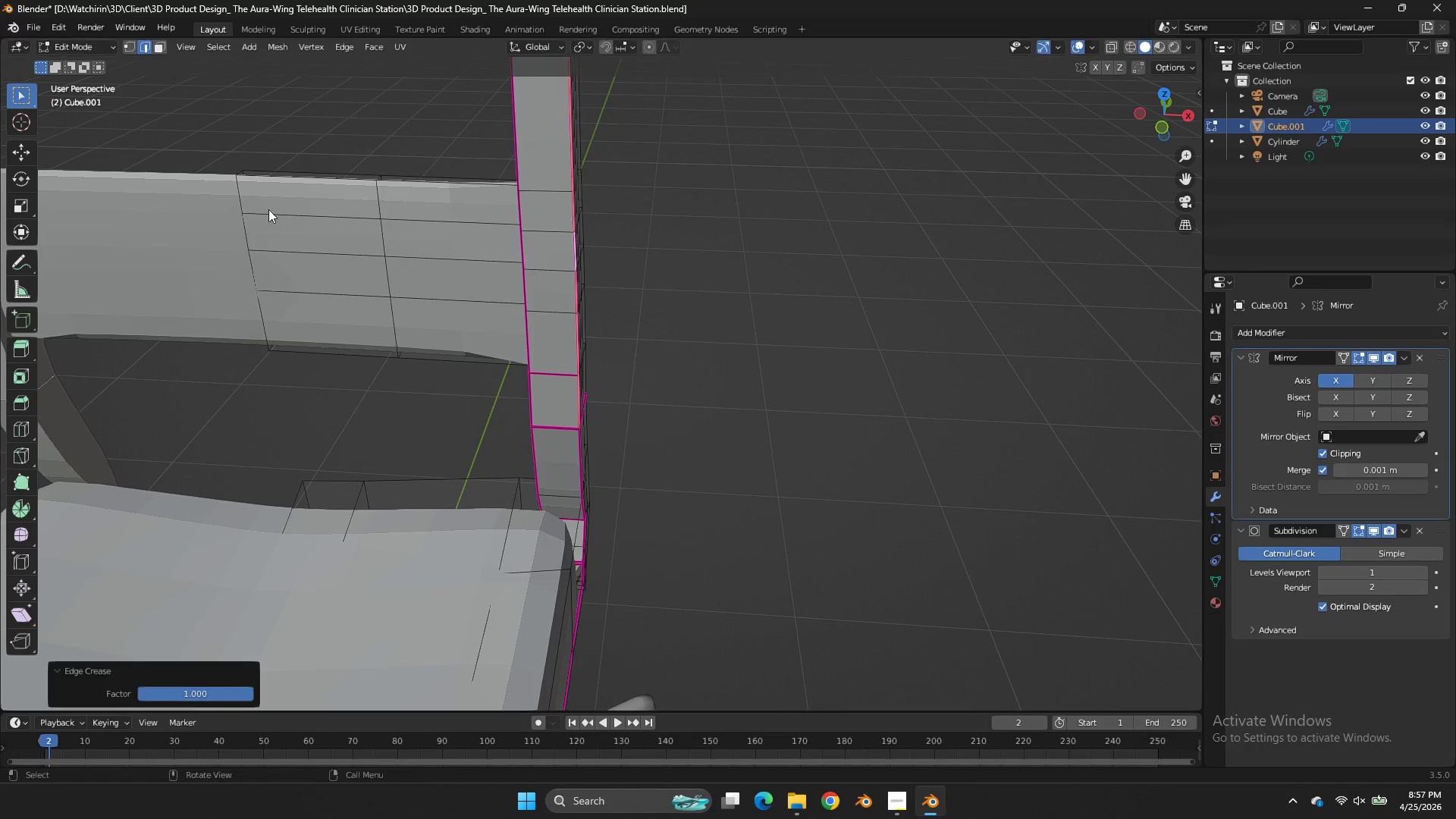 
left_click_drag(start_coordinate=[245, 209], to_coordinate=[327, 209])
 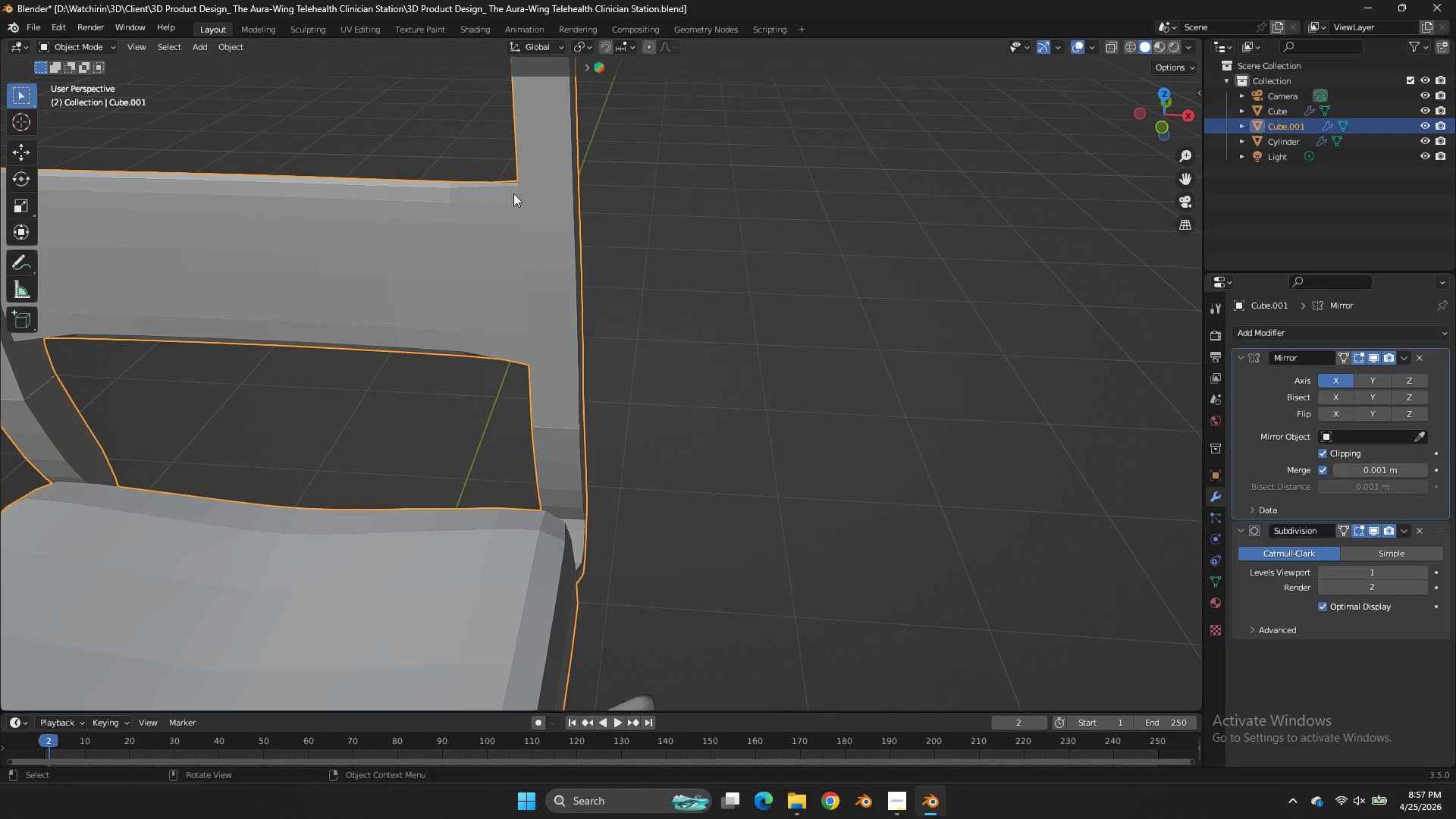 
key(Tab)
 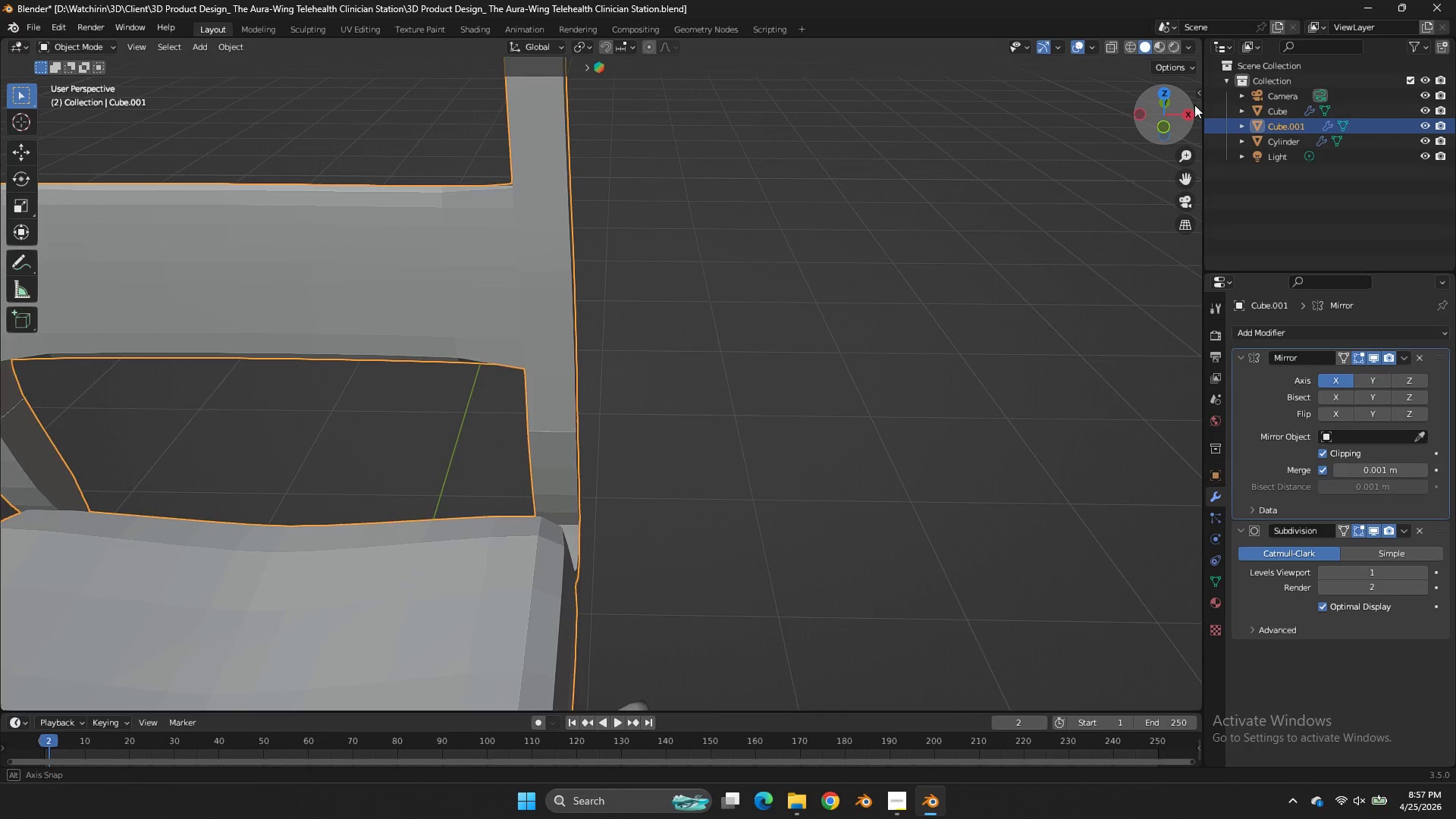 
left_click_drag(start_coordinate=[1163, 113], to_coordinate=[23, 171])
 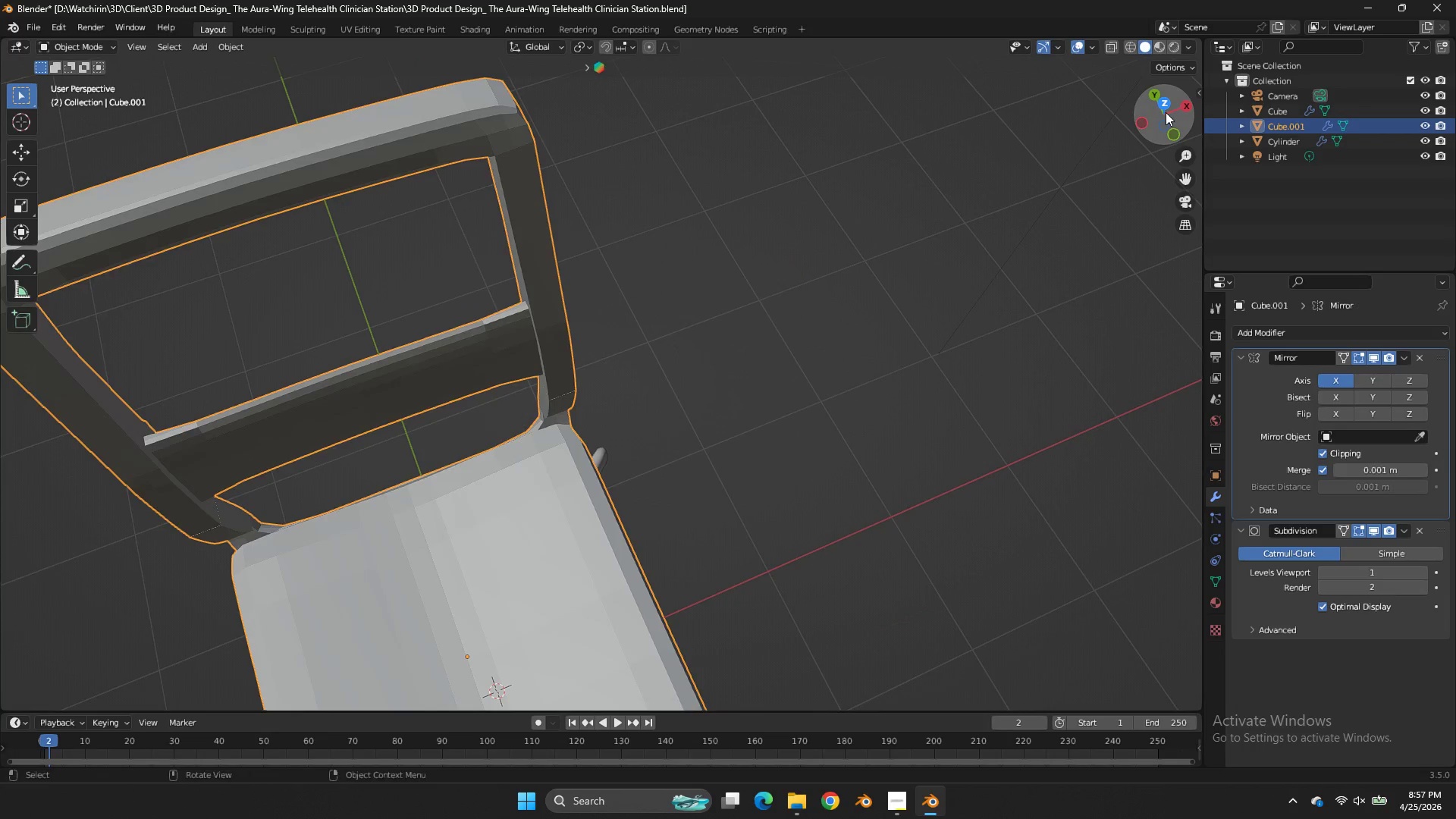 
key(Tab)
 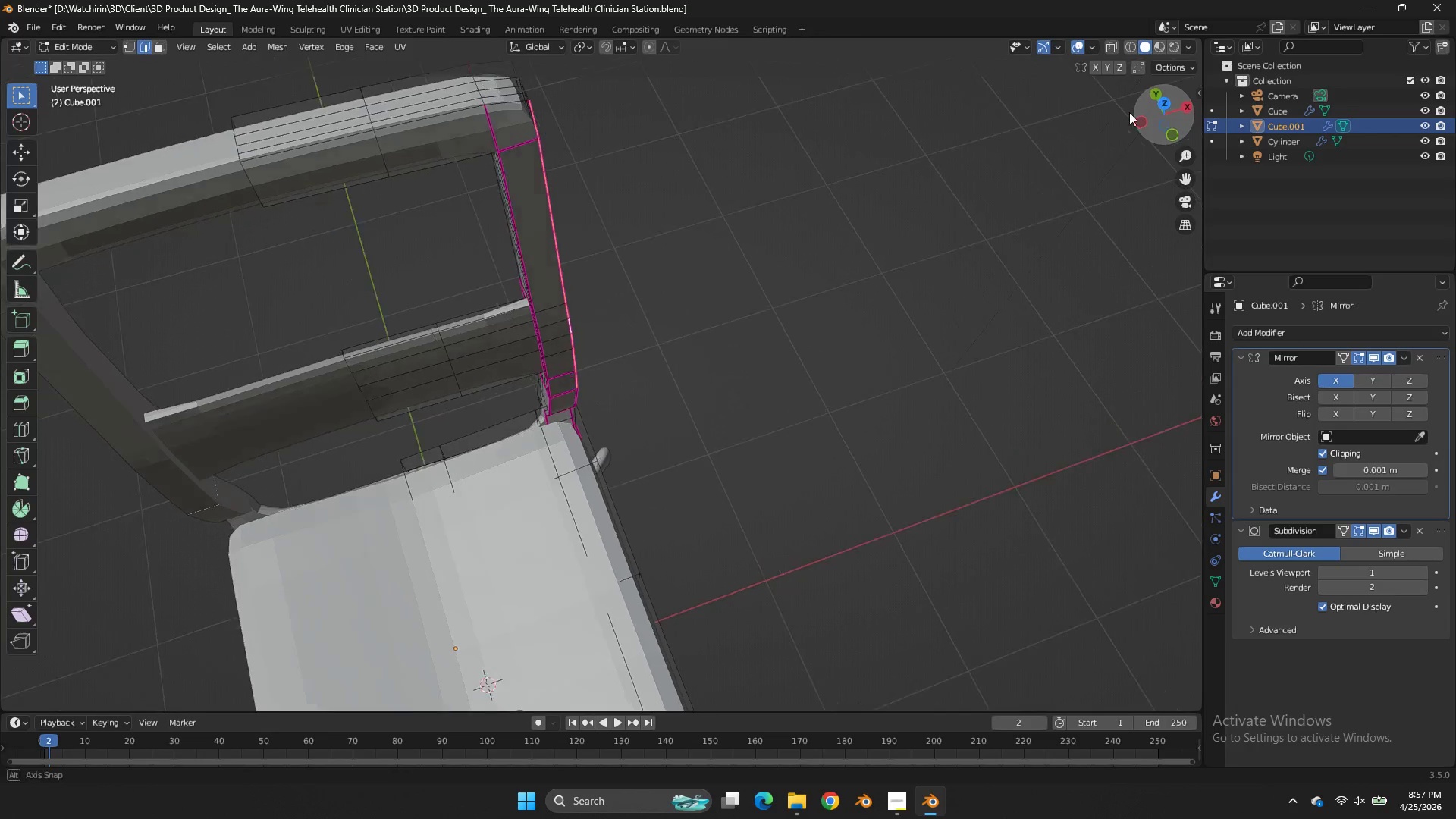 
left_click_drag(start_coordinate=[1164, 112], to_coordinate=[950, 96])
 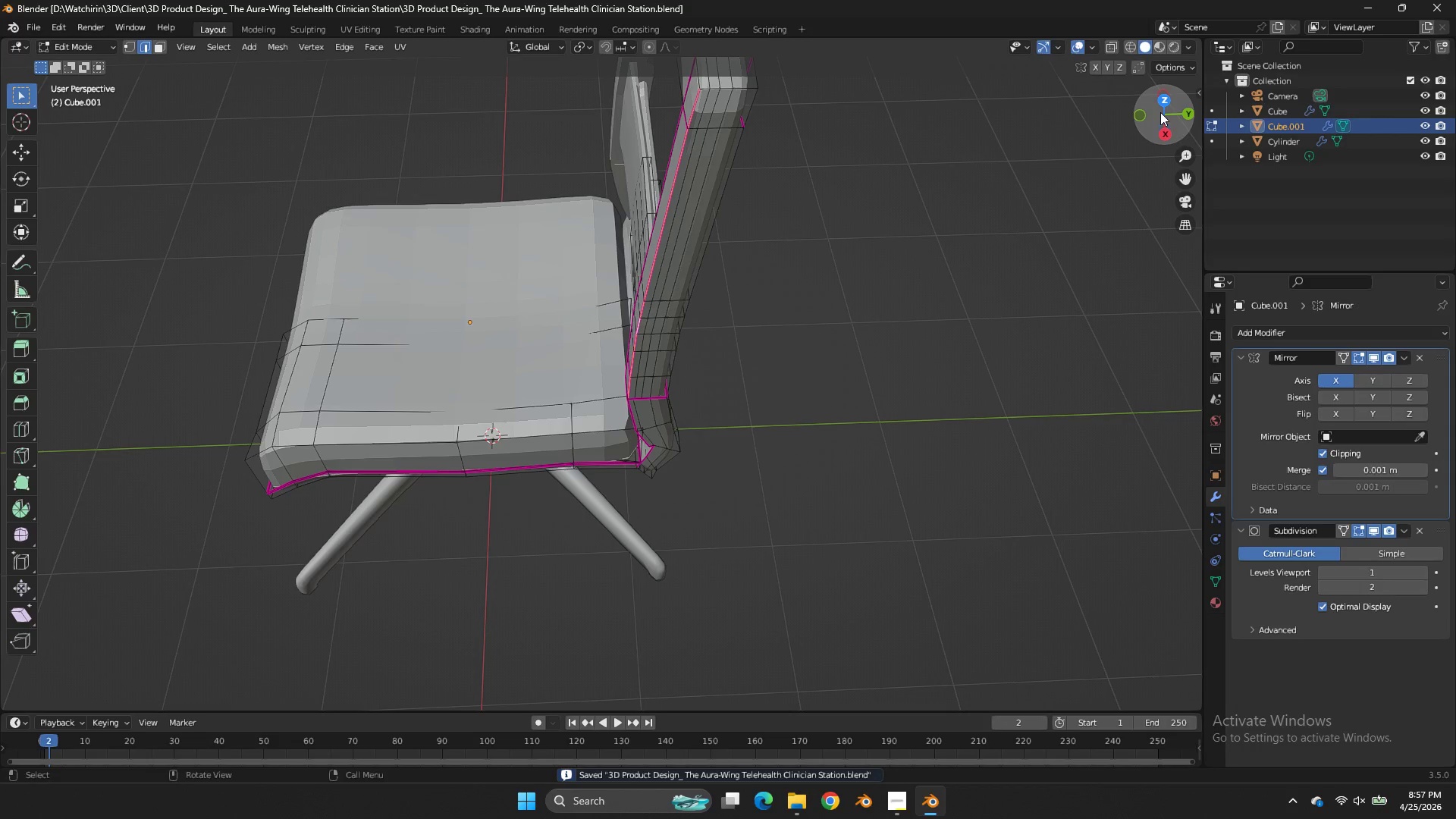 
scroll: coordinate [1166, 112], scroll_direction: down, amount: 3.0
 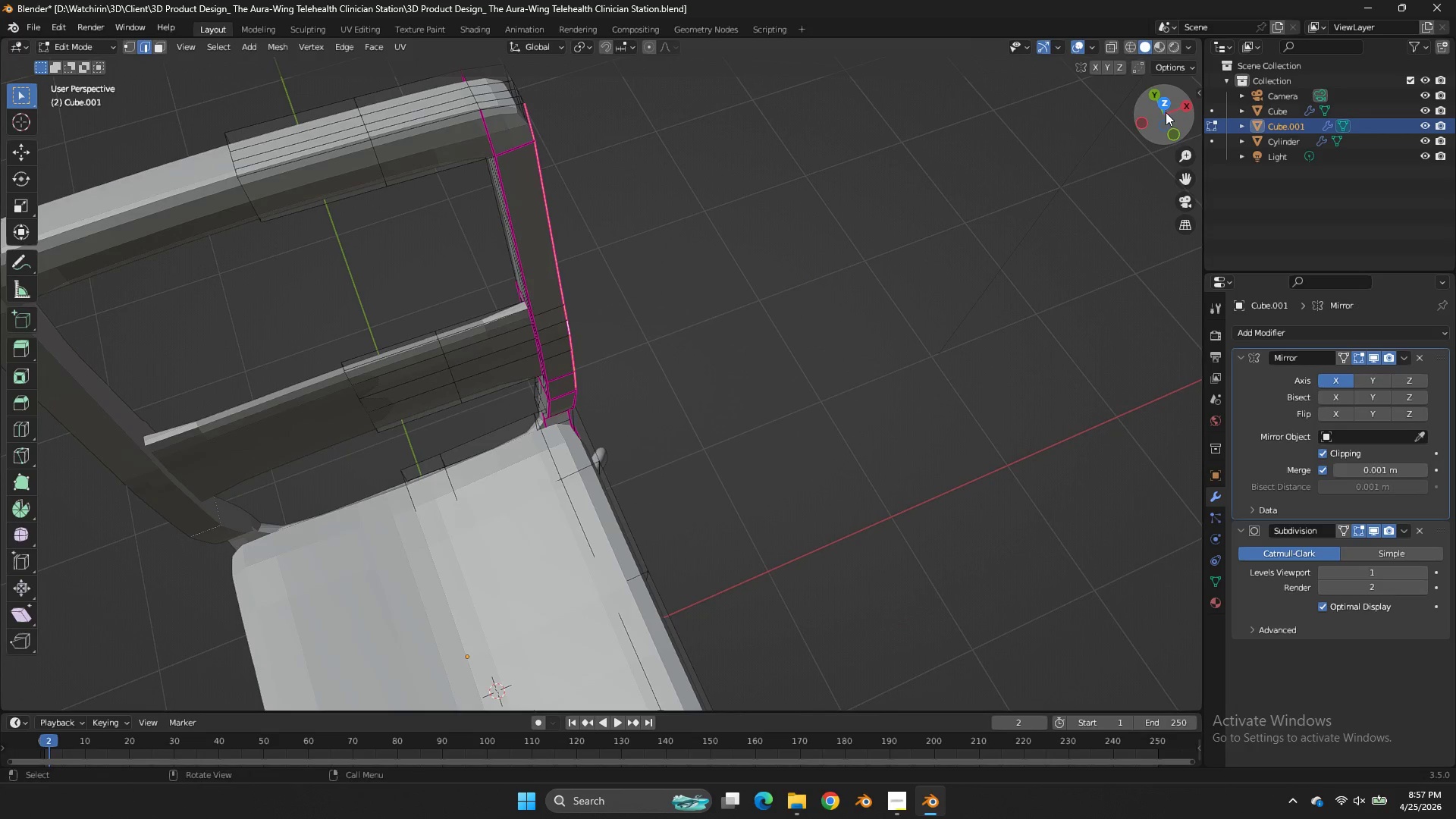 
key(Control+S)
 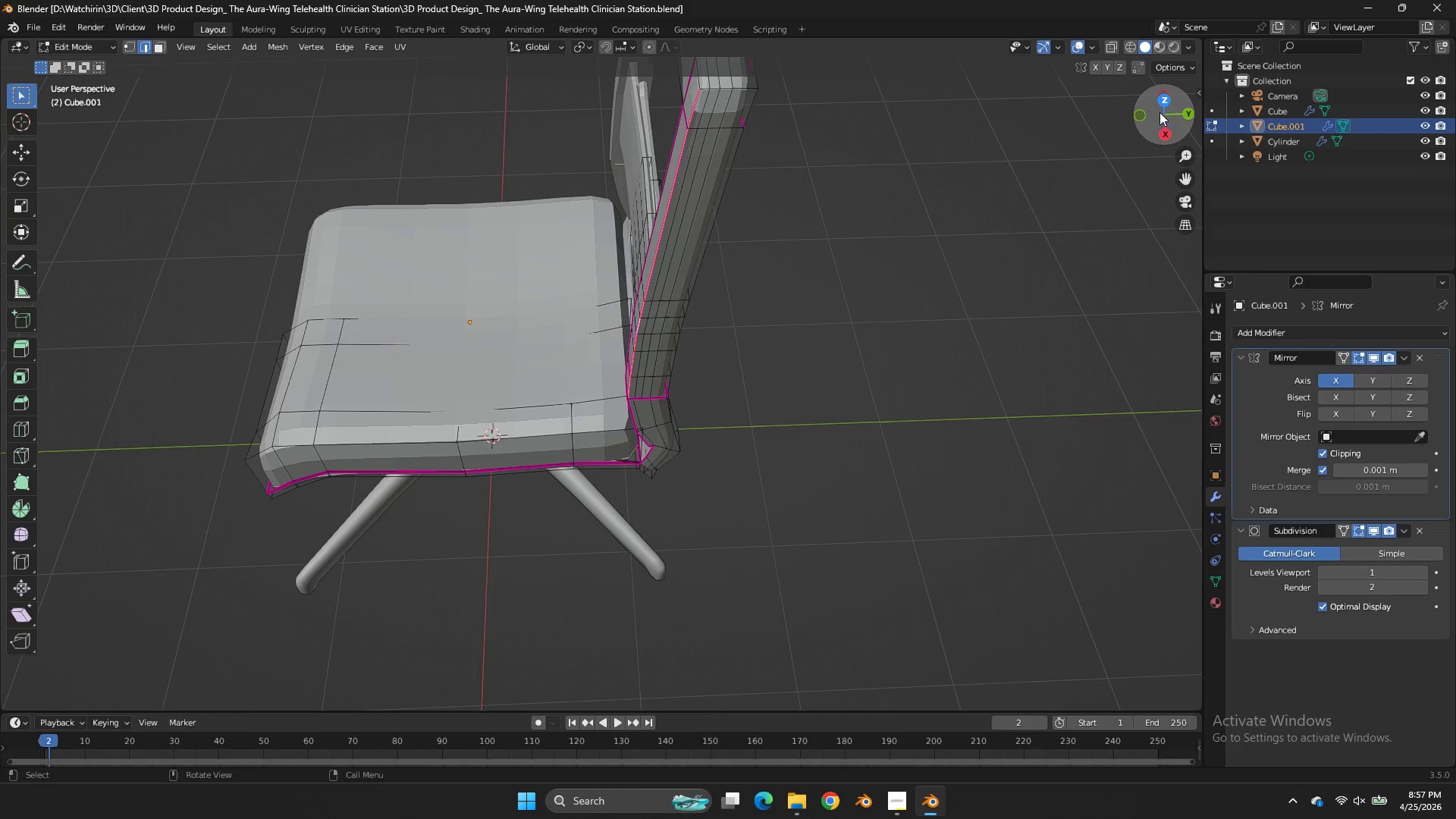 
wait(15.86)
 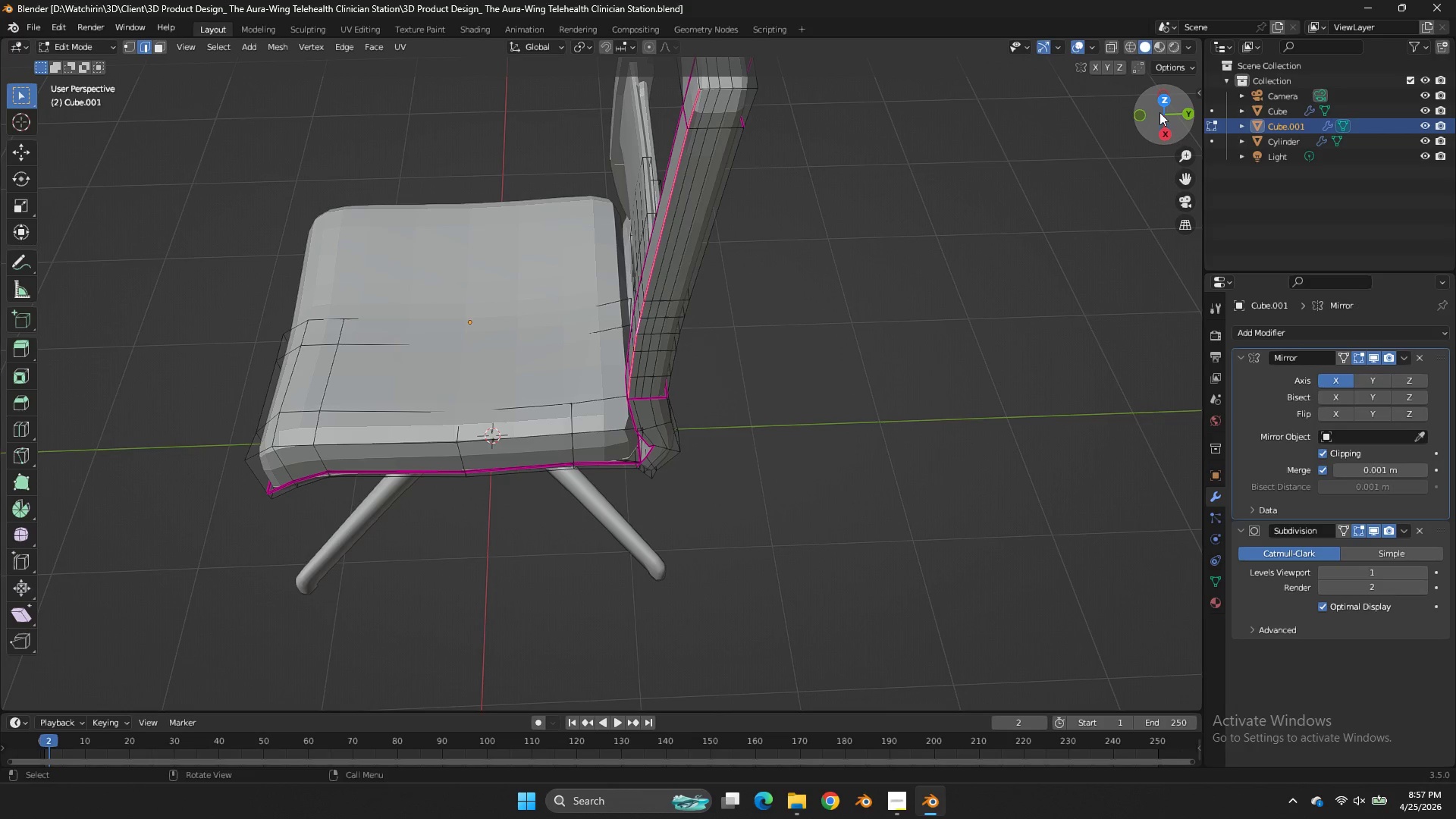 
key(Control+S)
 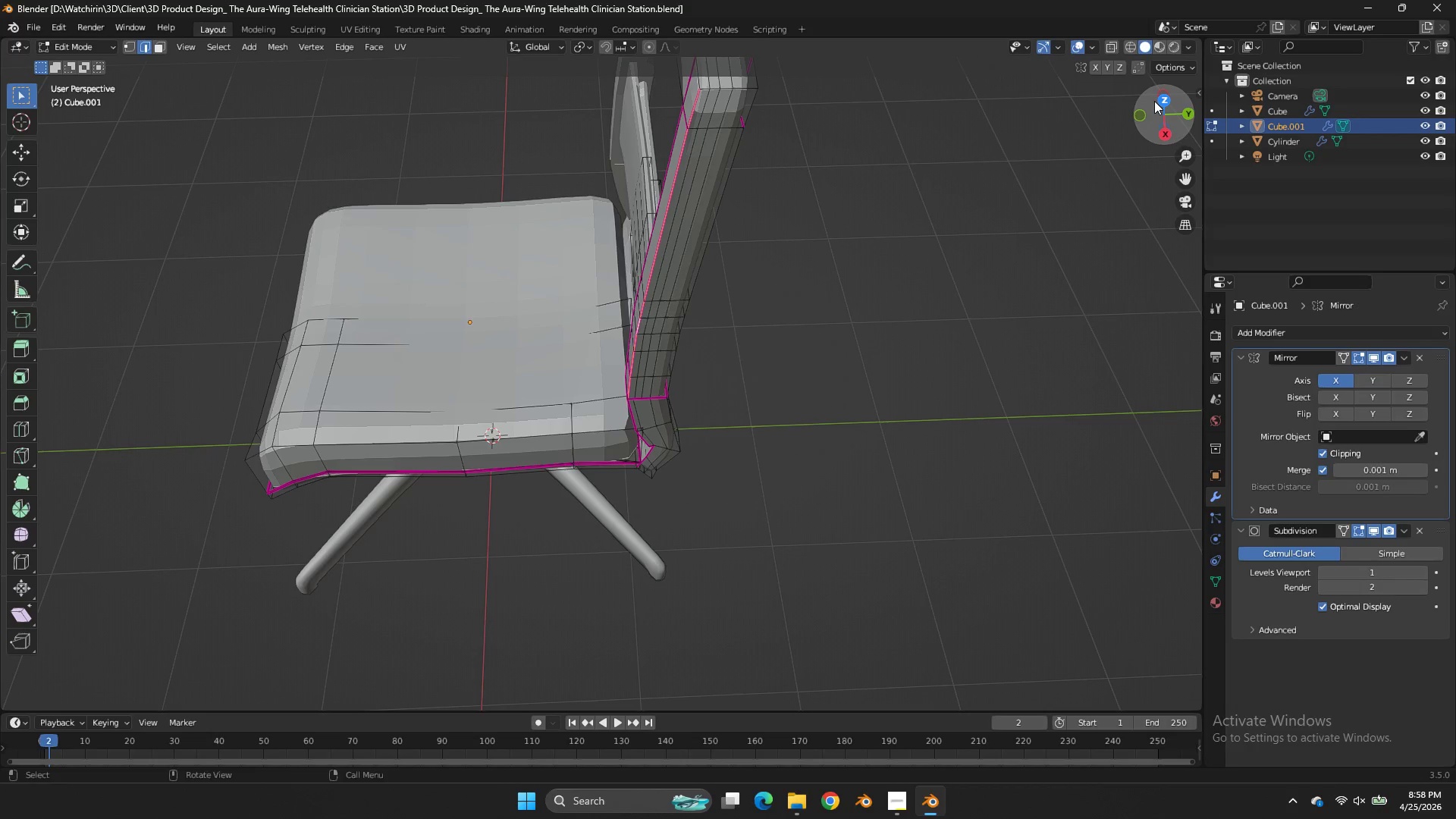 
wait(11.5)
 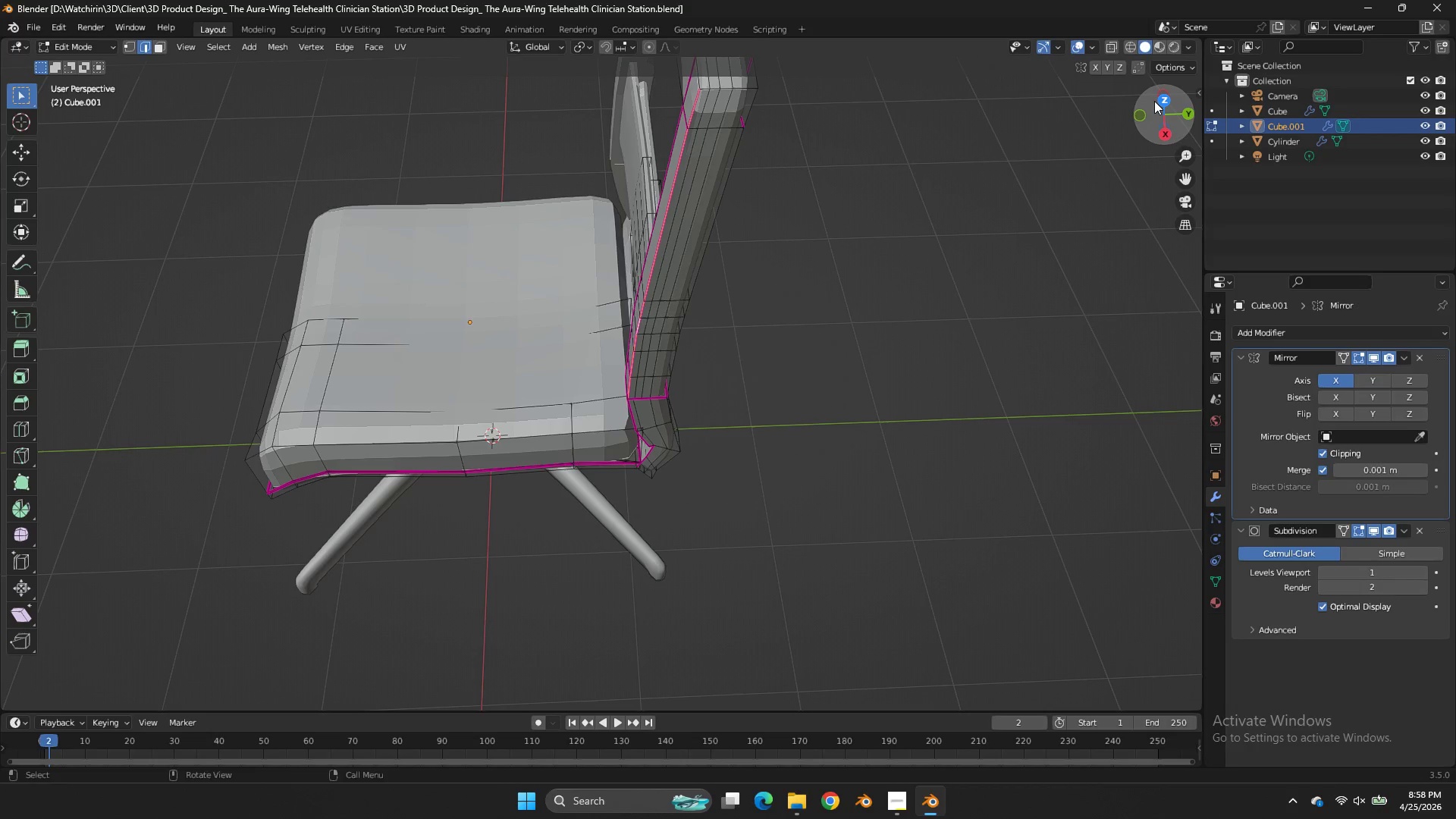 
key(Tab)
 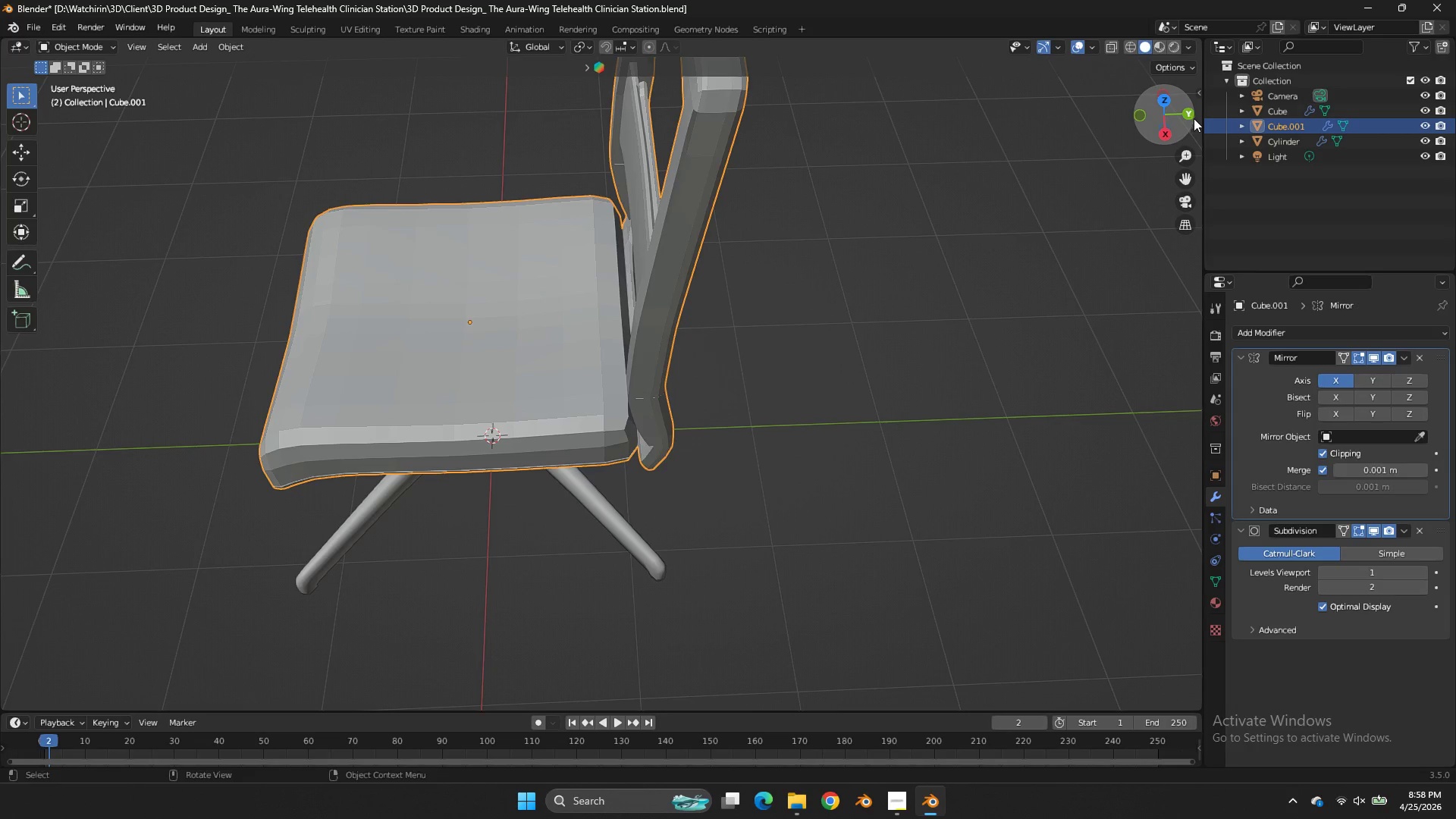 
left_click_drag(start_coordinate=[1192, 118], to_coordinate=[221, 59])
 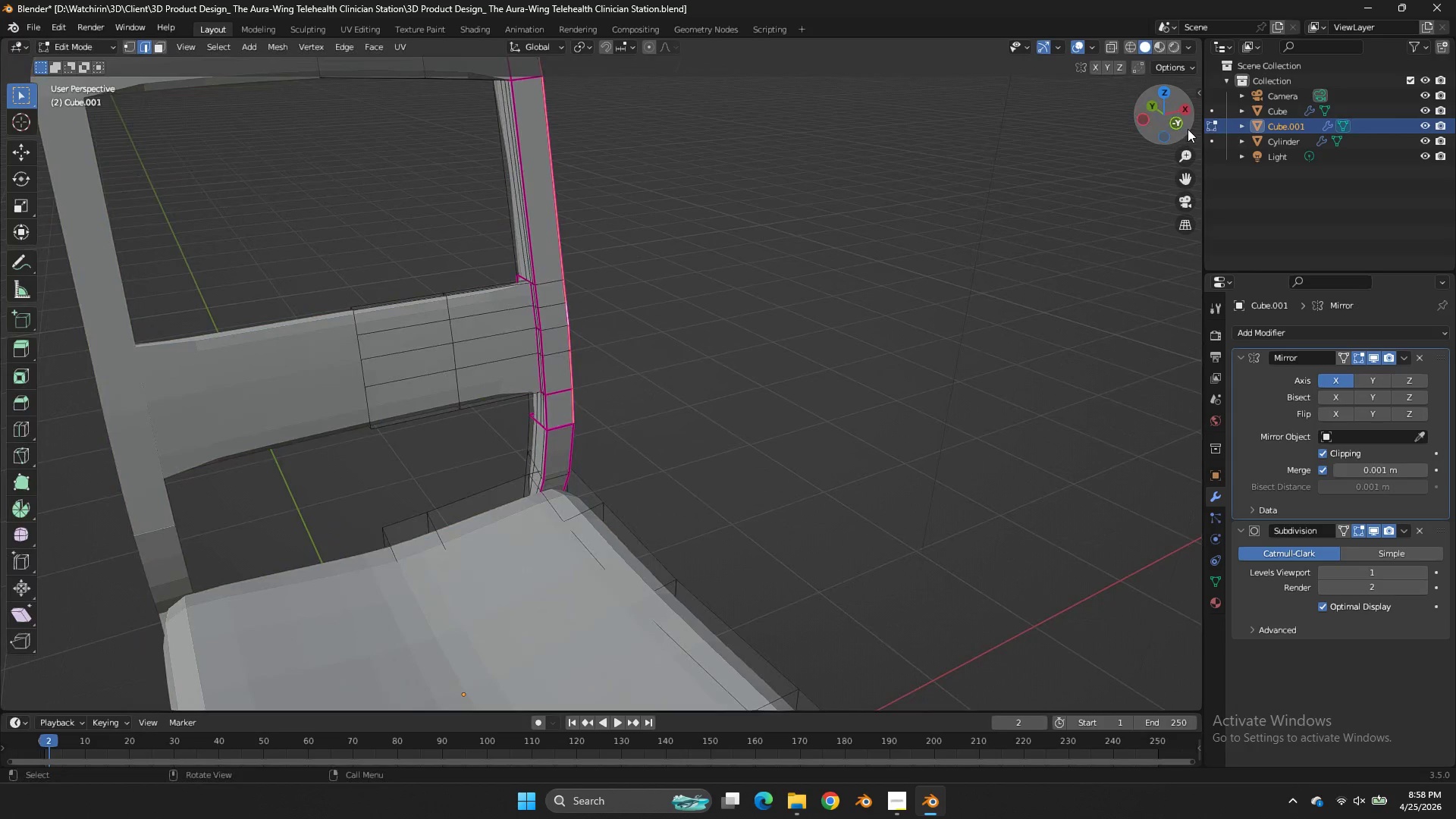 
key(Tab)
 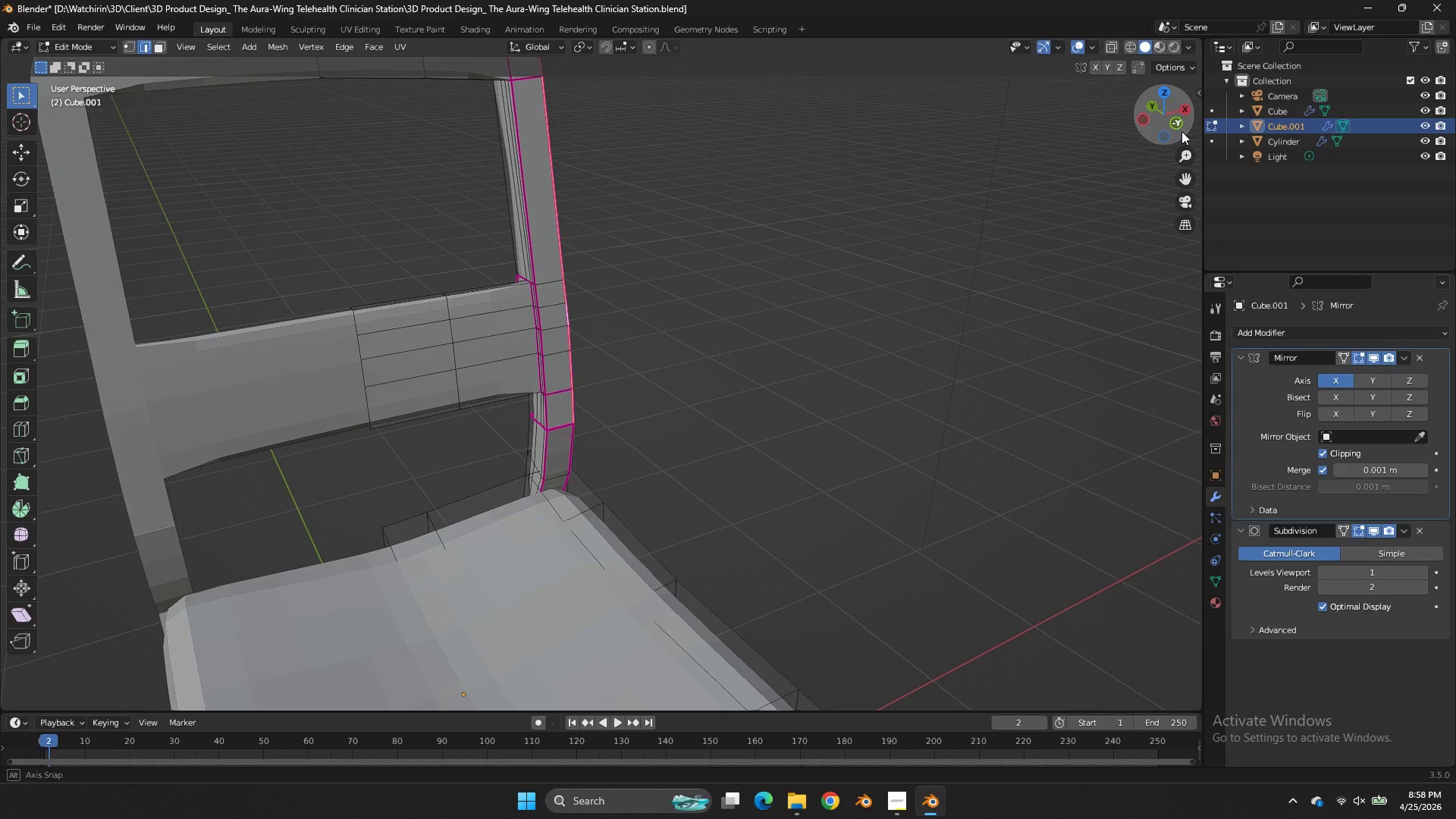 
left_click_drag(start_coordinate=[1186, 130], to_coordinate=[54, 127])
 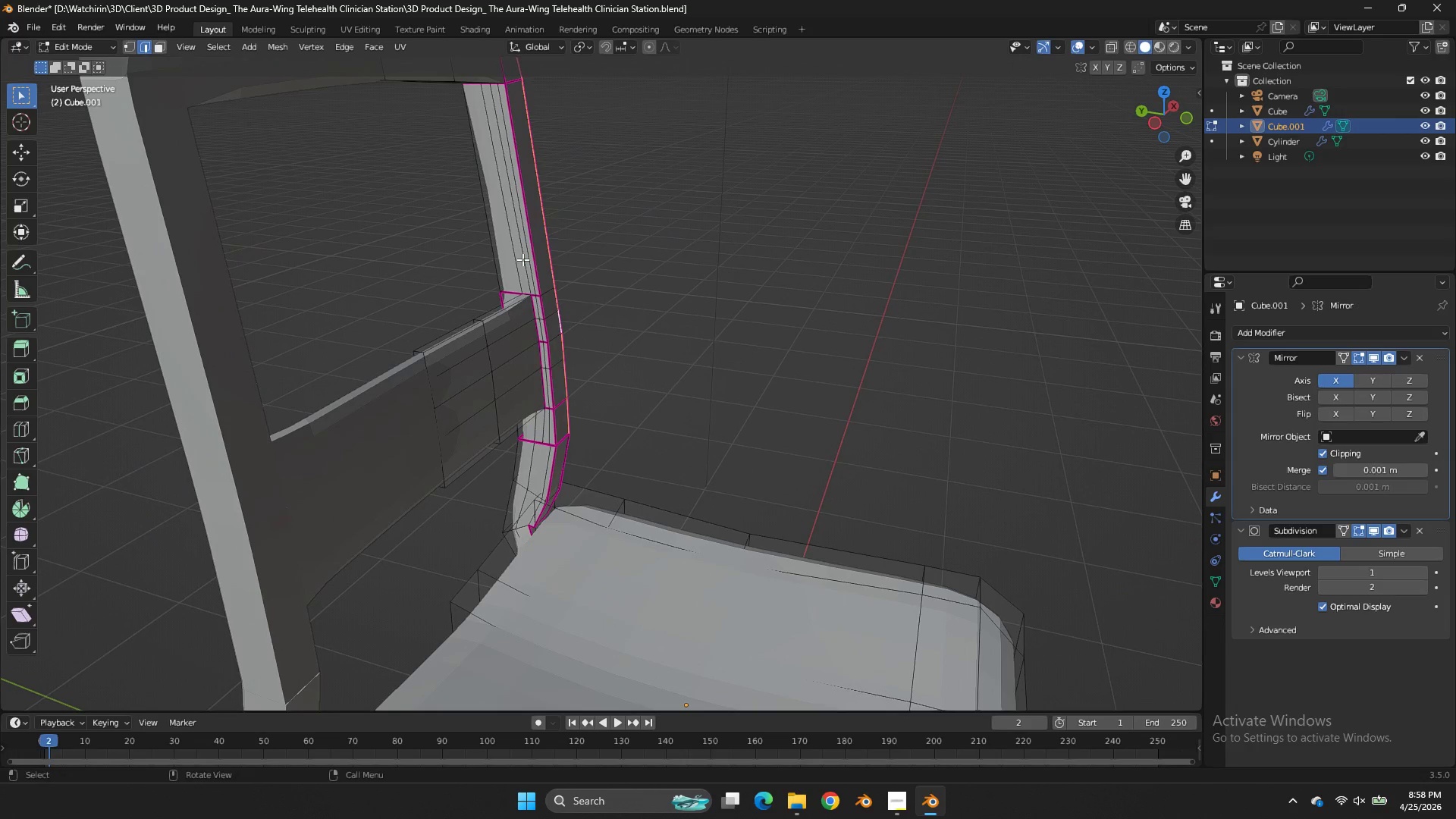 
left_click([522, 259])
 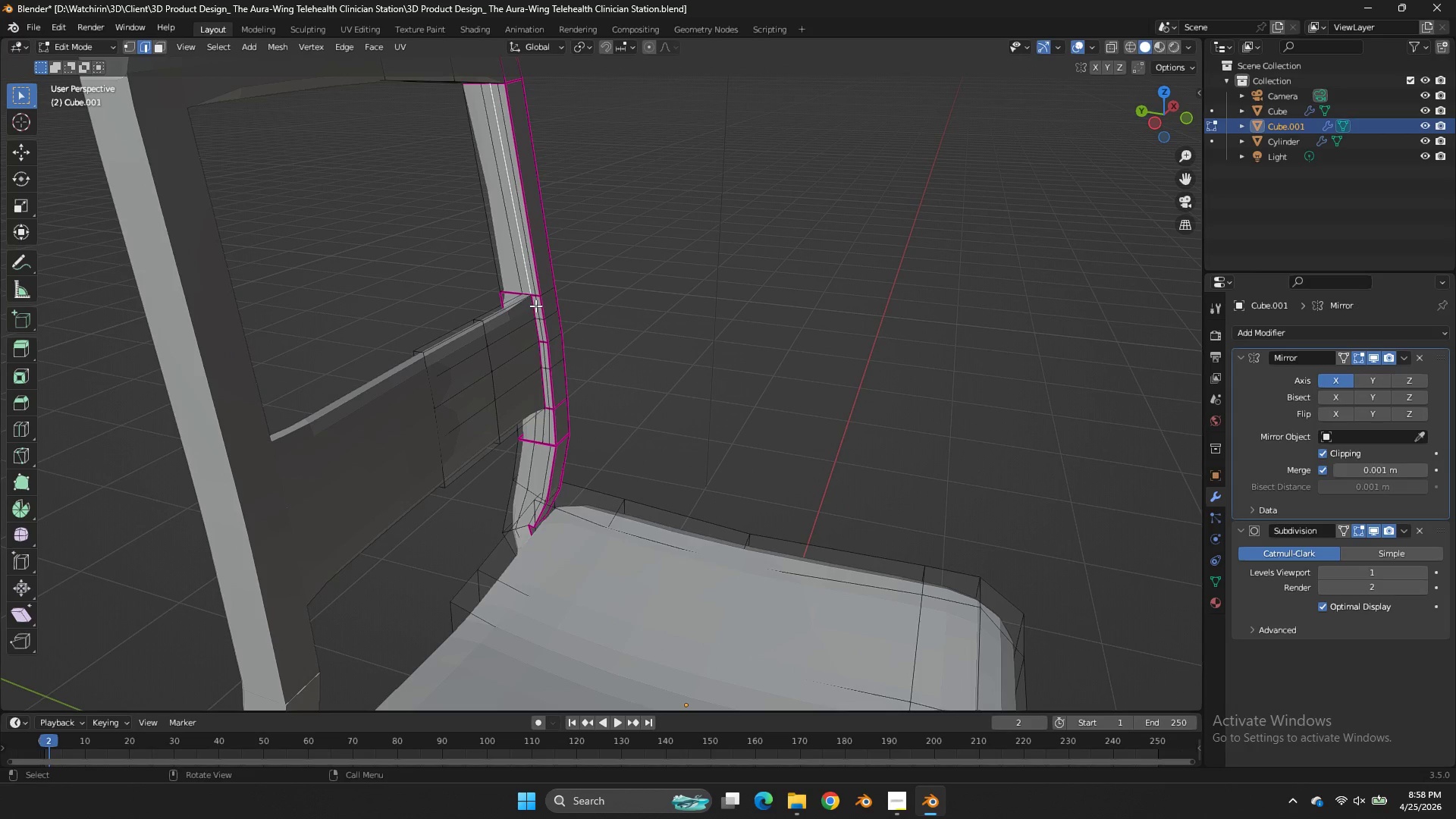 
left_click([535, 306])
 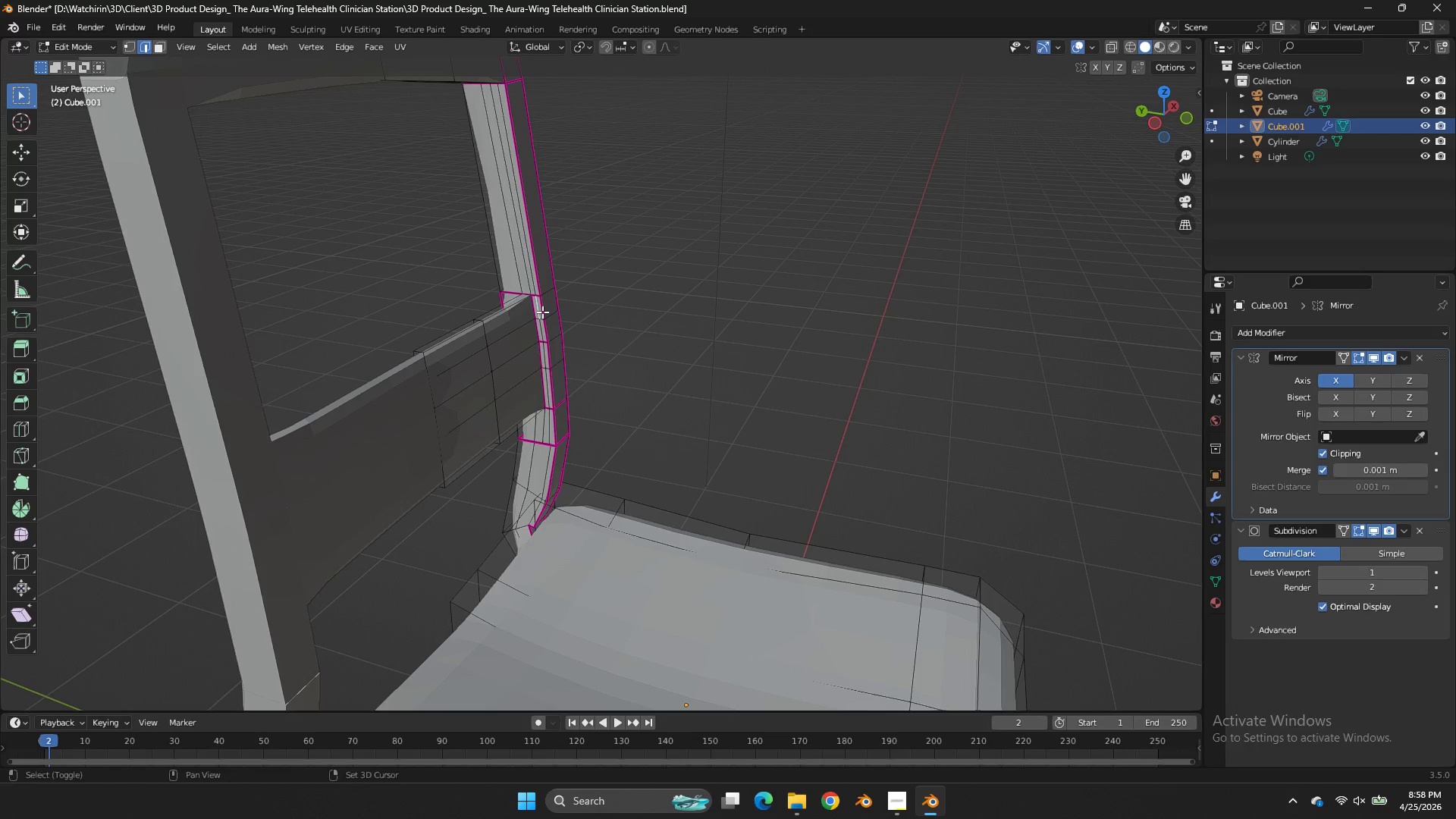 
hold_key(key=ShiftLeft, duration=7.24)
left_click([539, 326])
 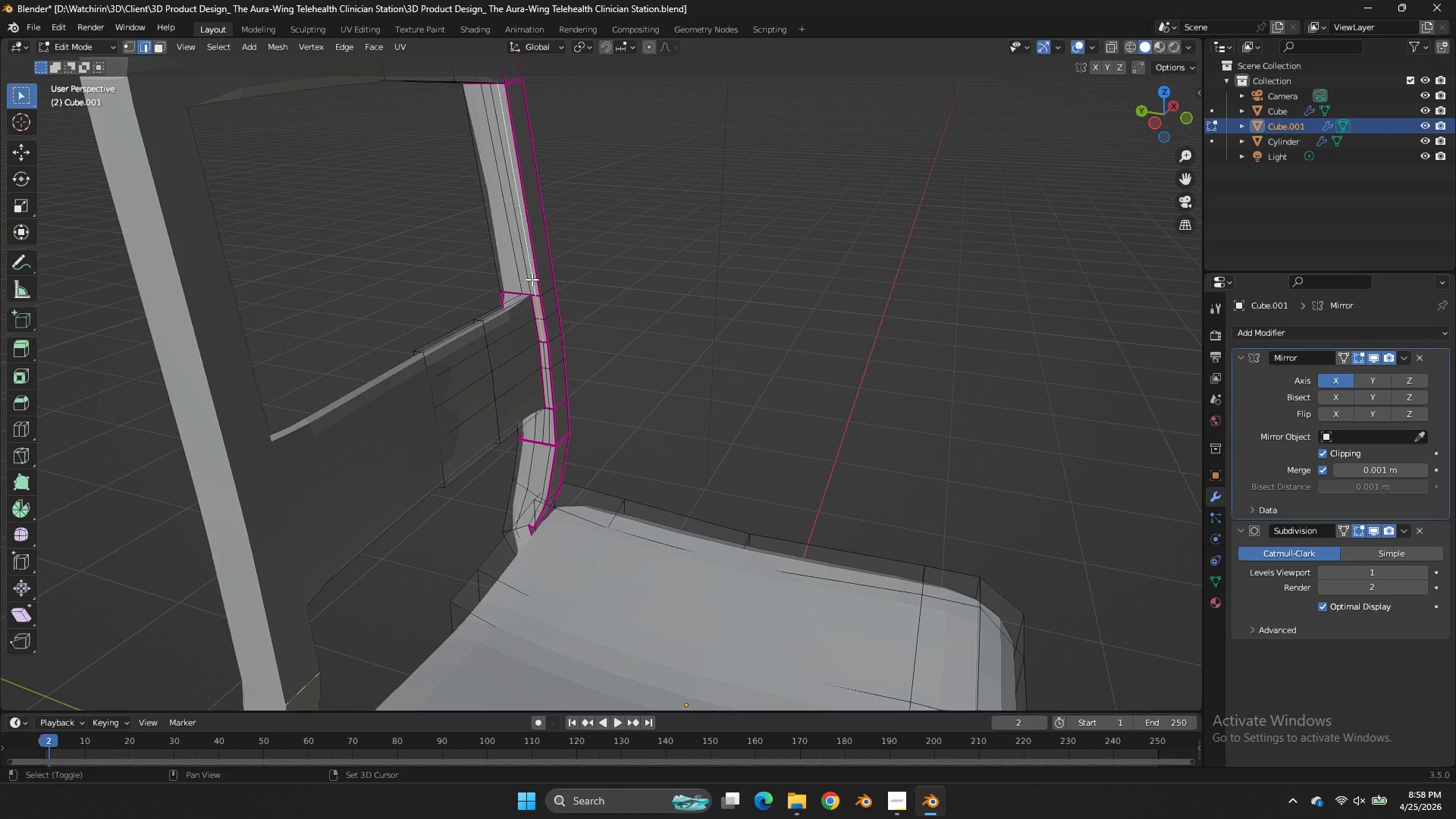 
left_click([532, 279])
 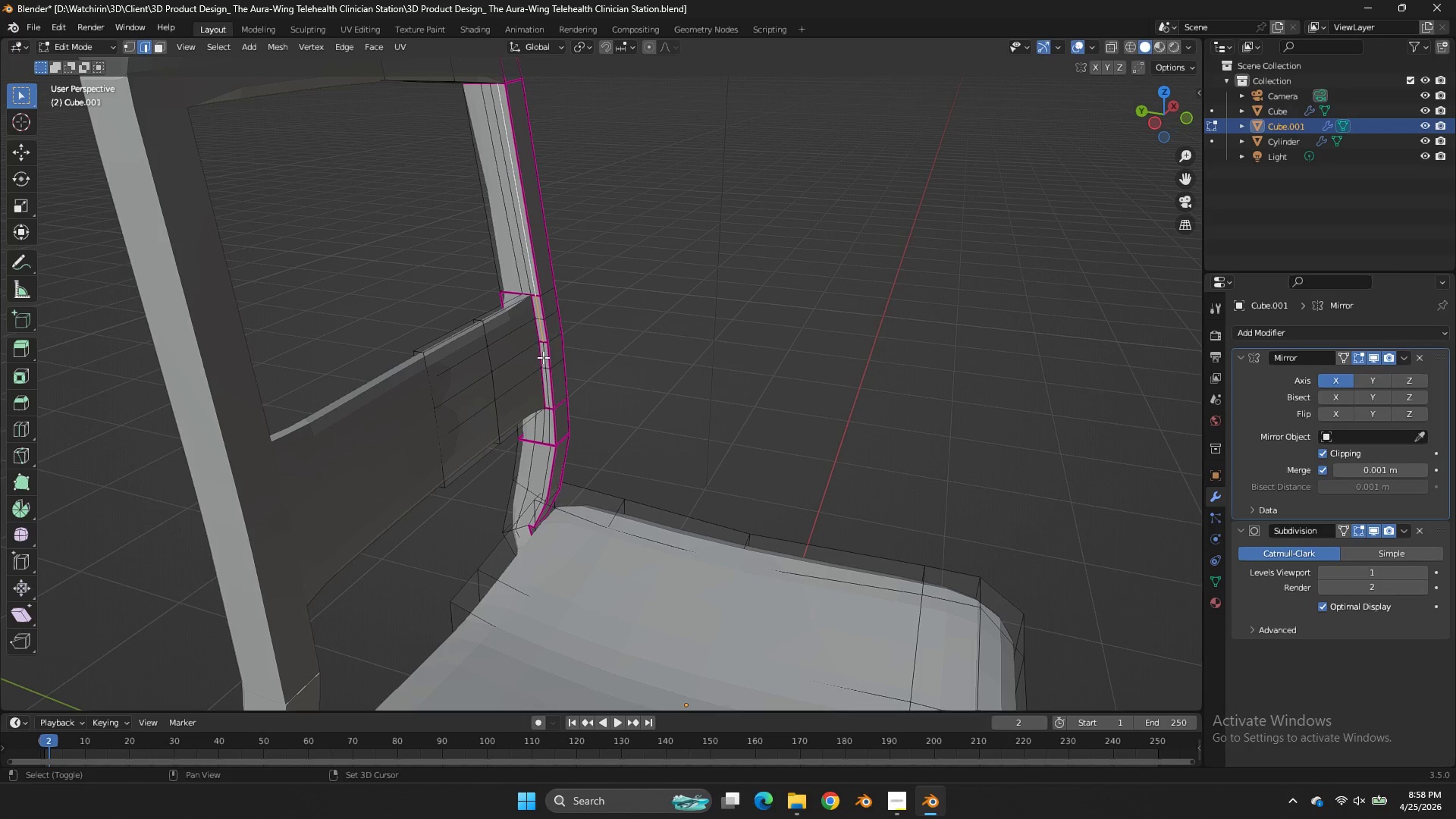 
left_click([543, 357])
 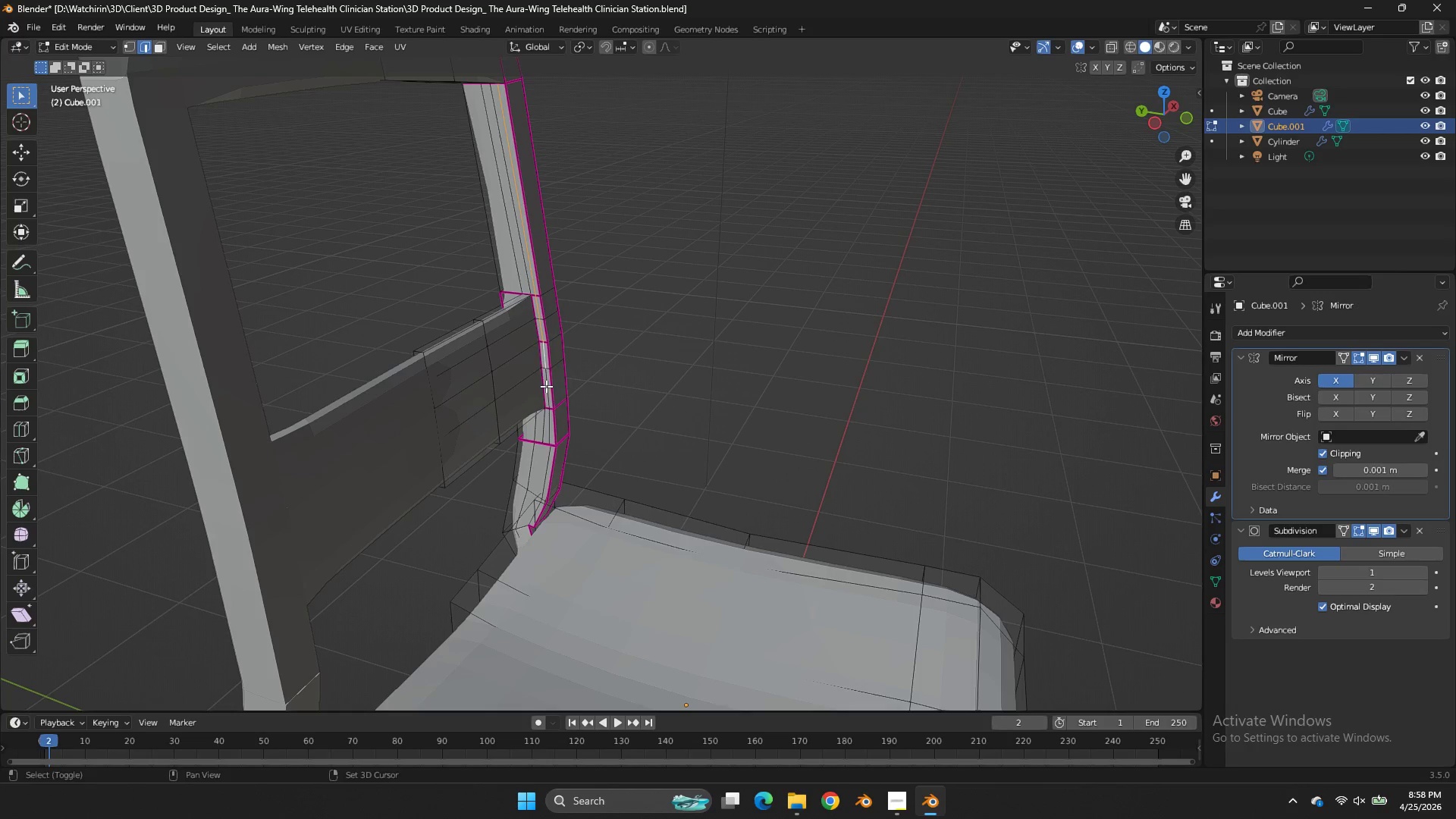 
left_click([546, 386])
 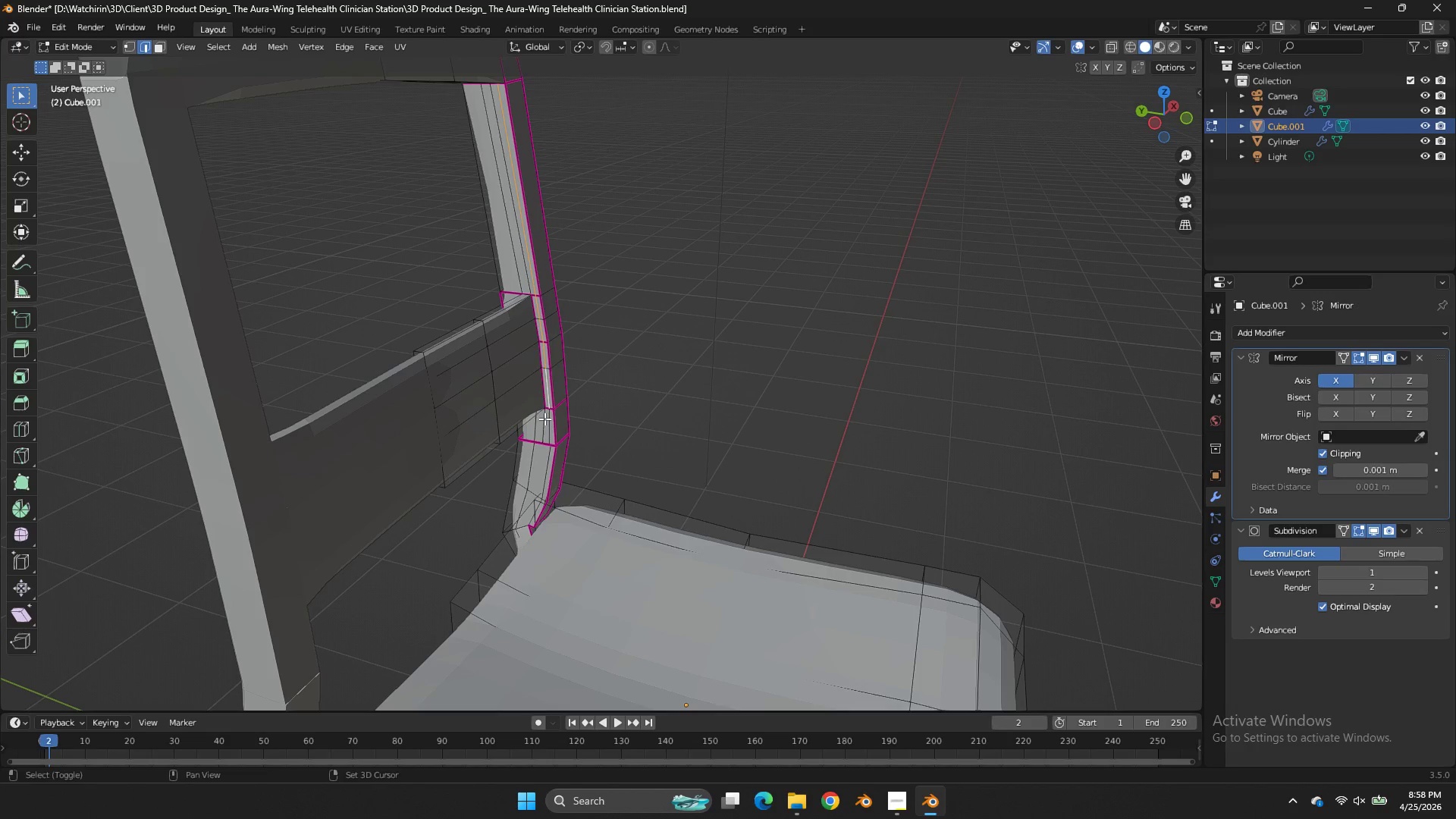 
left_click_drag(start_coordinate=[544, 419], to_coordinate=[544, 422])
 